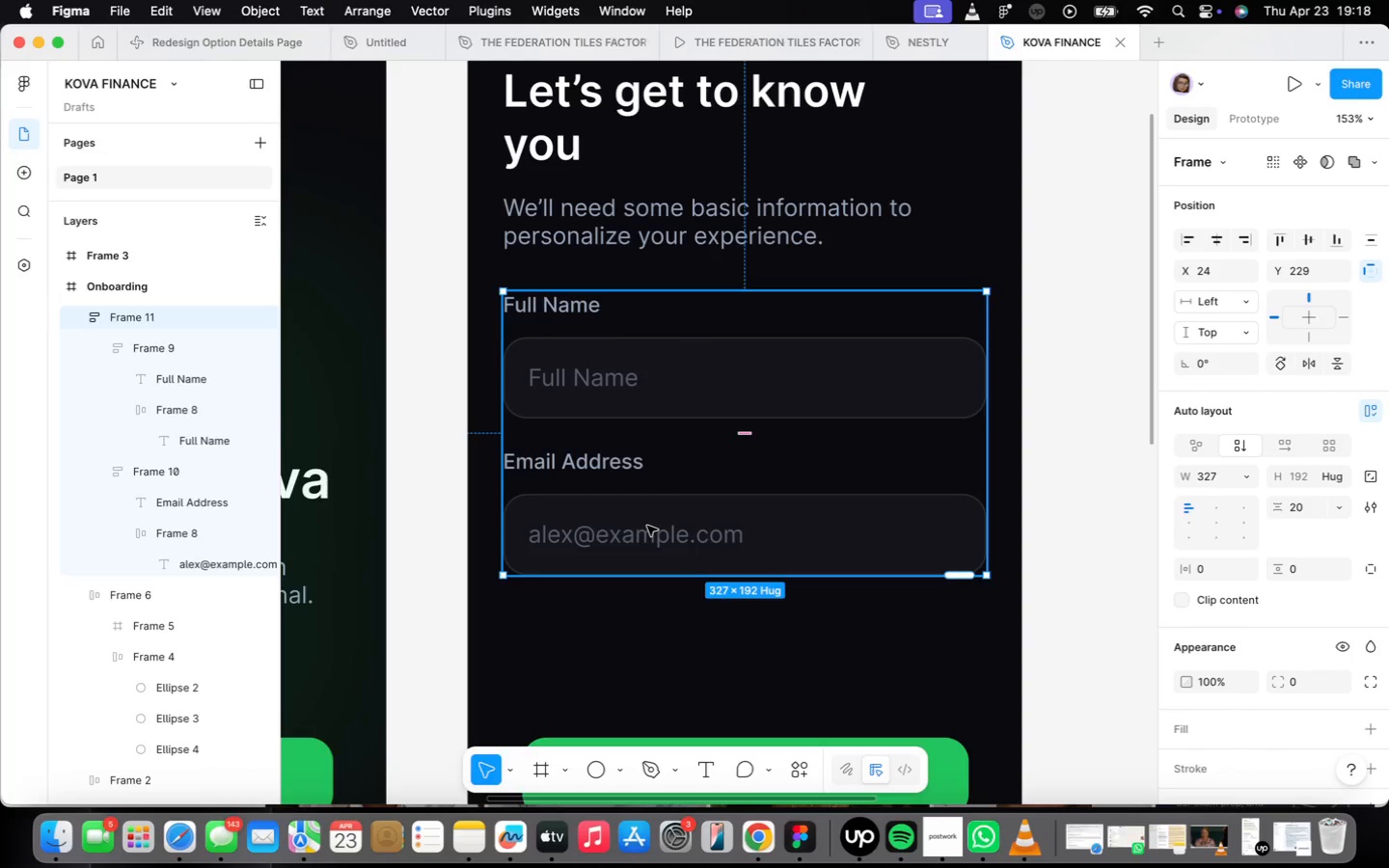 
double_click([647, 526])
 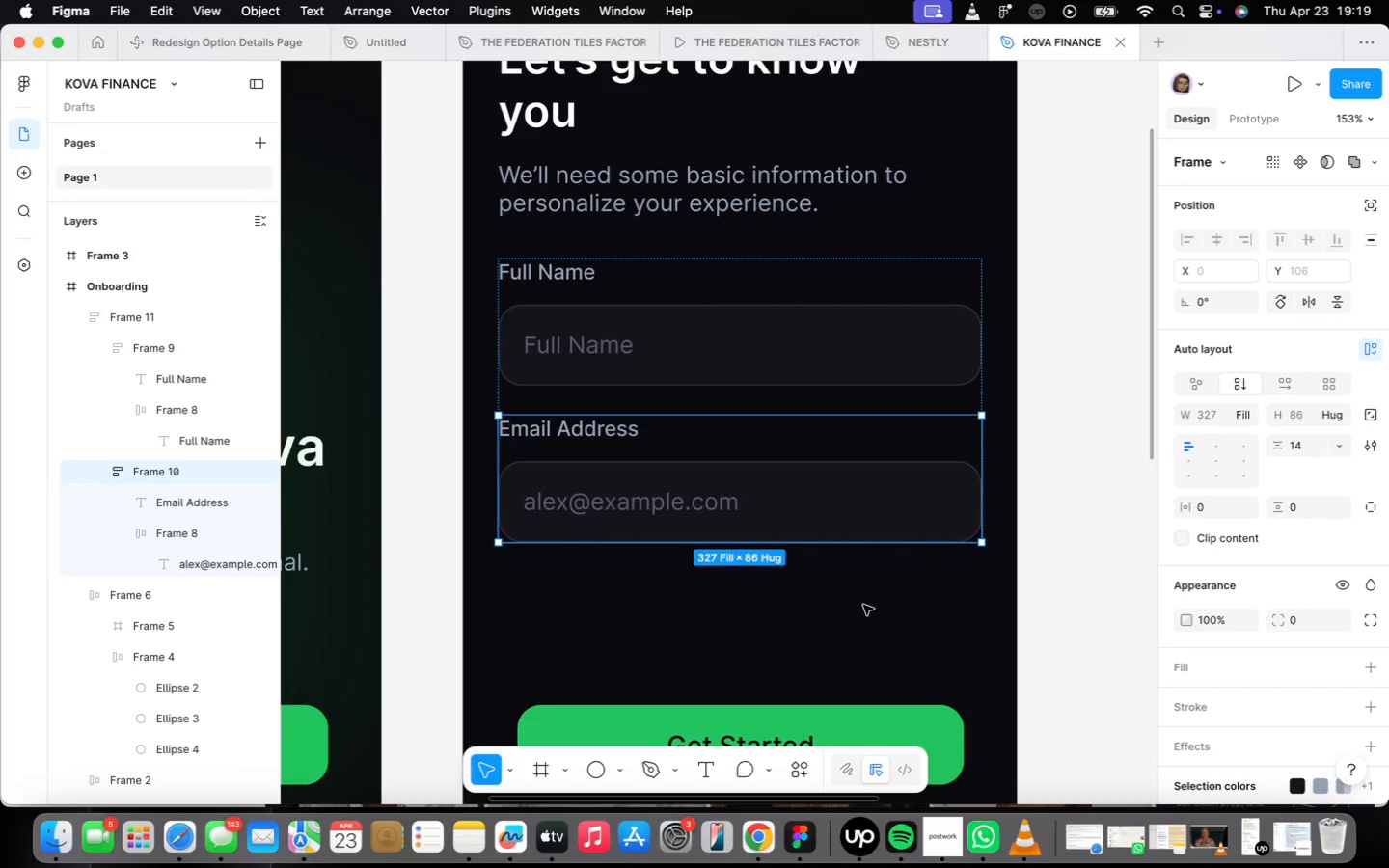 
key(Meta+CommandLeft)
 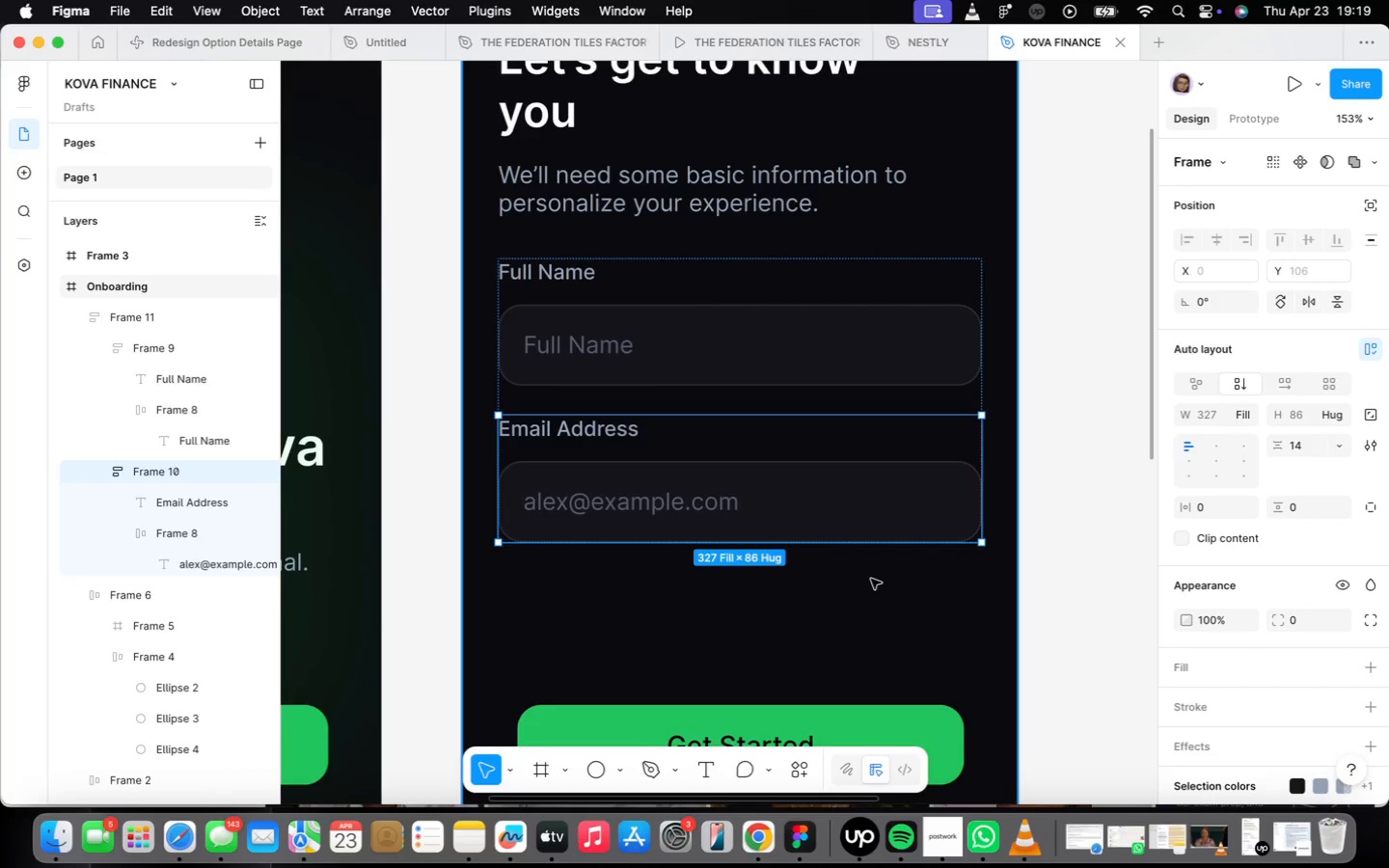 
key(Meta+D)
 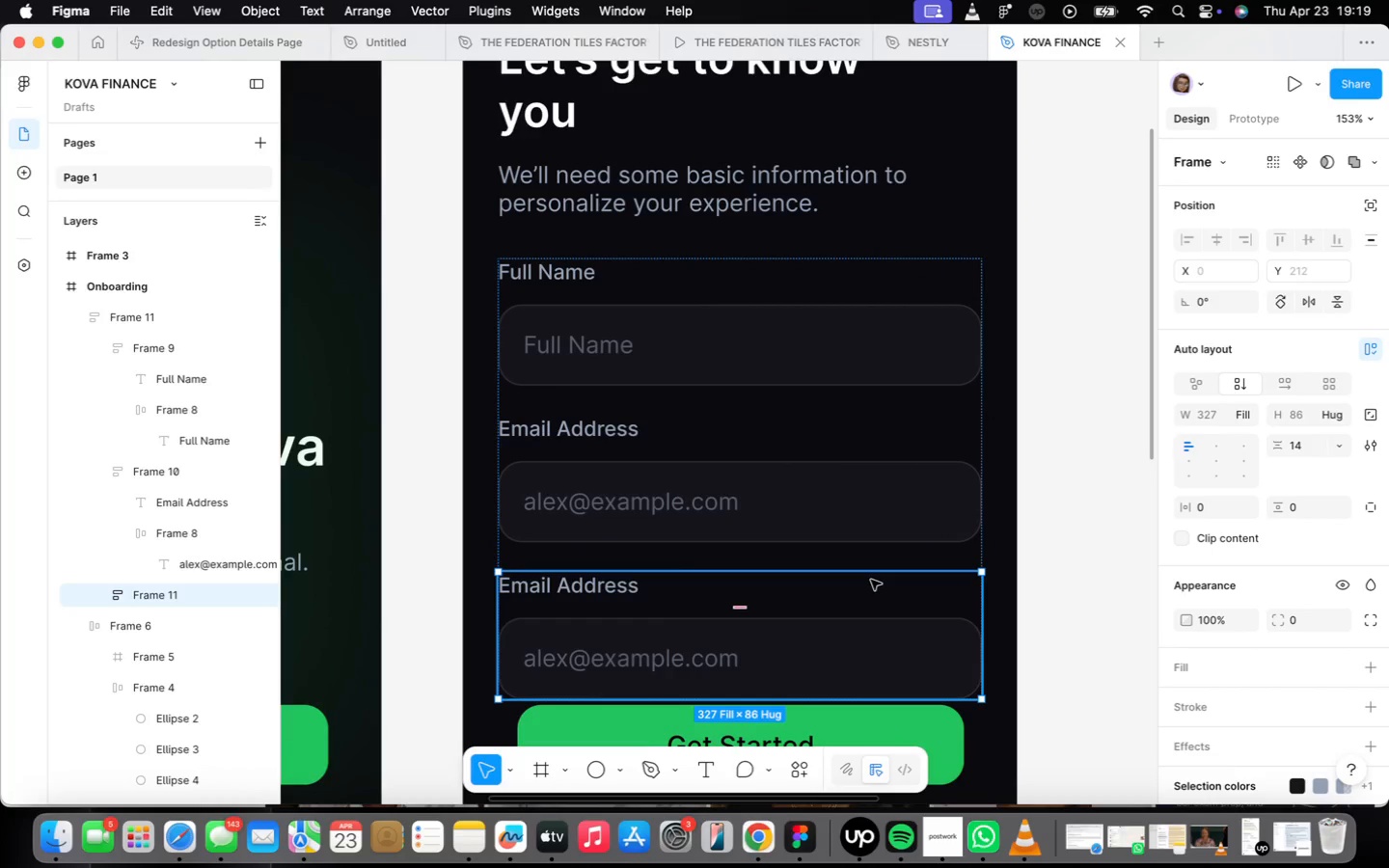 
scroll: coordinate [910, 610], scroll_direction: down, amount: 5.0
 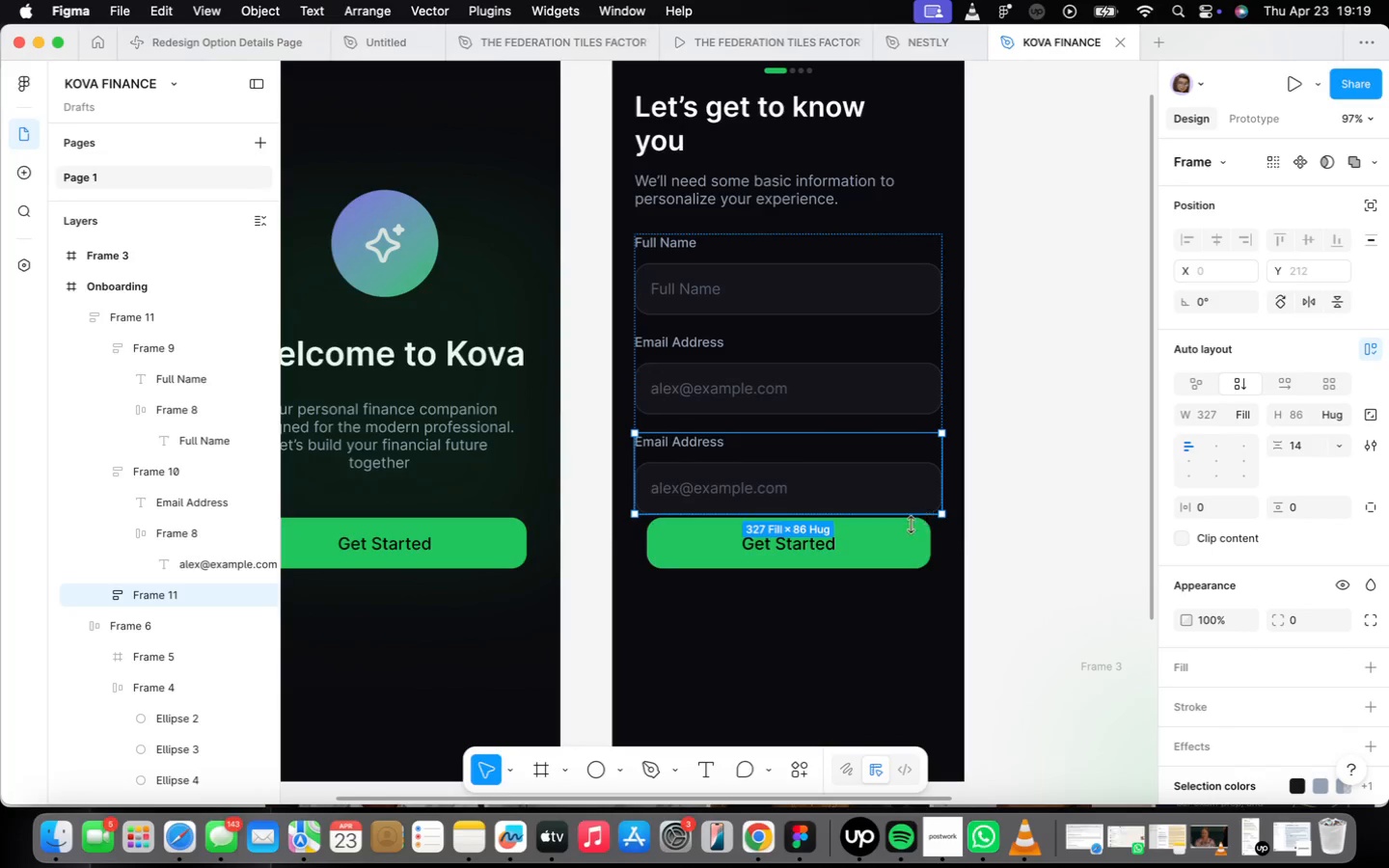 
left_click([821, 552])
 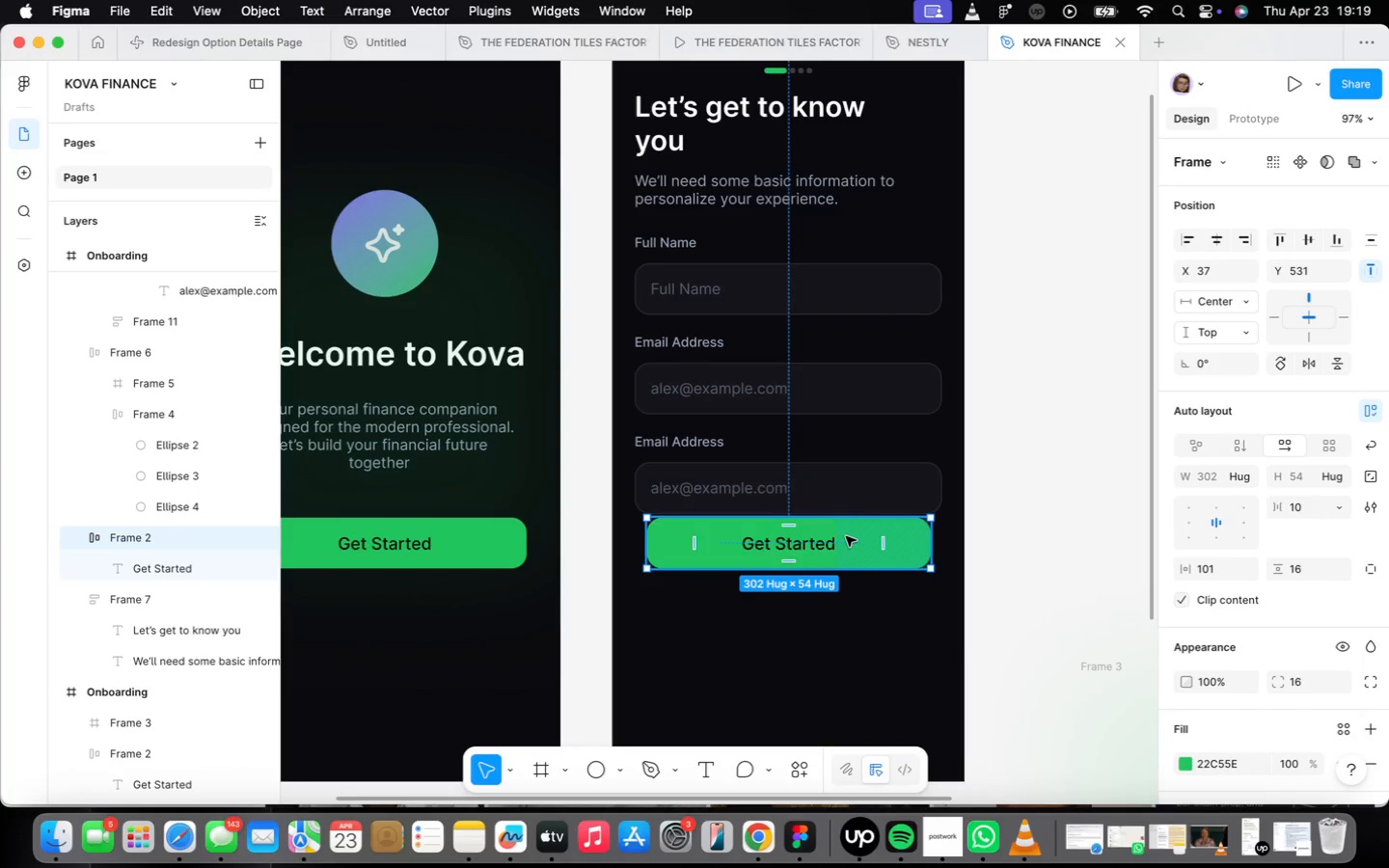 
left_click_drag(start_coordinate=[847, 536], to_coordinate=[837, 651])
 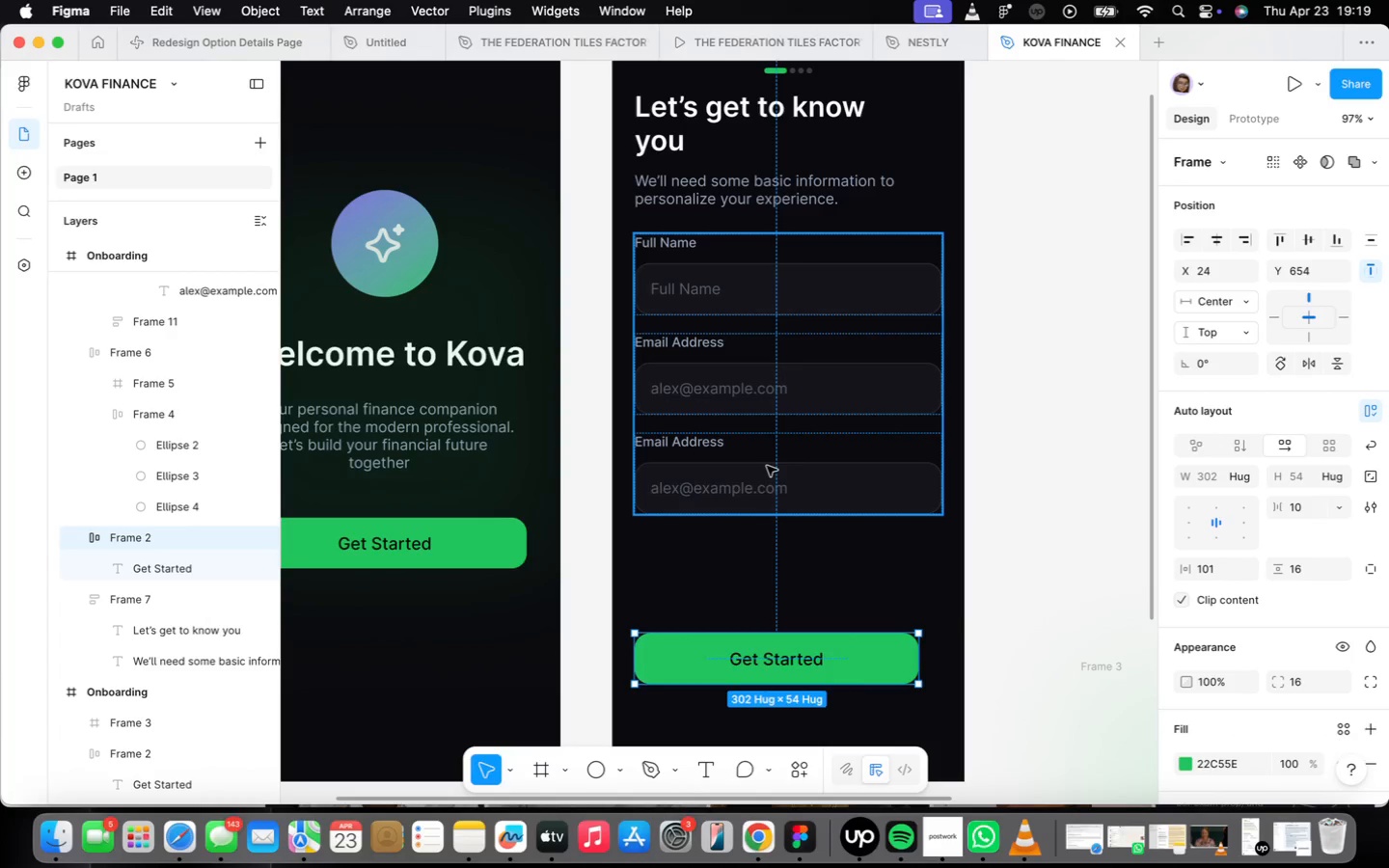 
double_click([766, 469])
 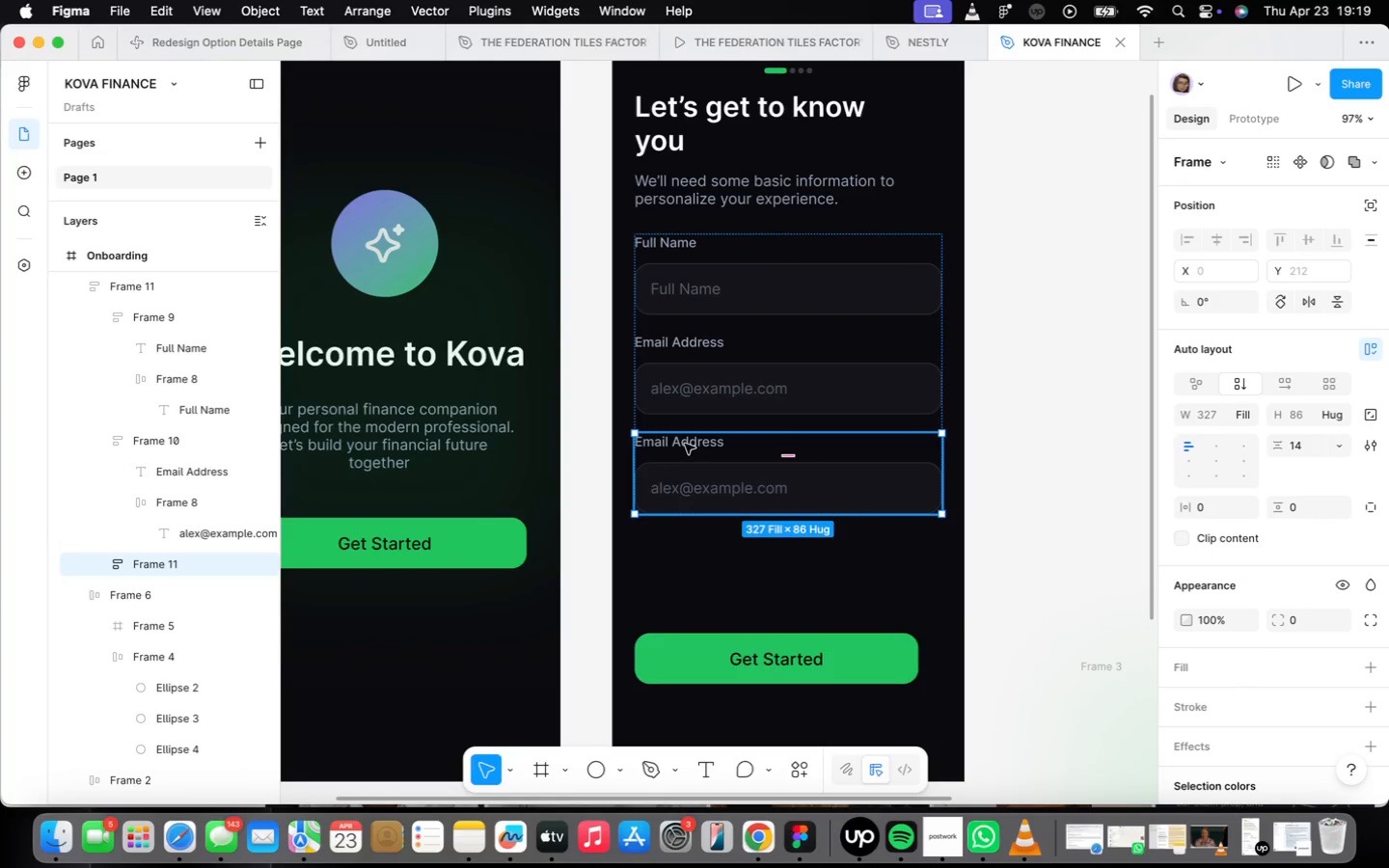 
double_click([683, 442])
 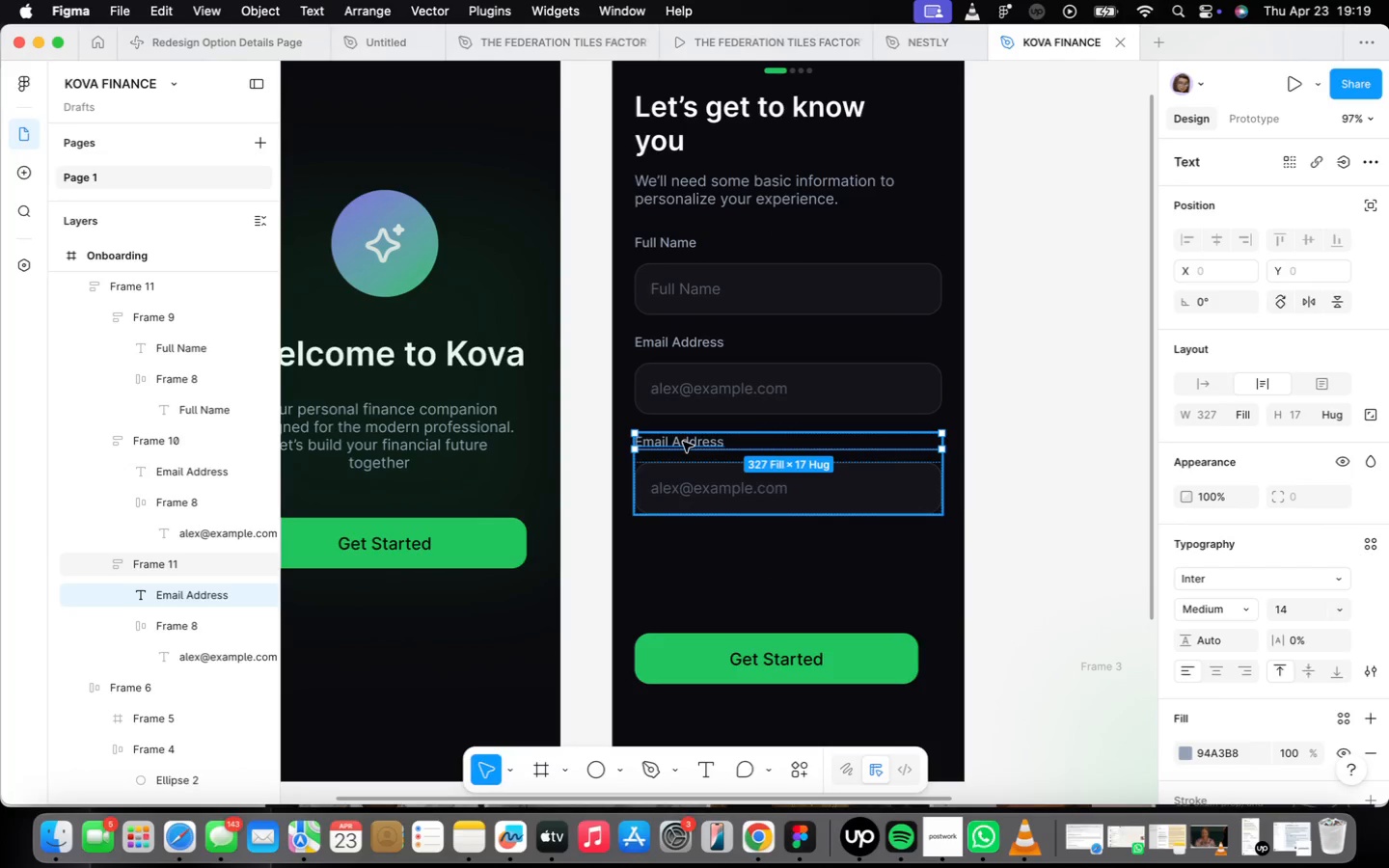 
triple_click([683, 442])
 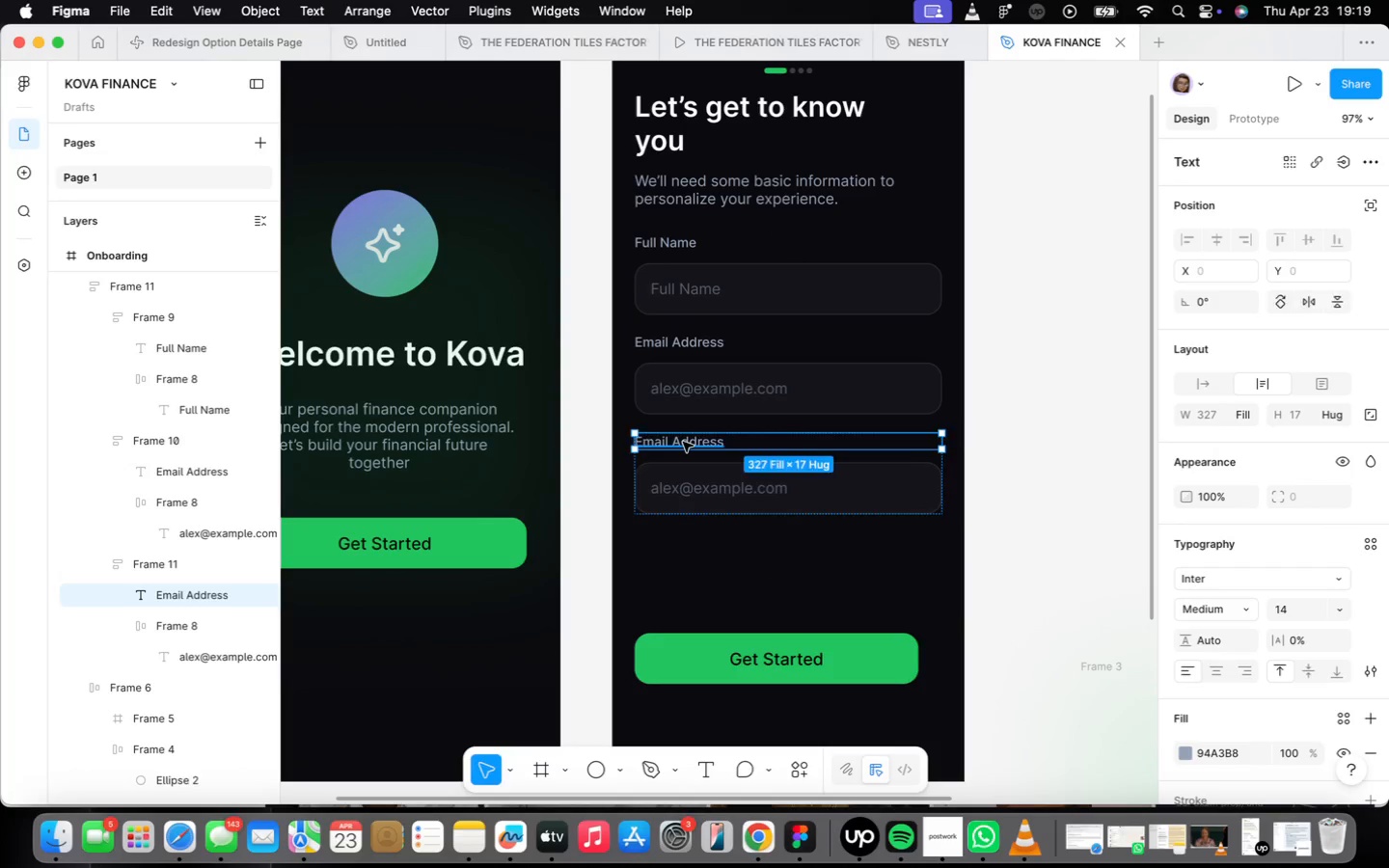 
triple_click([683, 442])
 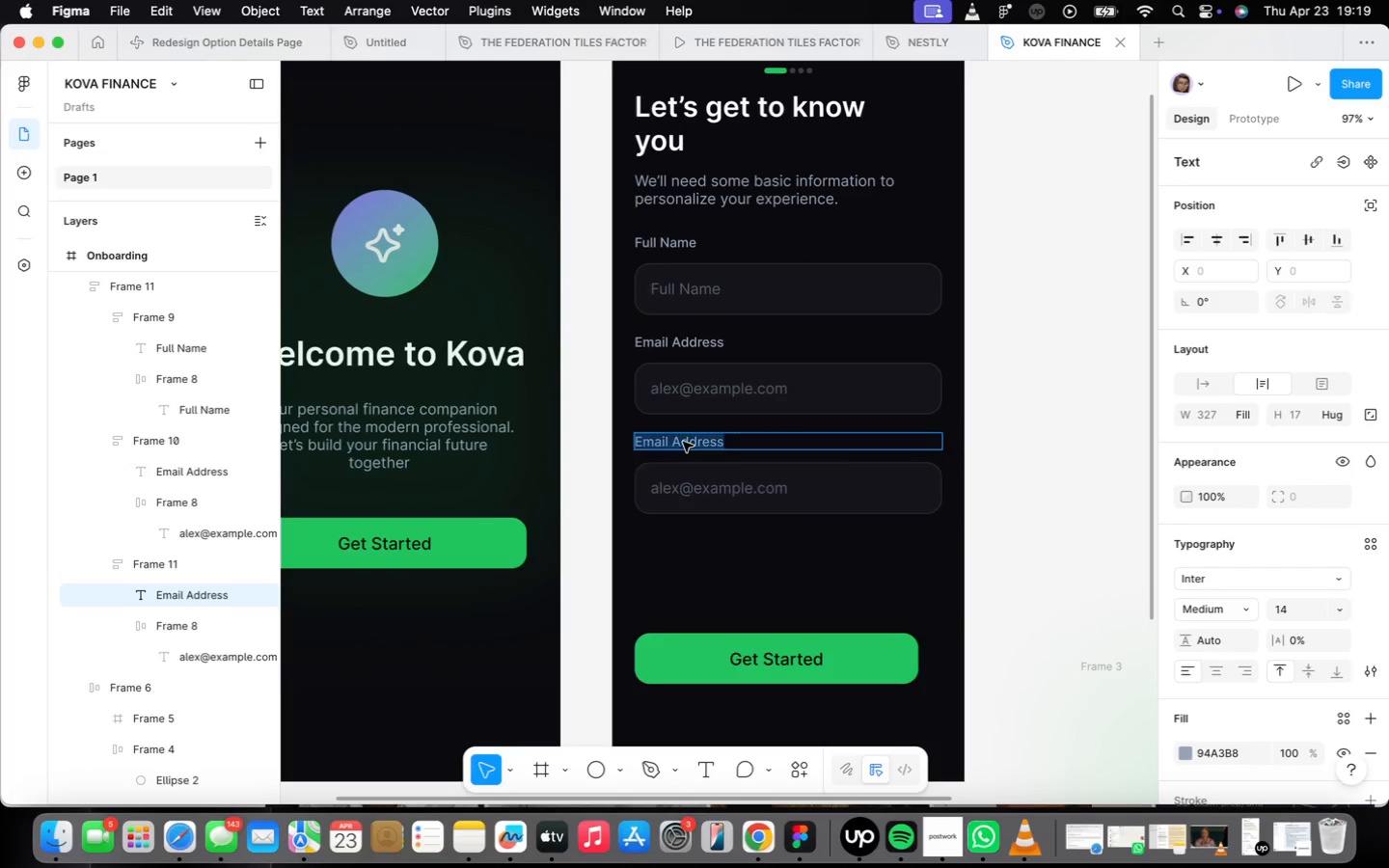 
triple_click([683, 442])
 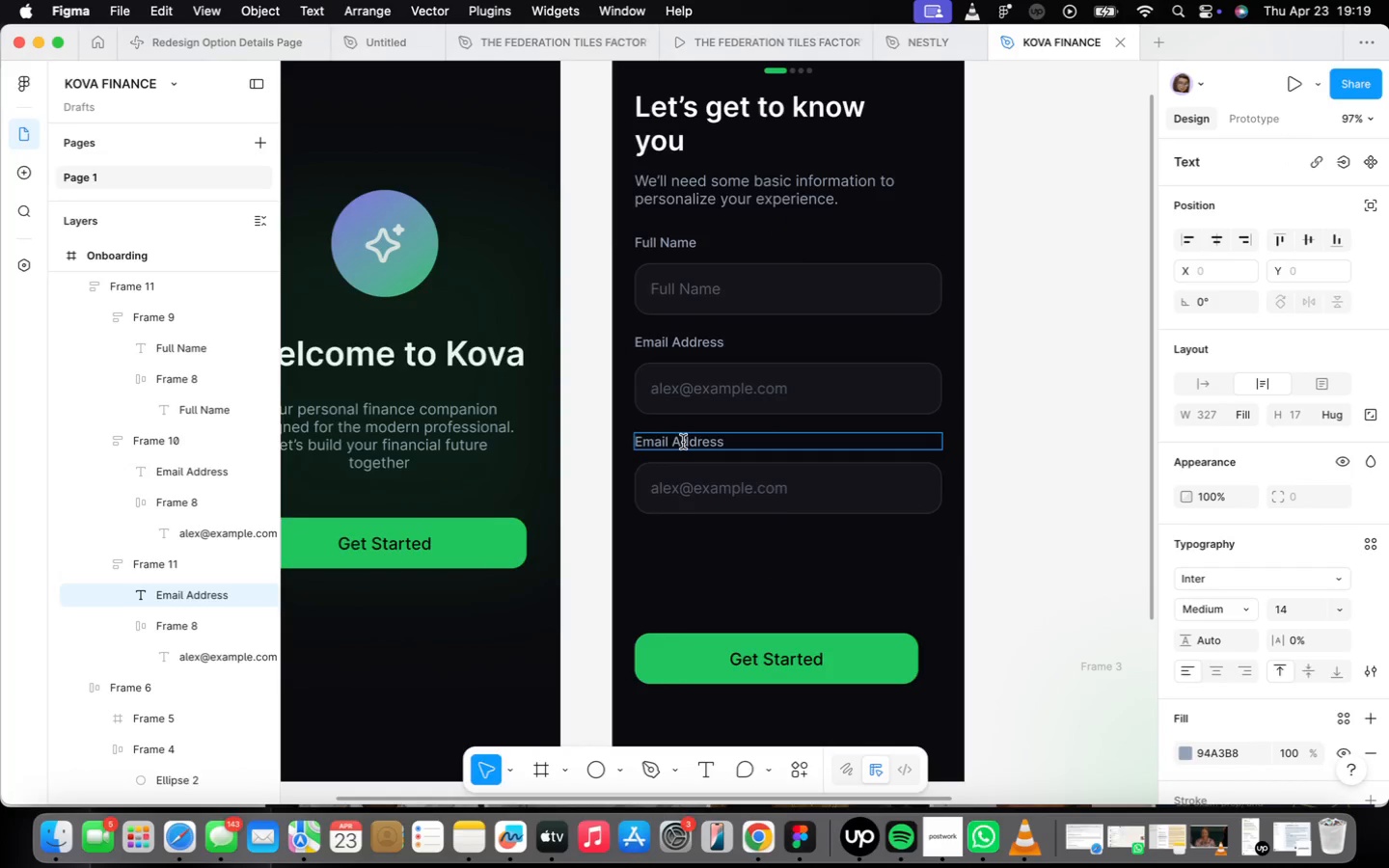 
scroll: coordinate [682, 442], scroll_direction: up, amount: 12.0
 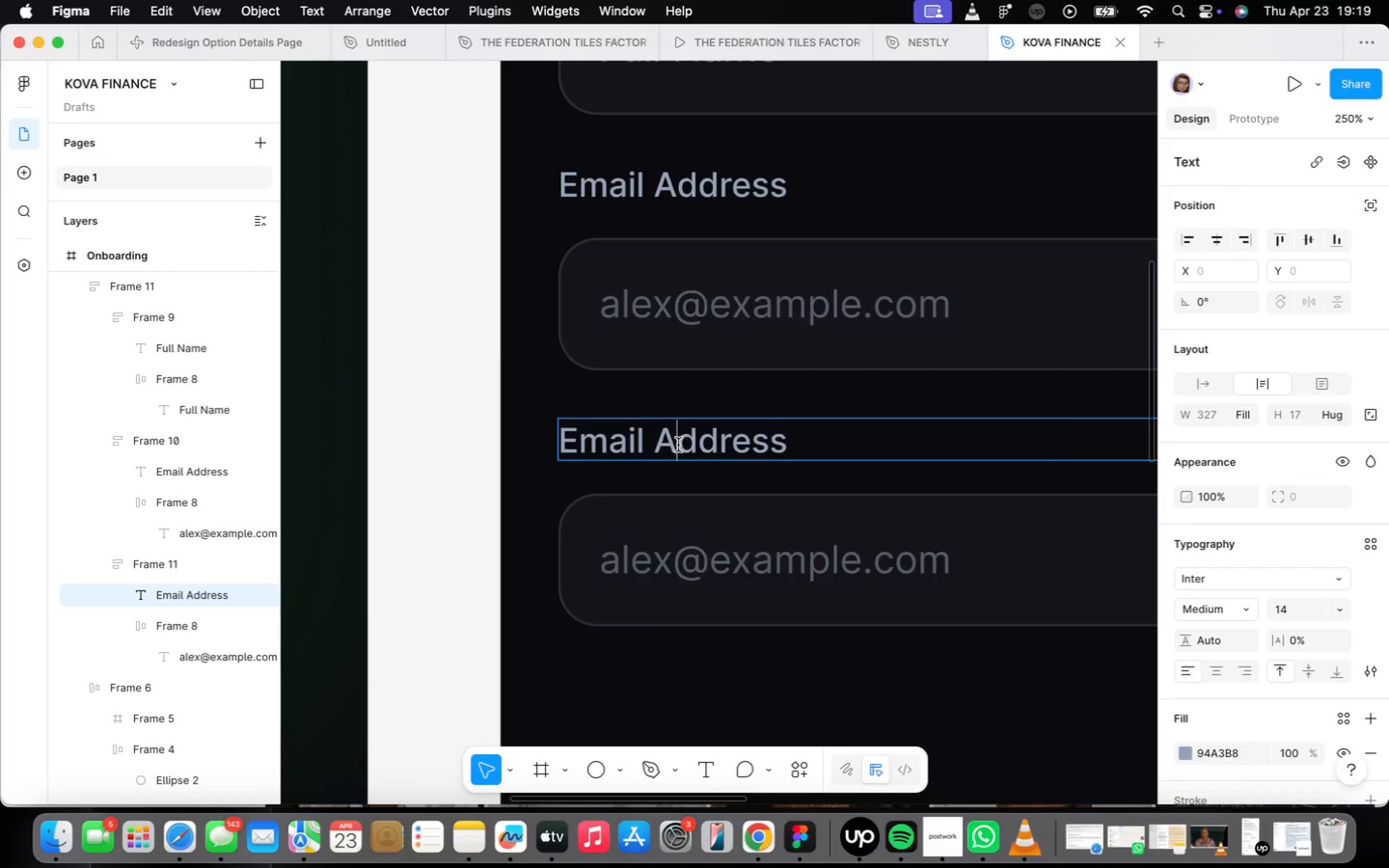 
double_click([676, 444])
 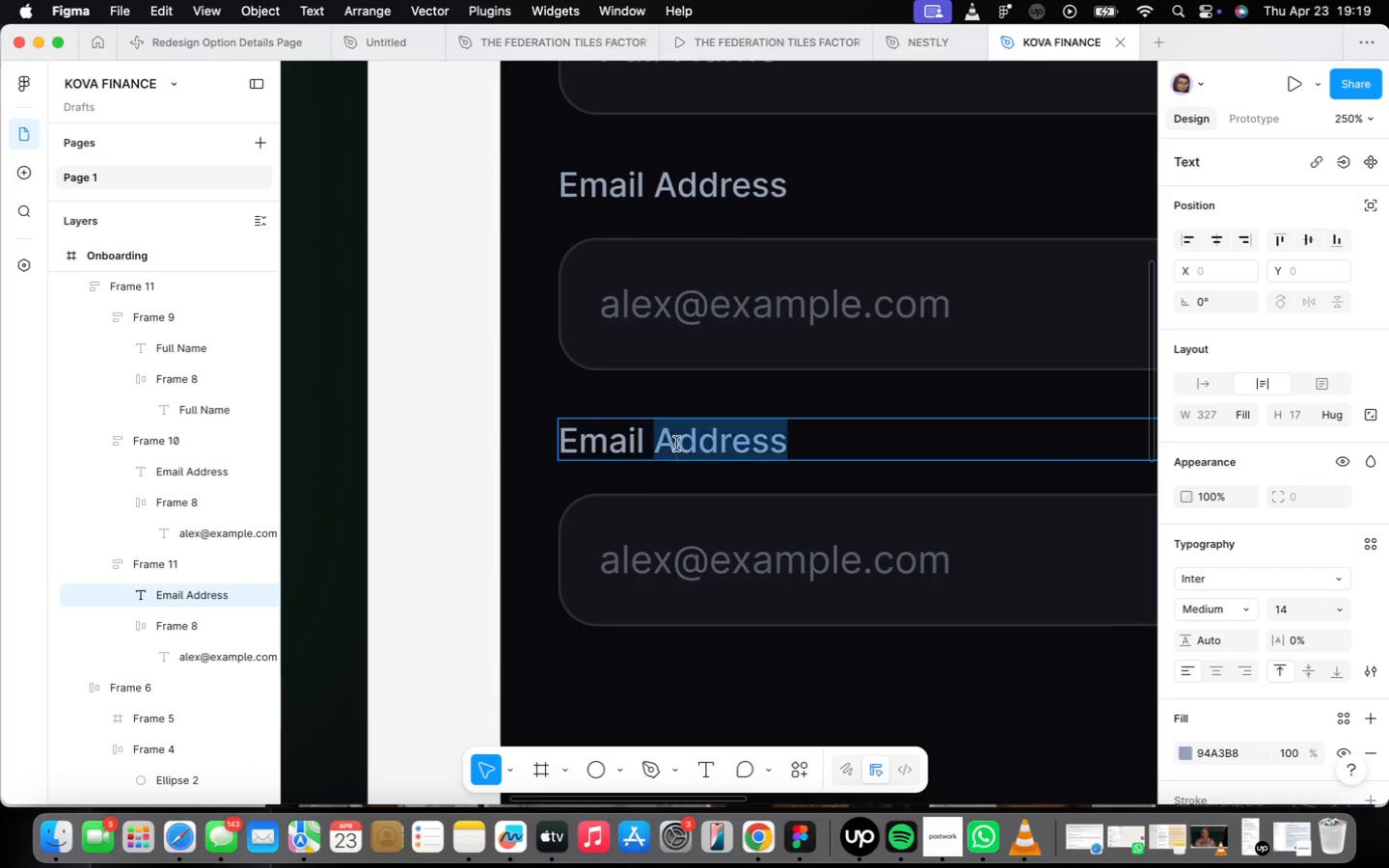 
triple_click([667, 449])
 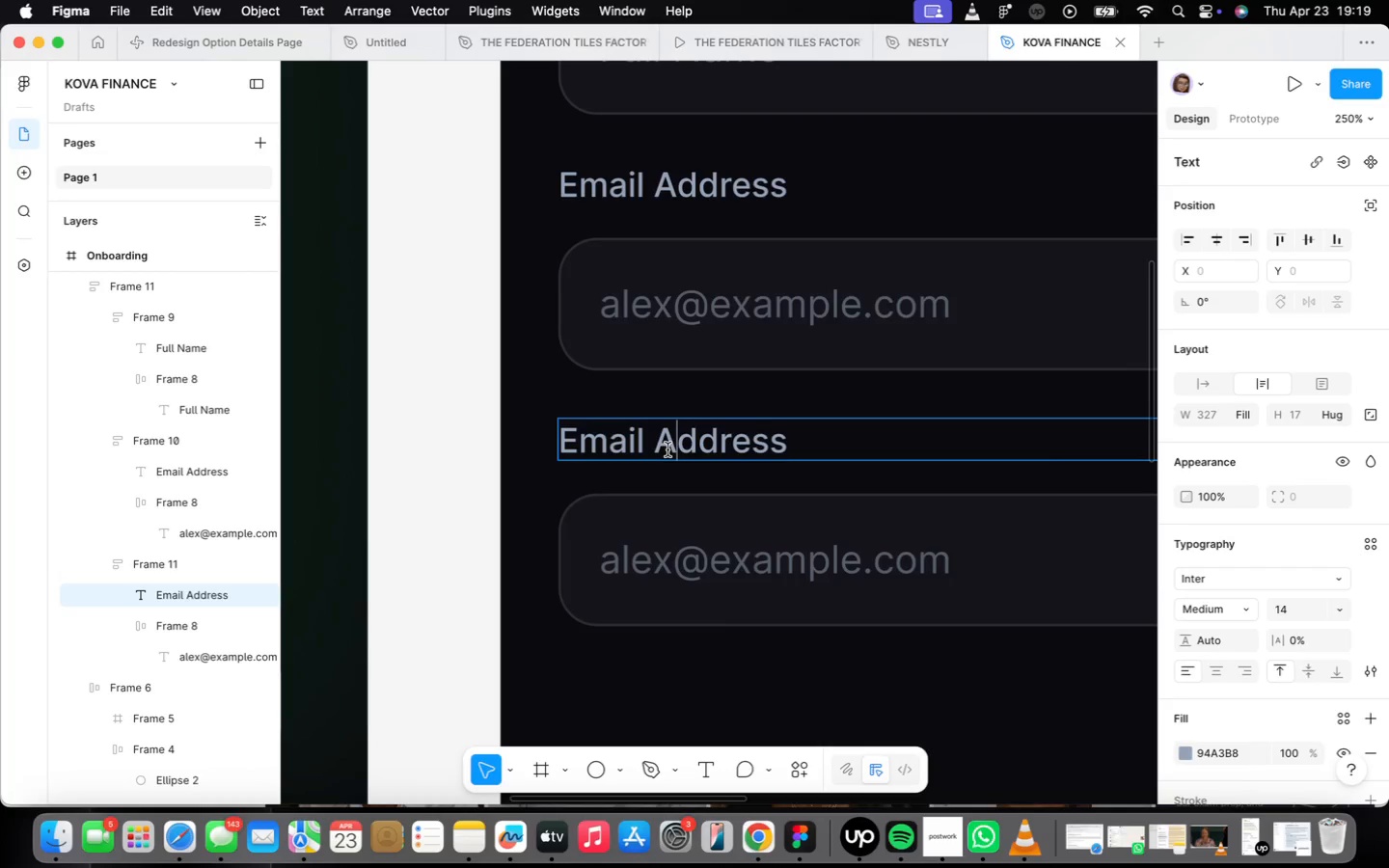 
triple_click([667, 449])
 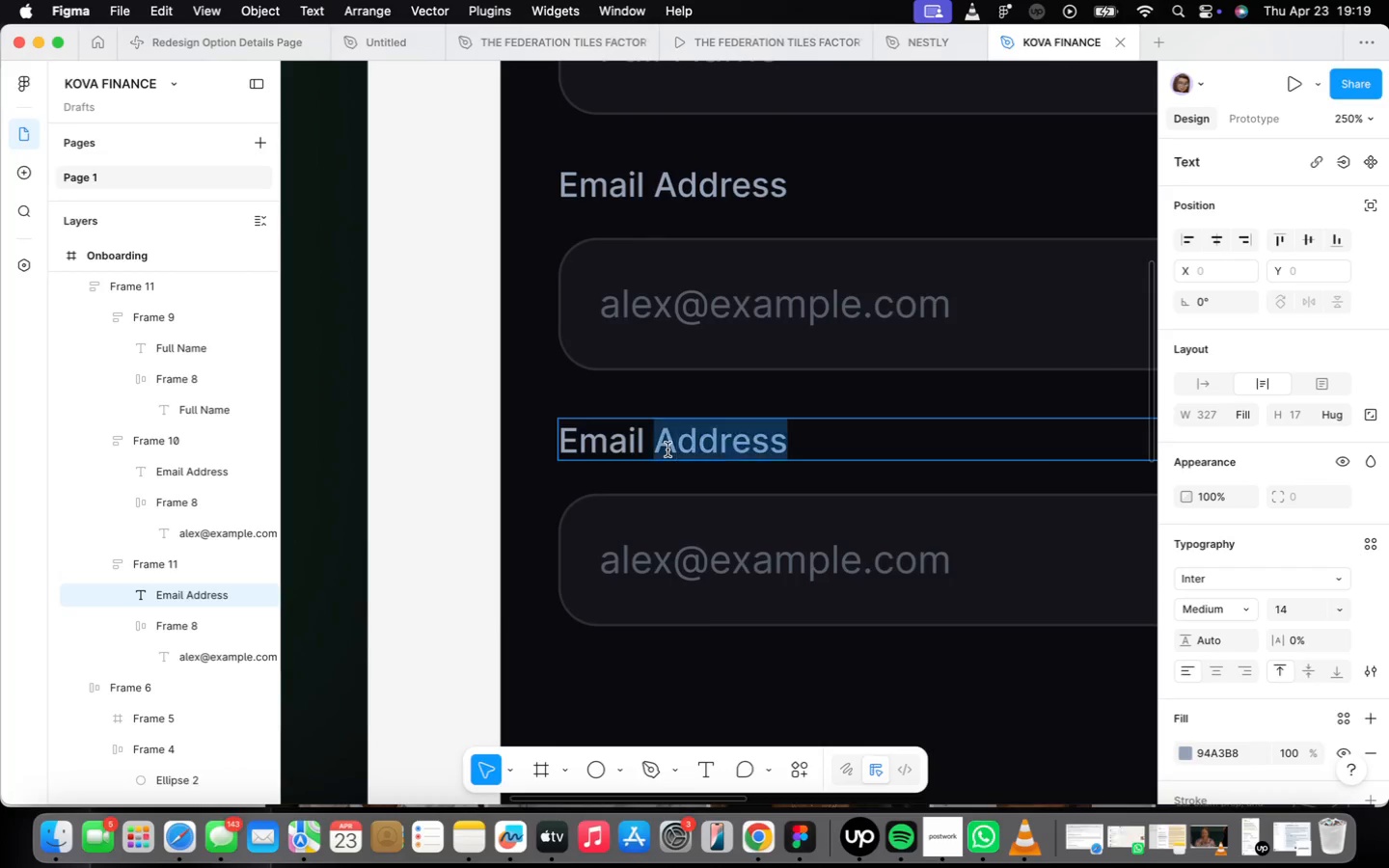 
triple_click([667, 449])
 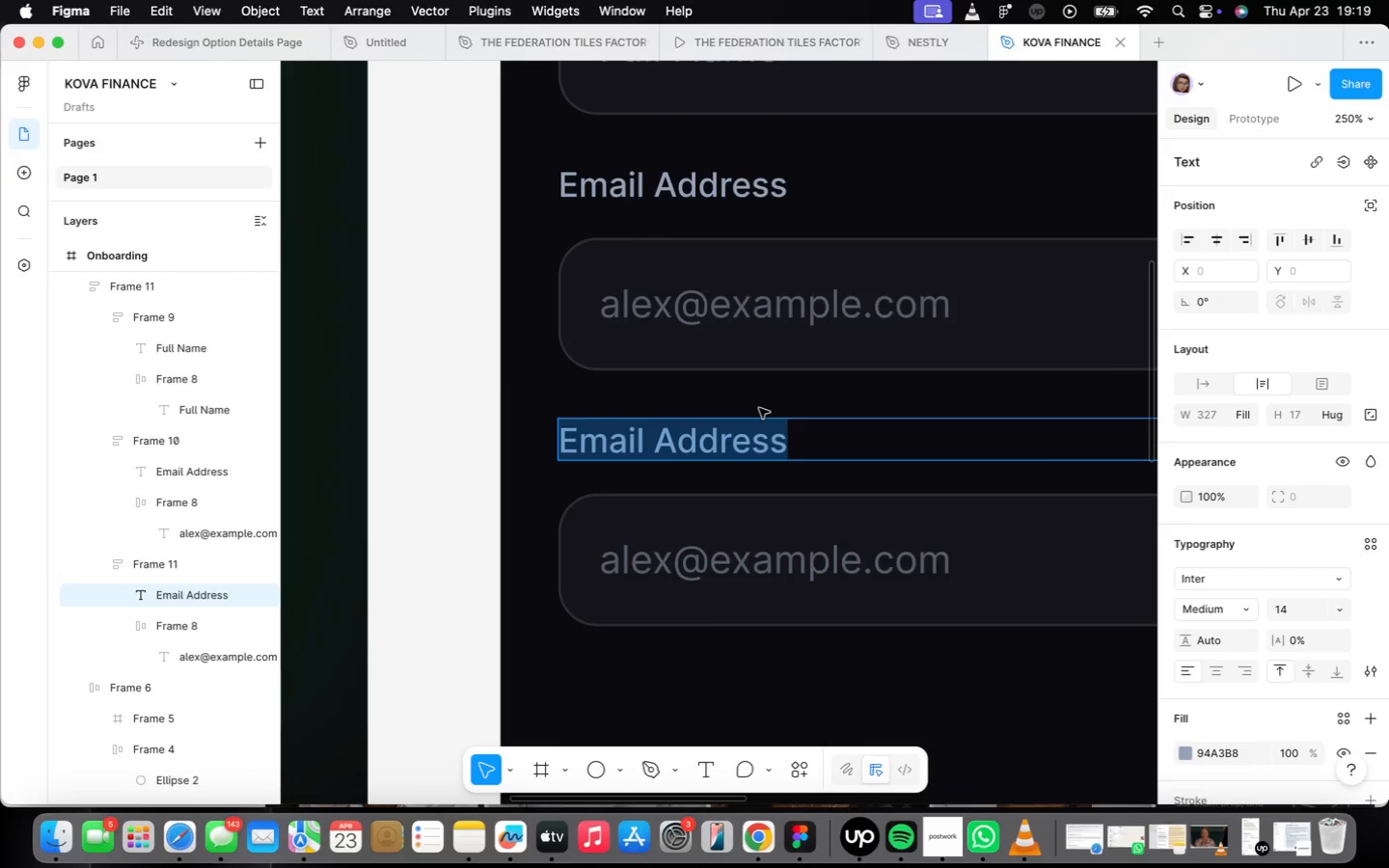 
type(Phone Number)
 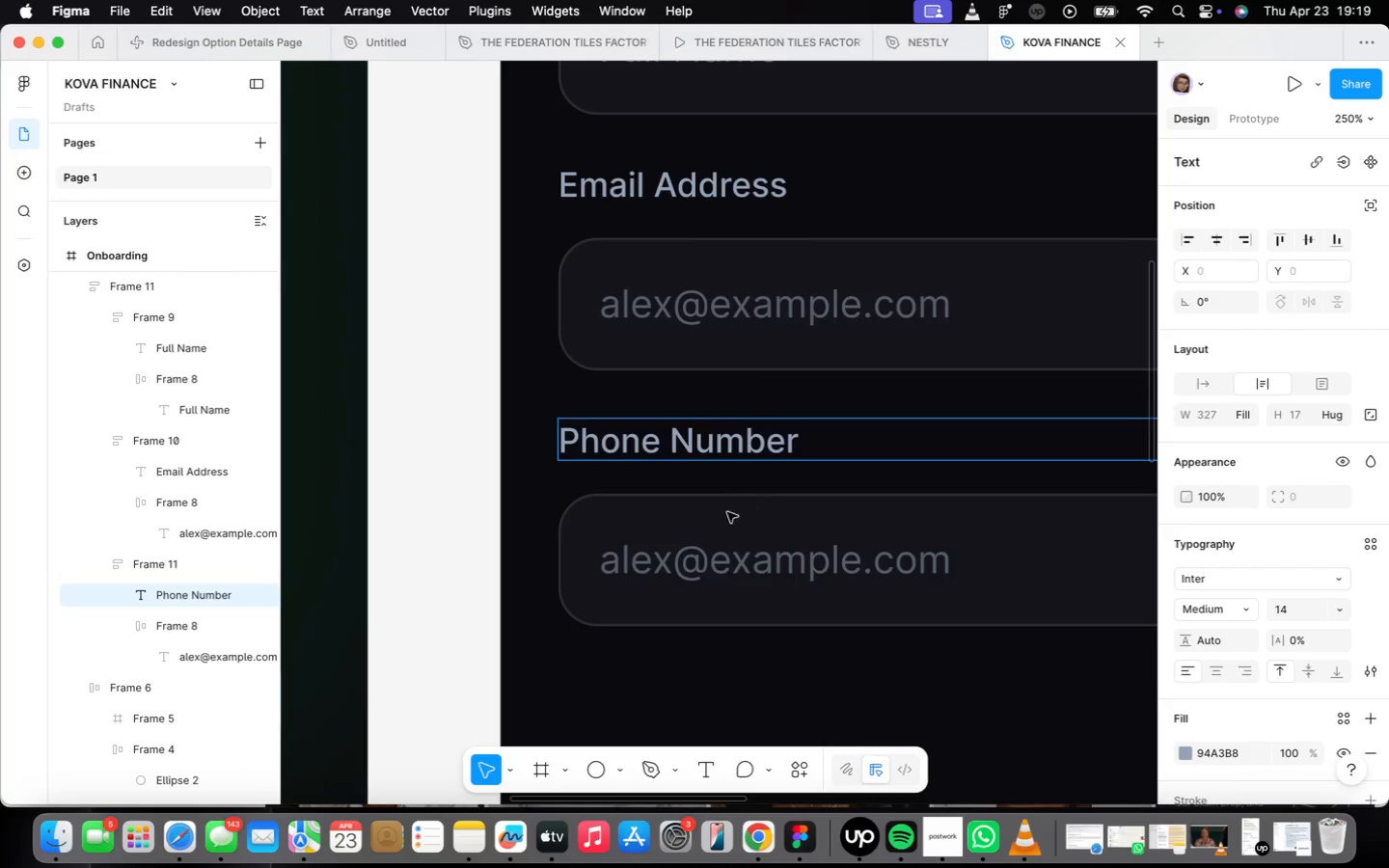 
double_click([720, 552])
 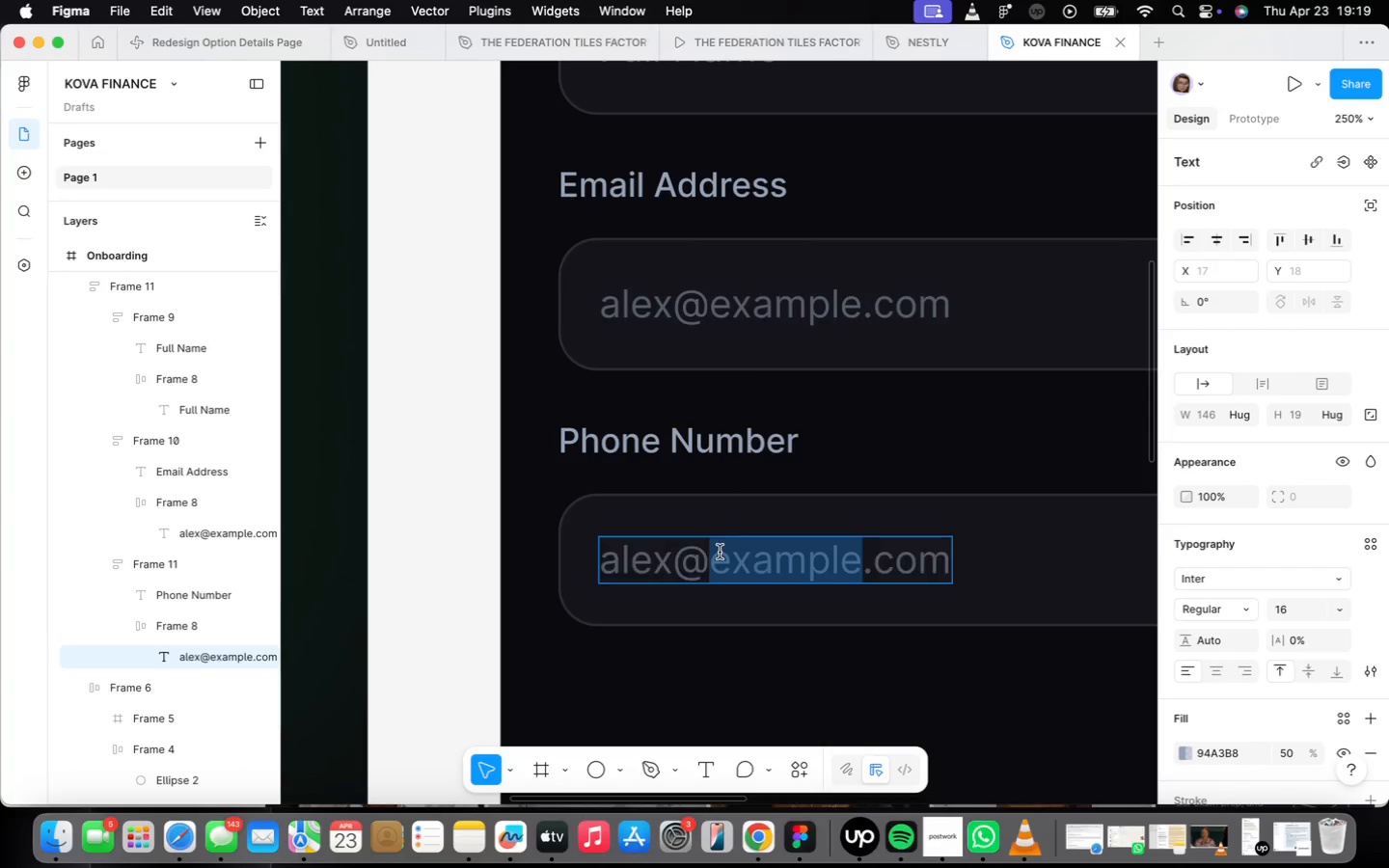 
triple_click([720, 552])
 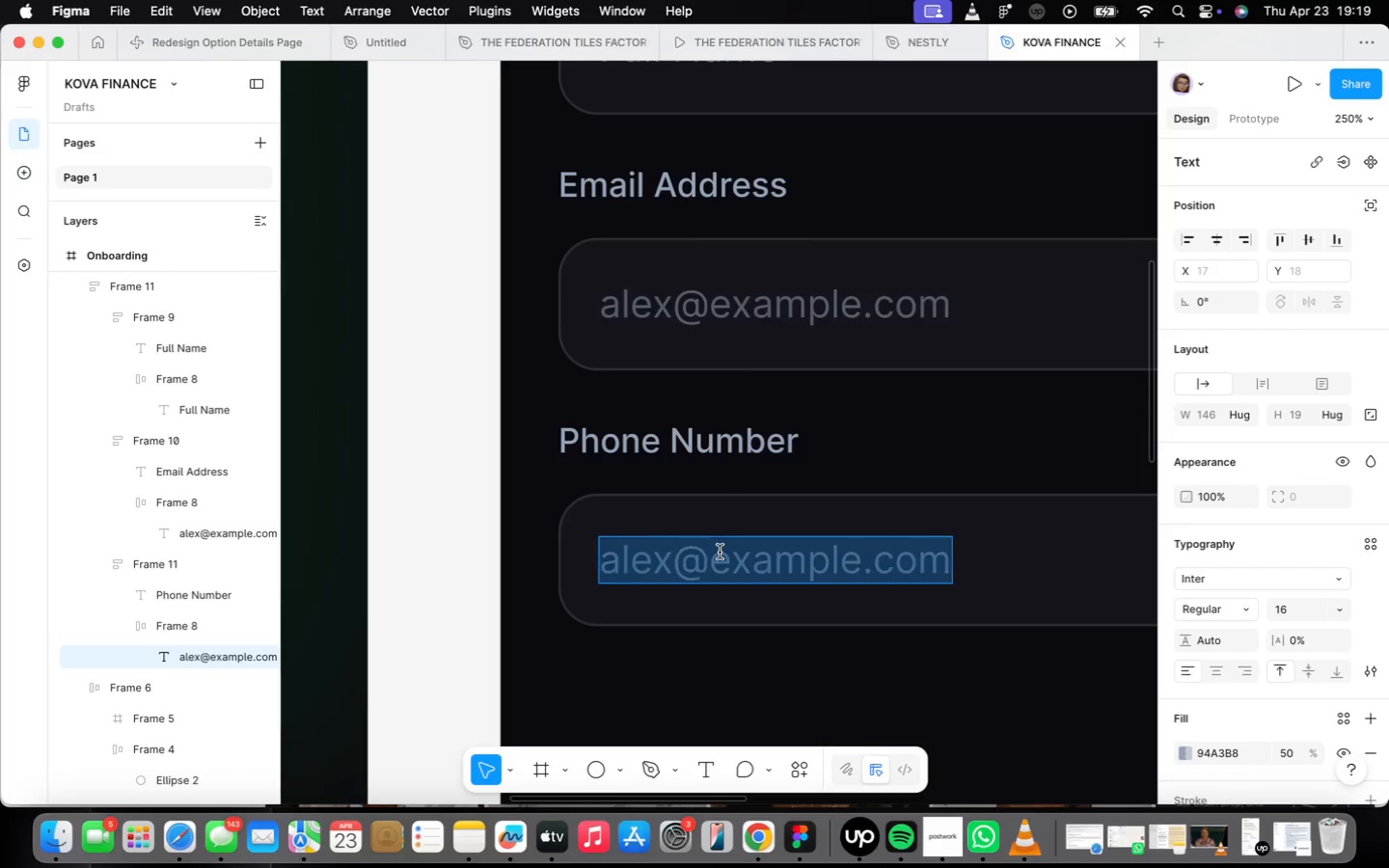 
triple_click([720, 552])
 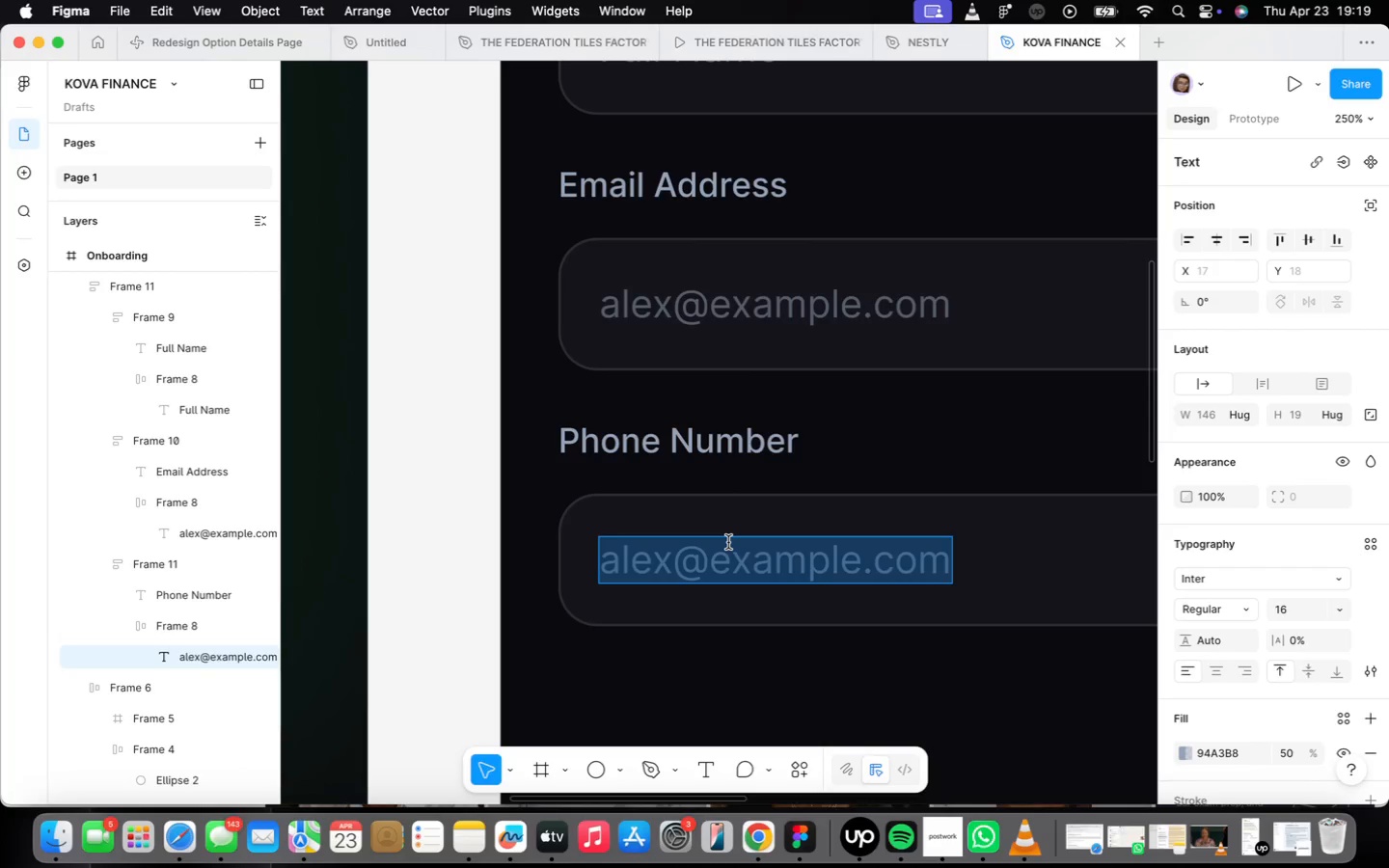 
key(Shift+ShiftLeft)
 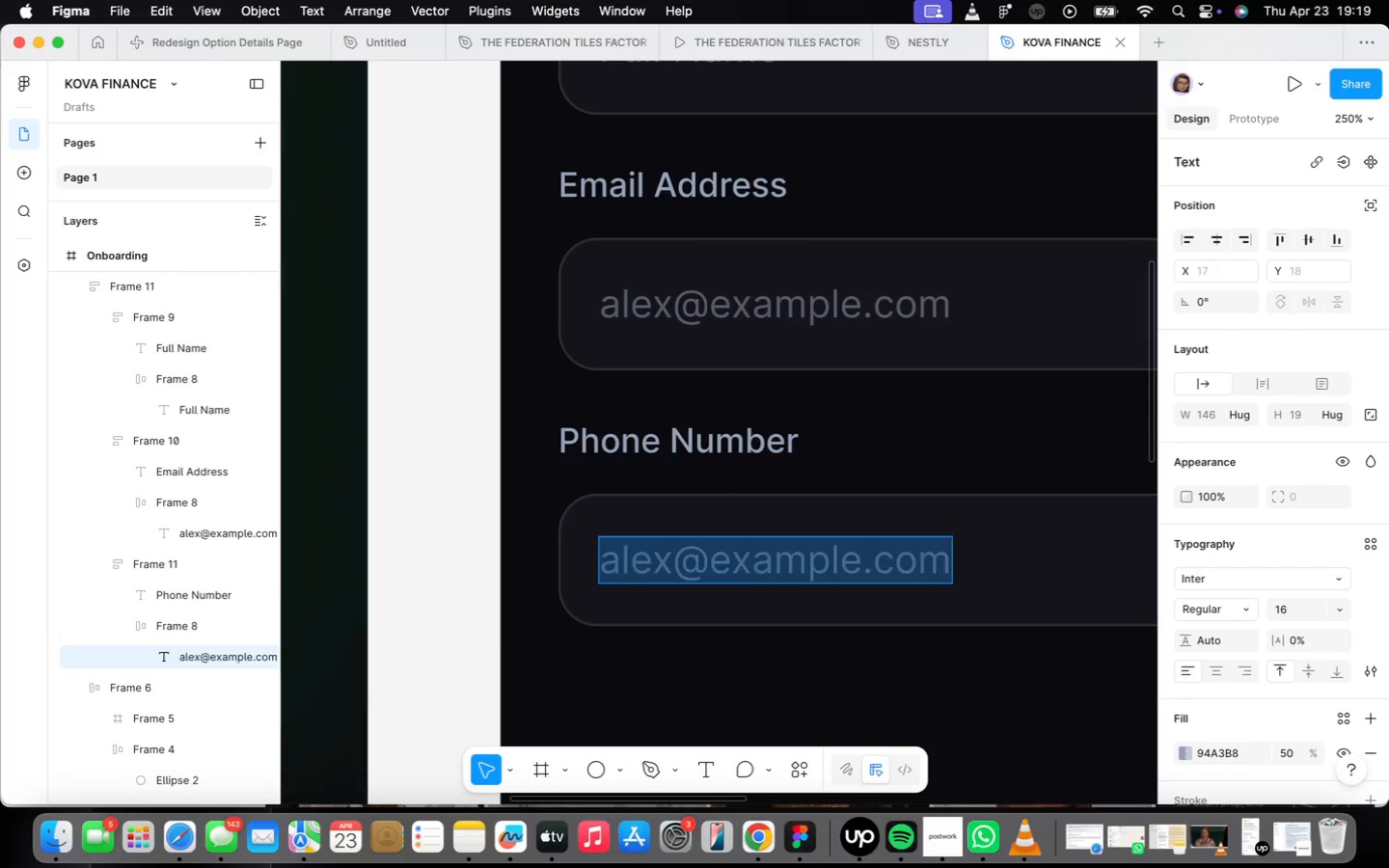 
key(Shift+9)
 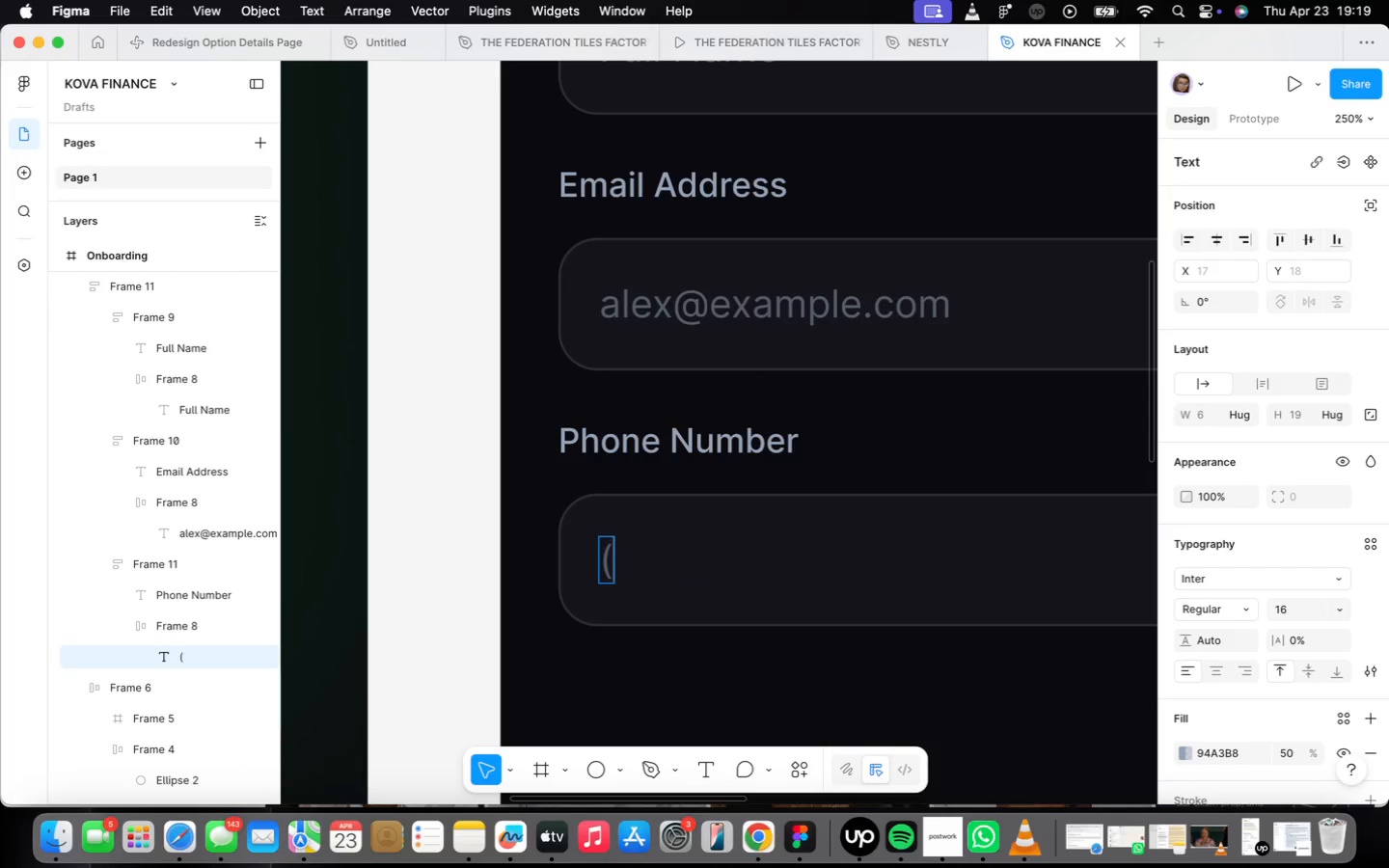 
key(Shift+ShiftLeft)
 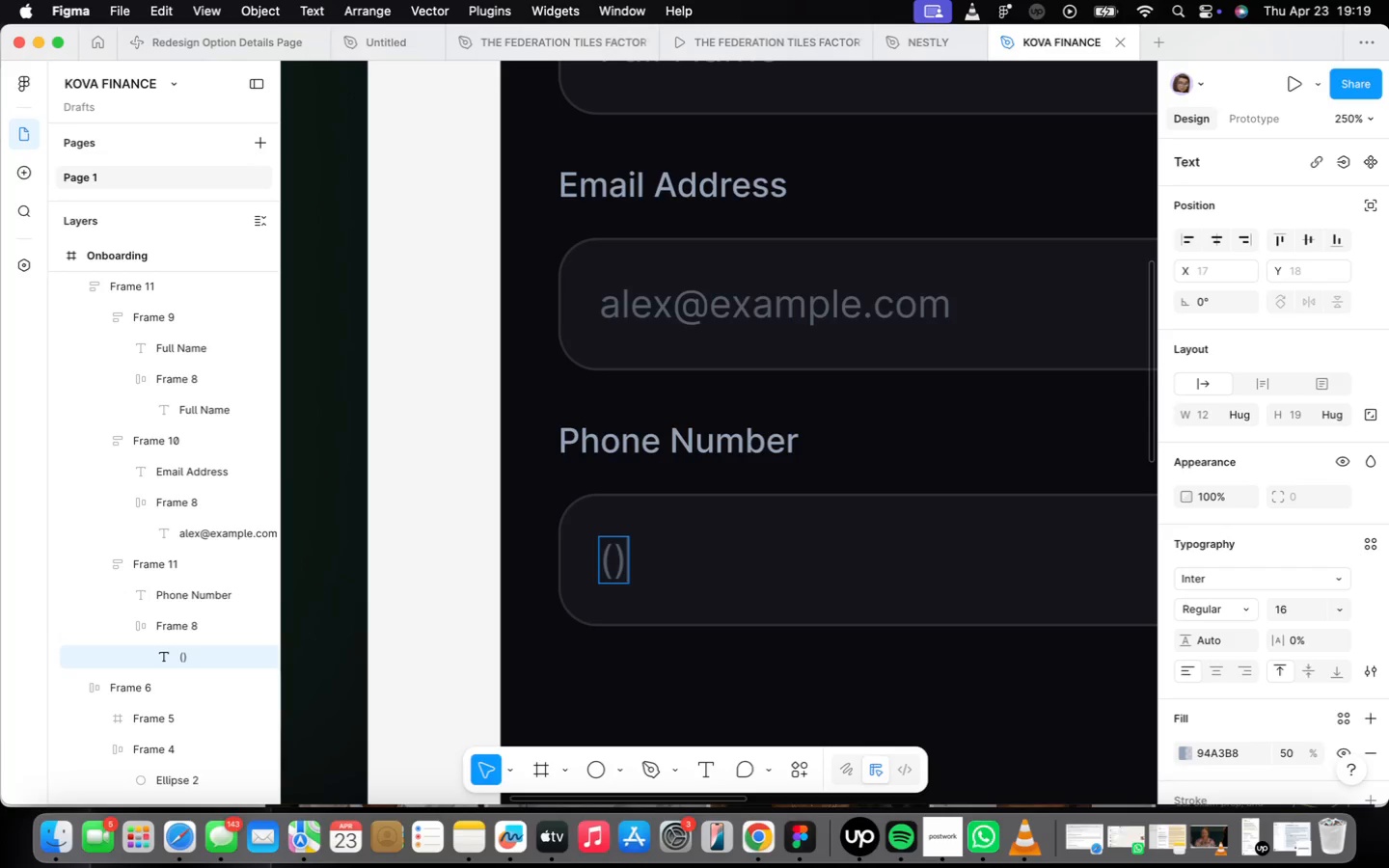 
key(Shift+0)
 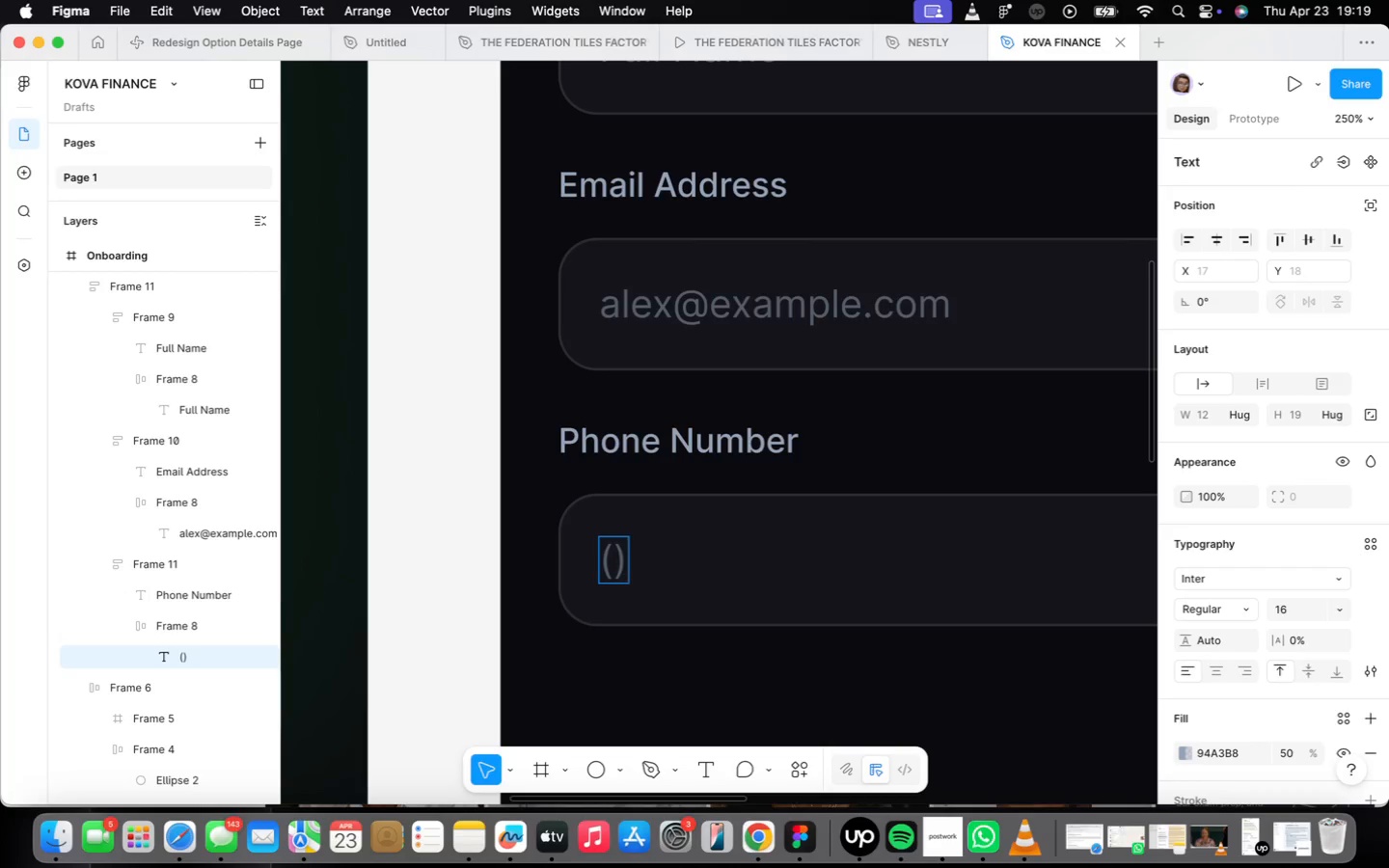 
key(ArrowLeft)
 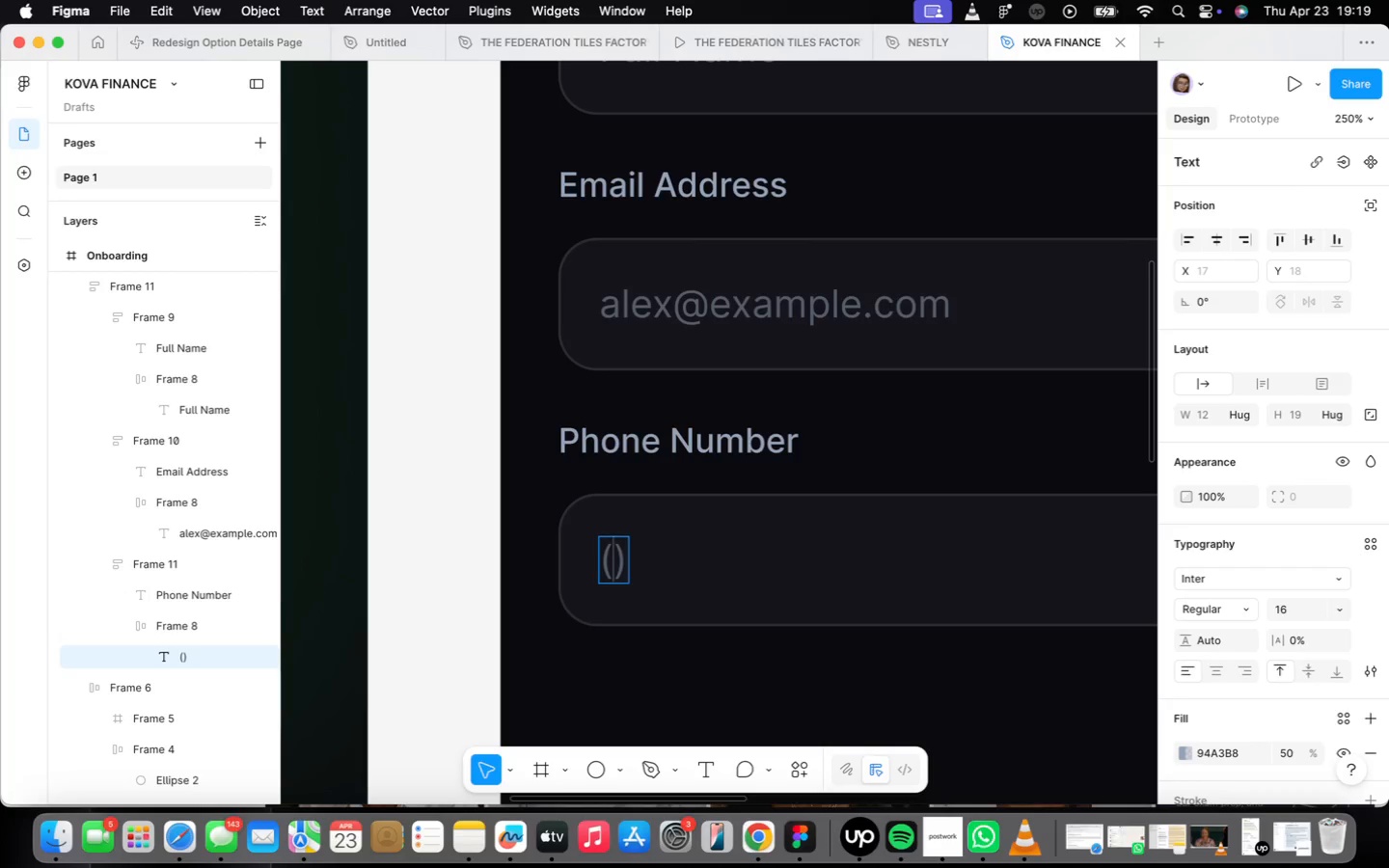 
type(555)
 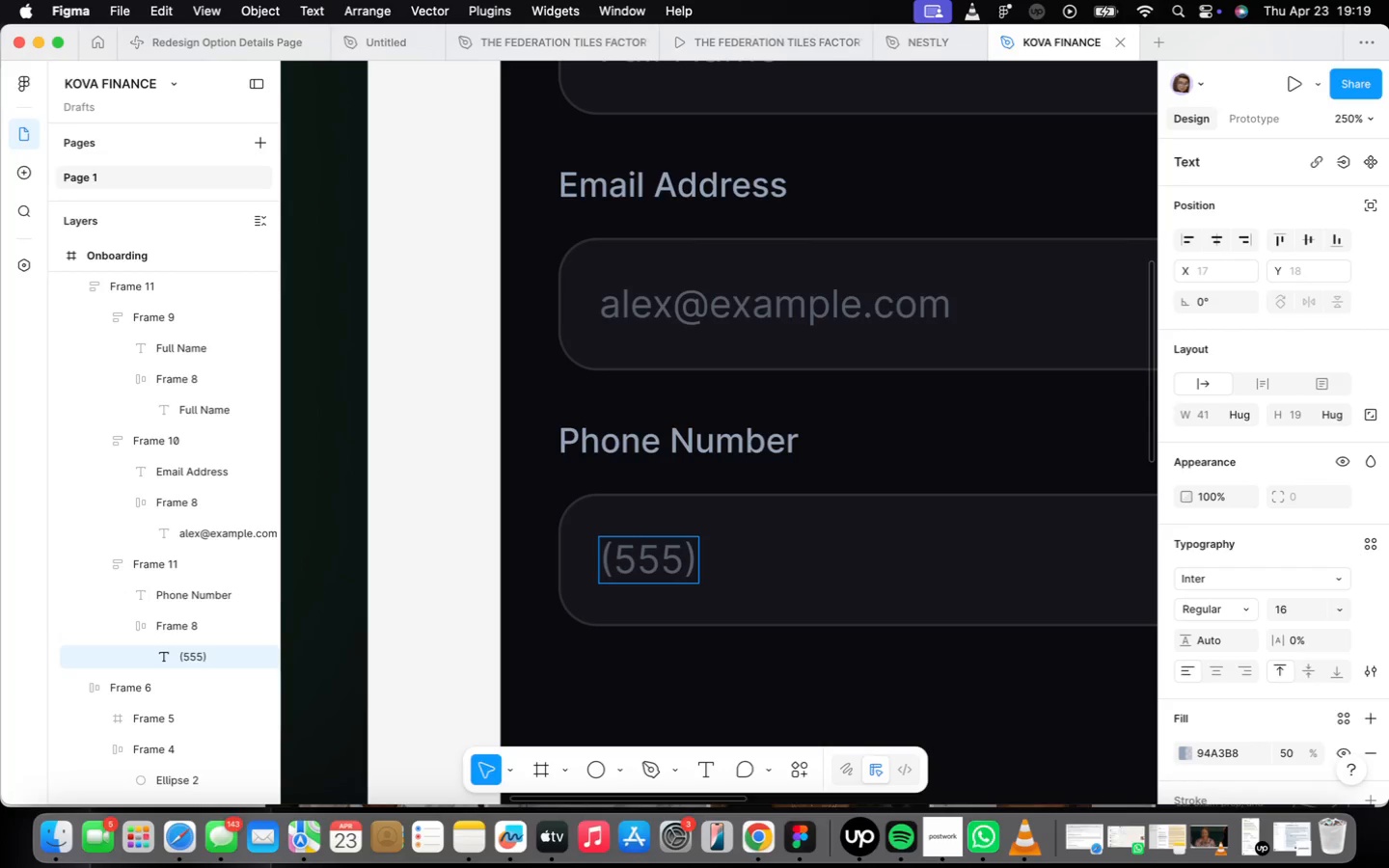 
key(ArrowRight)
 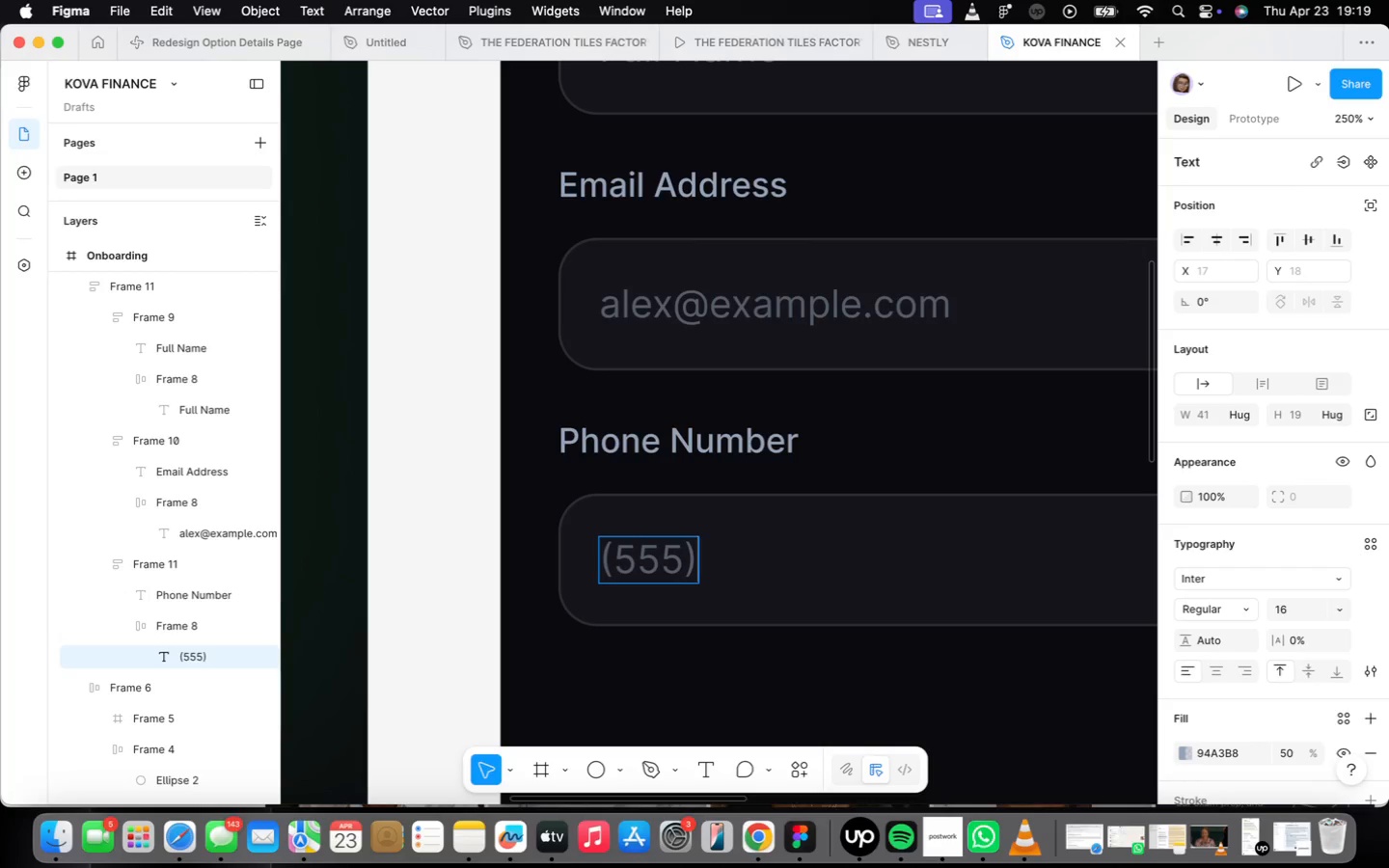 
key(ArrowRight)
 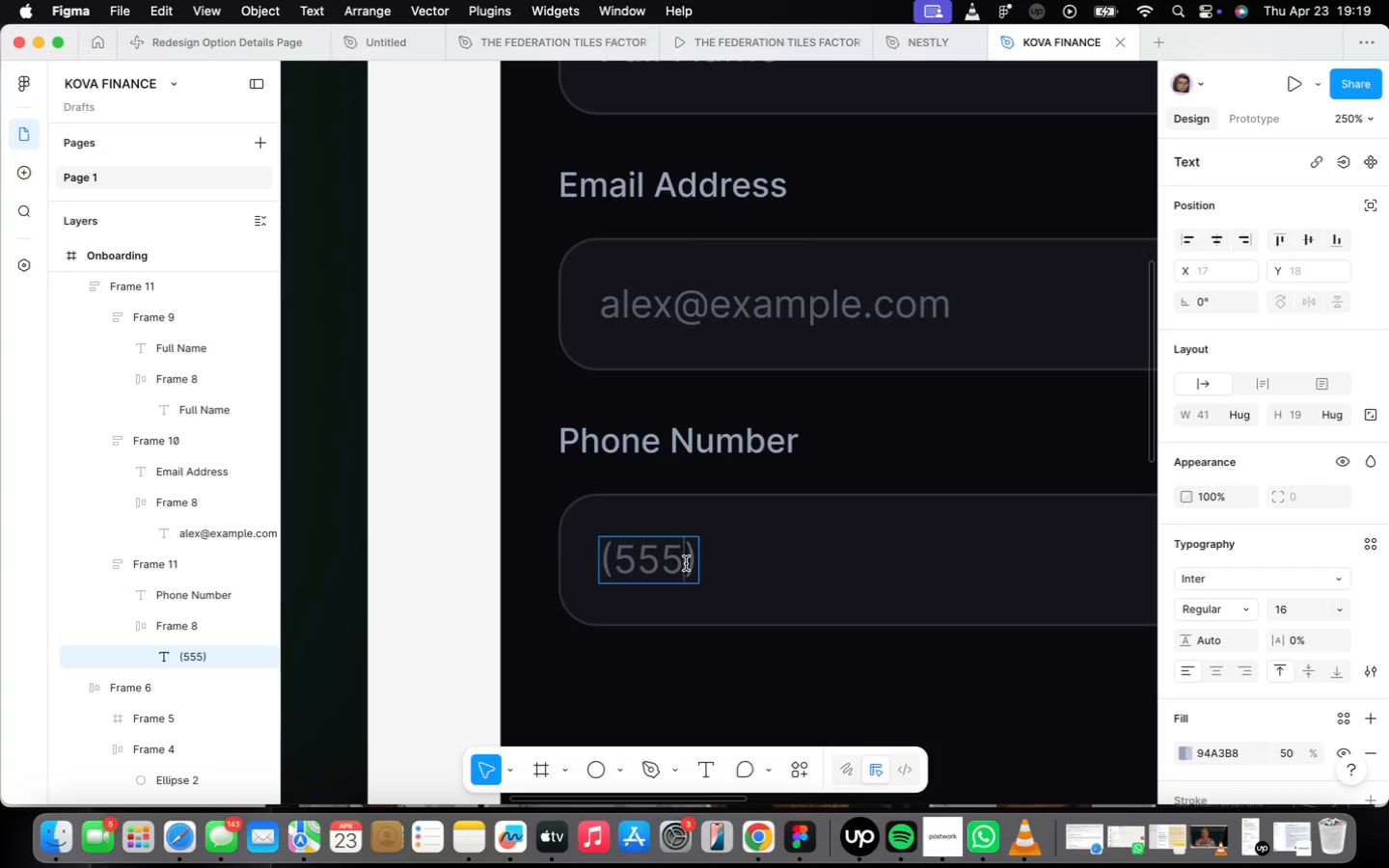 
key(ArrowRight)
 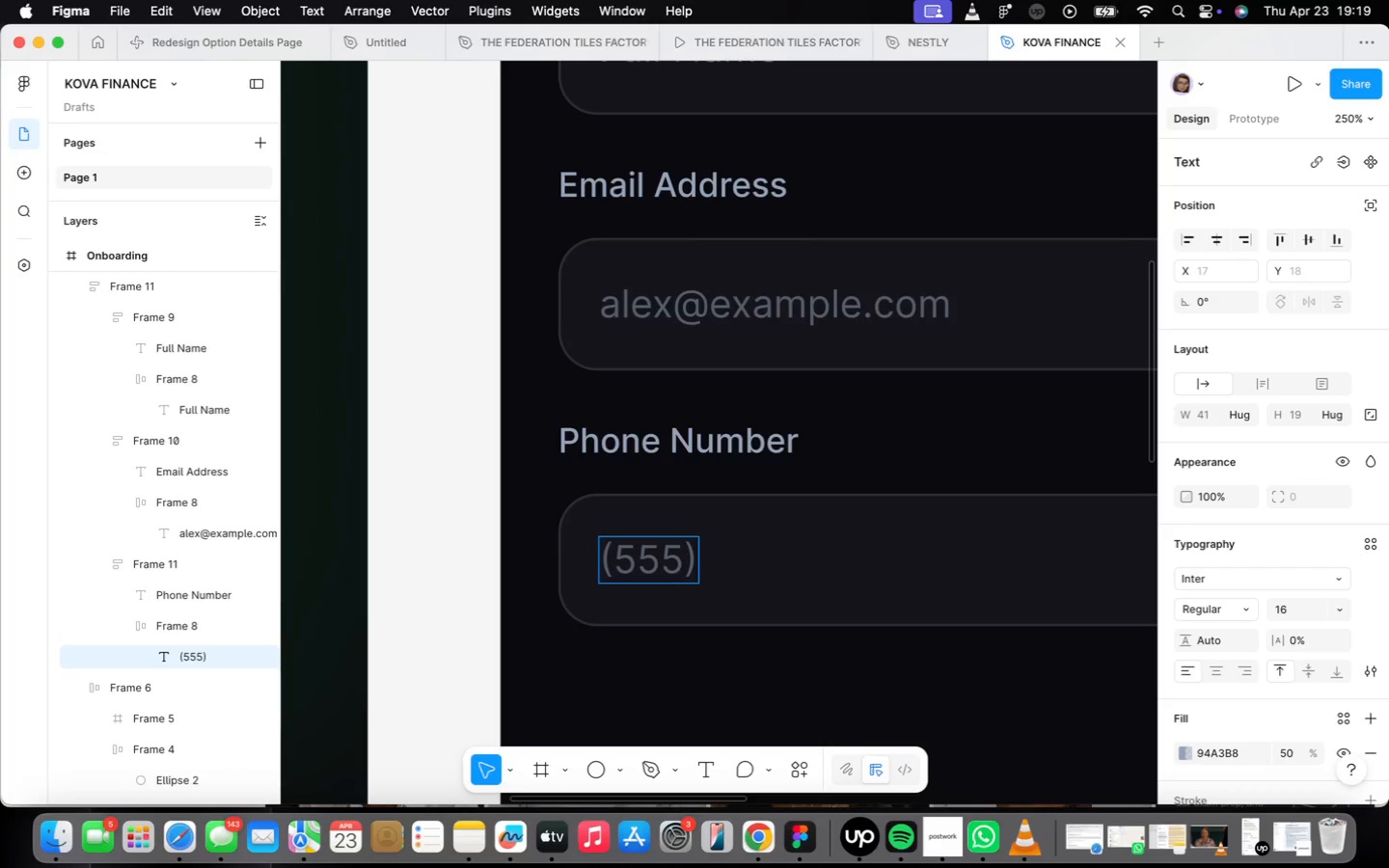 
wait(7.31)
 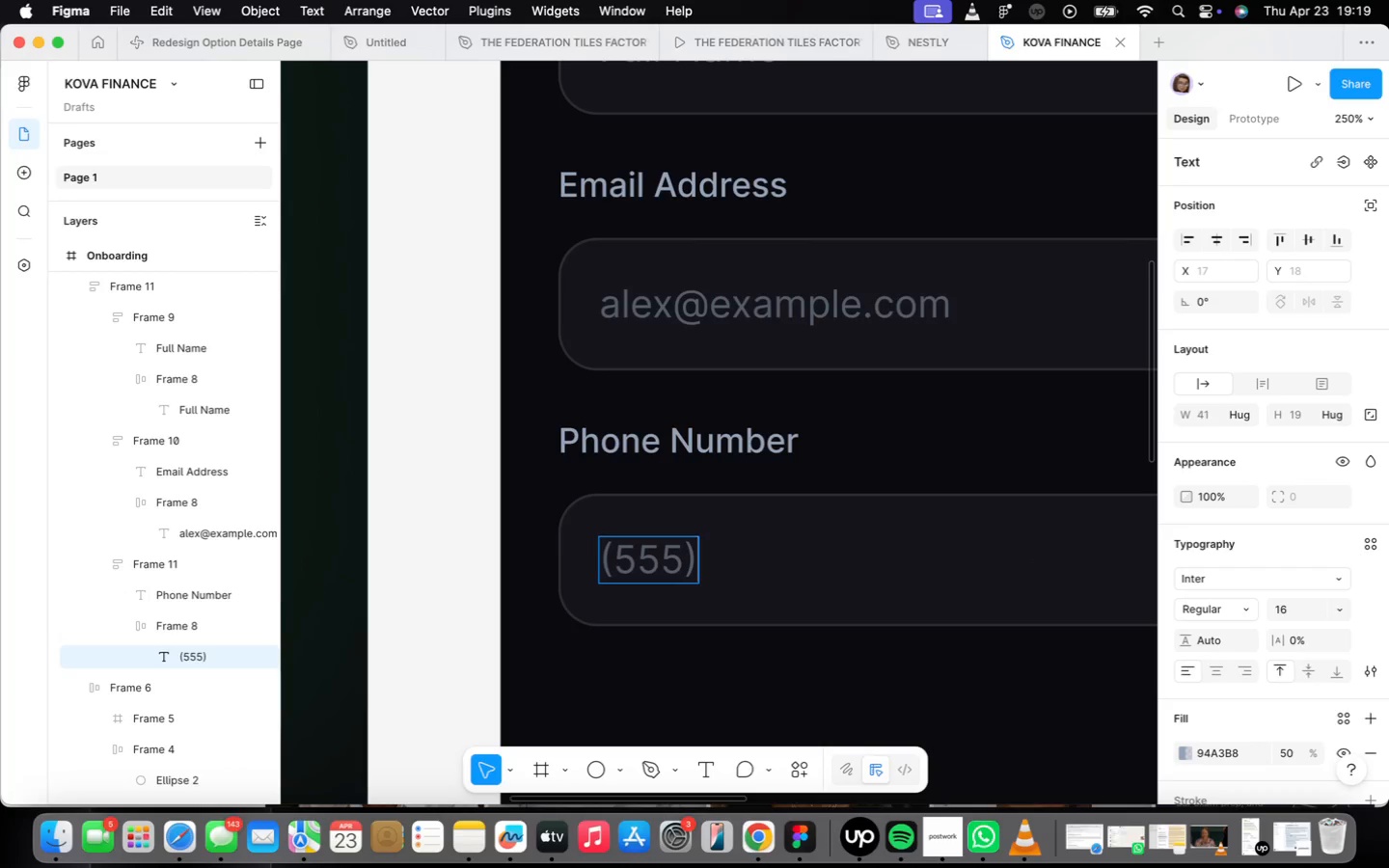 
type(123)
 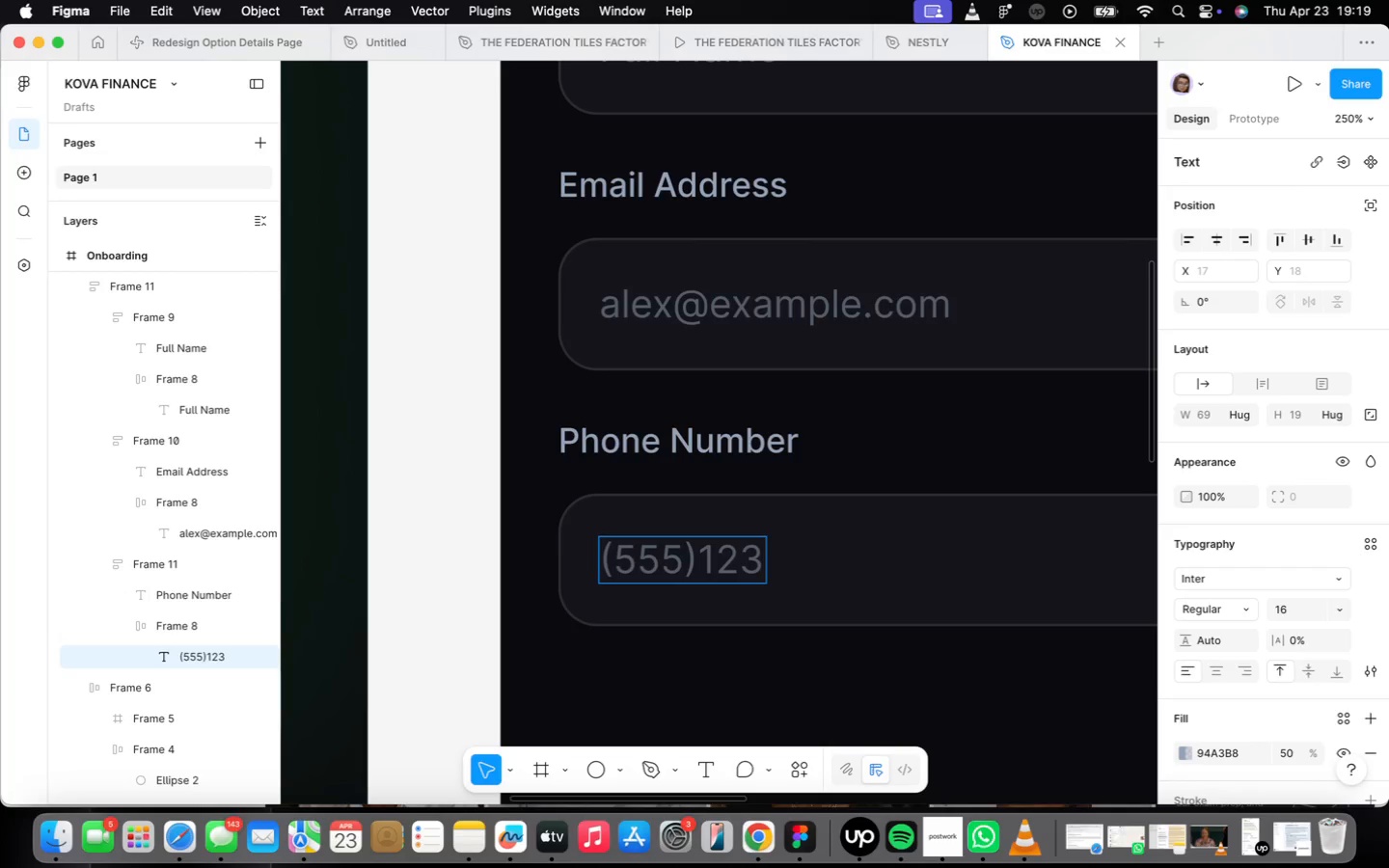 
key(ArrowLeft)
 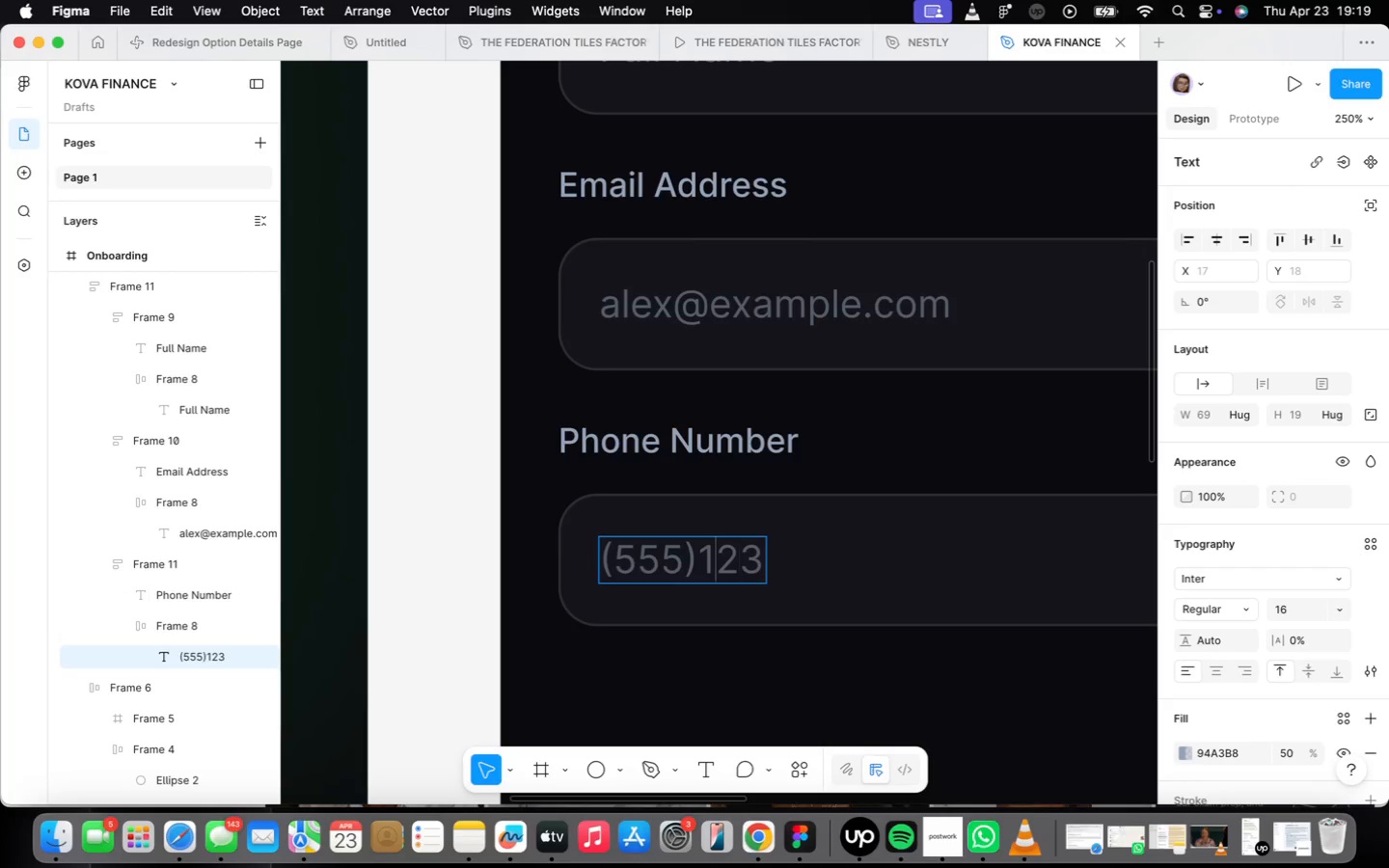 
key(ArrowLeft)
 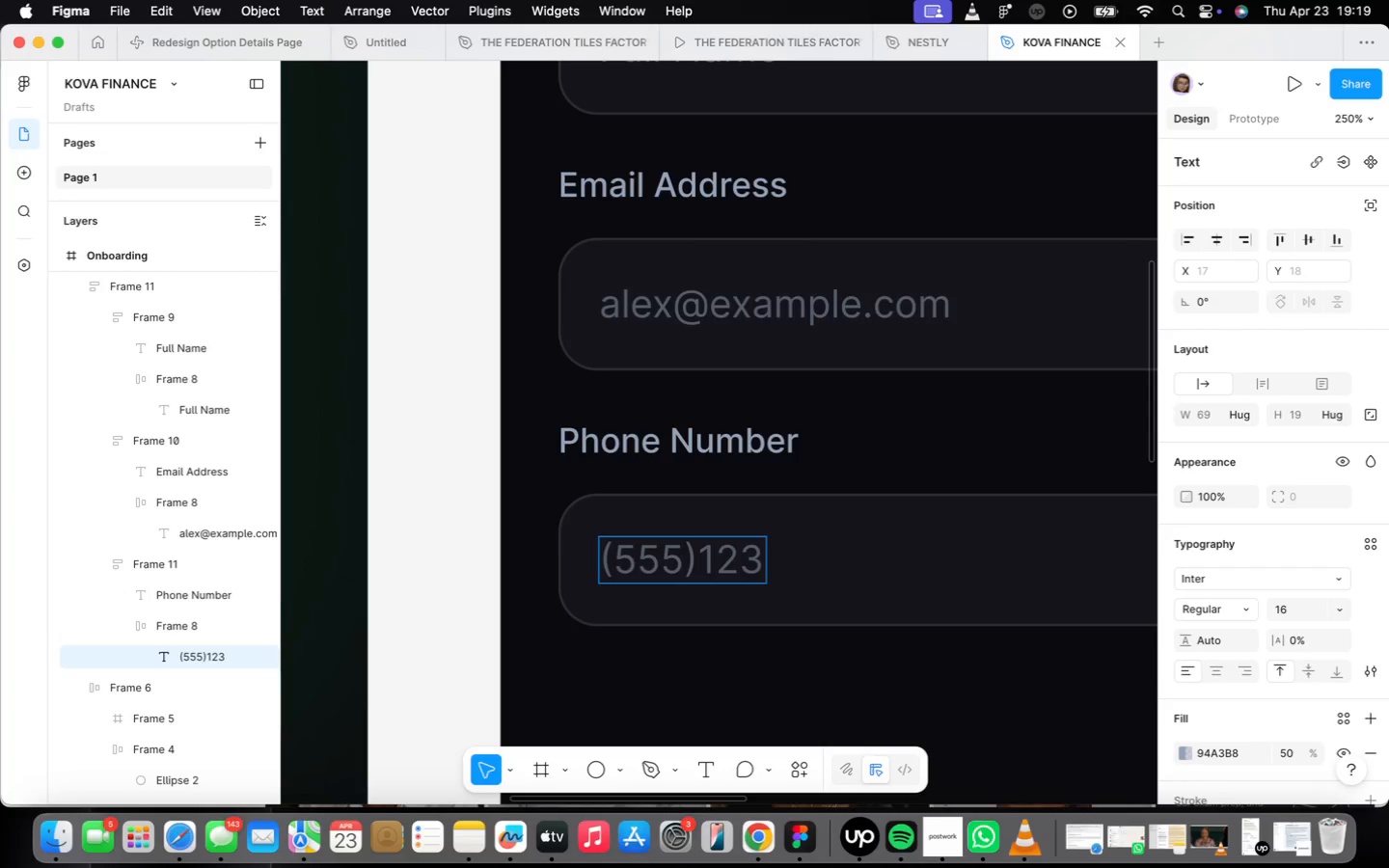 
key(ArrowLeft)
 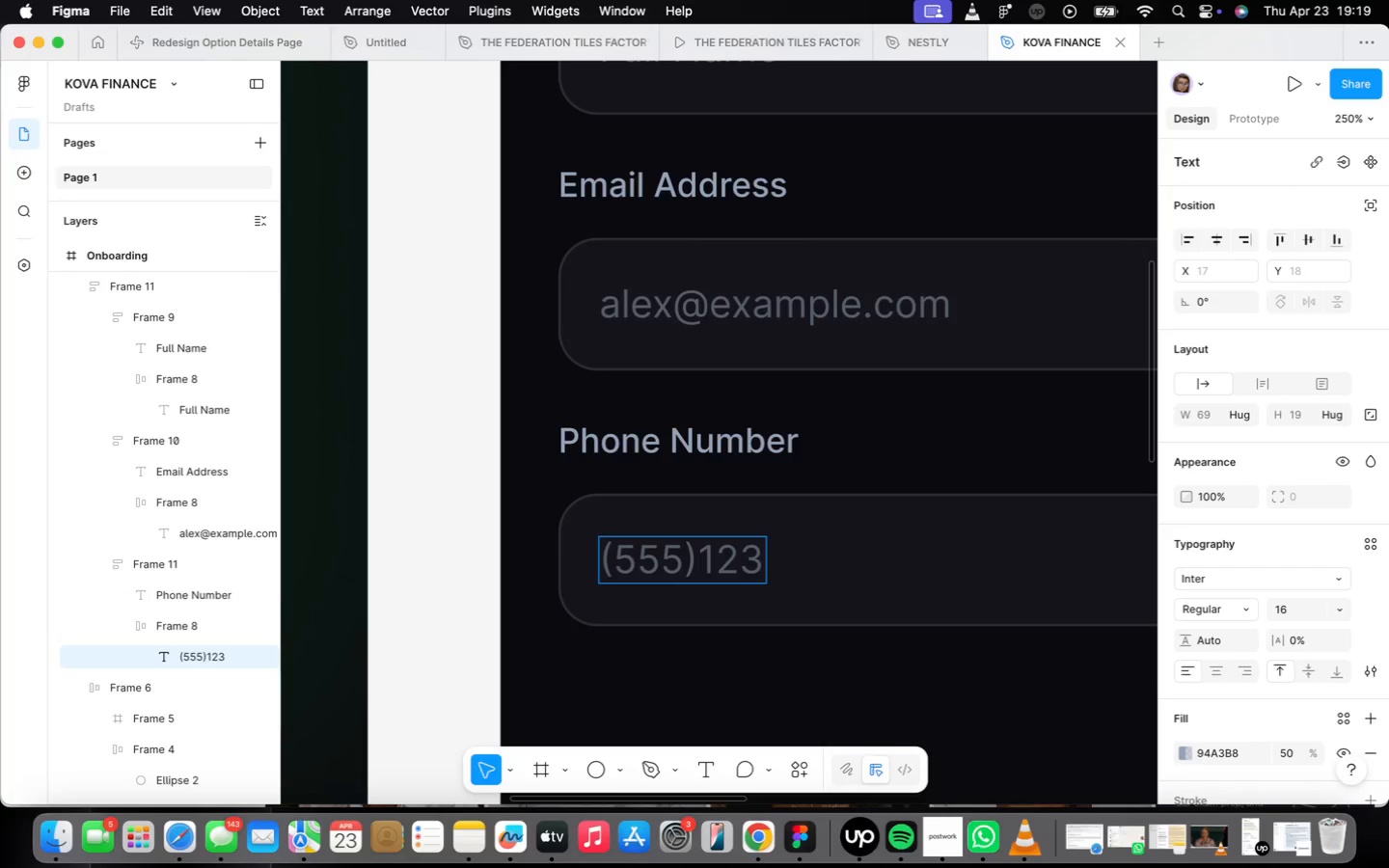 
key(Space)
 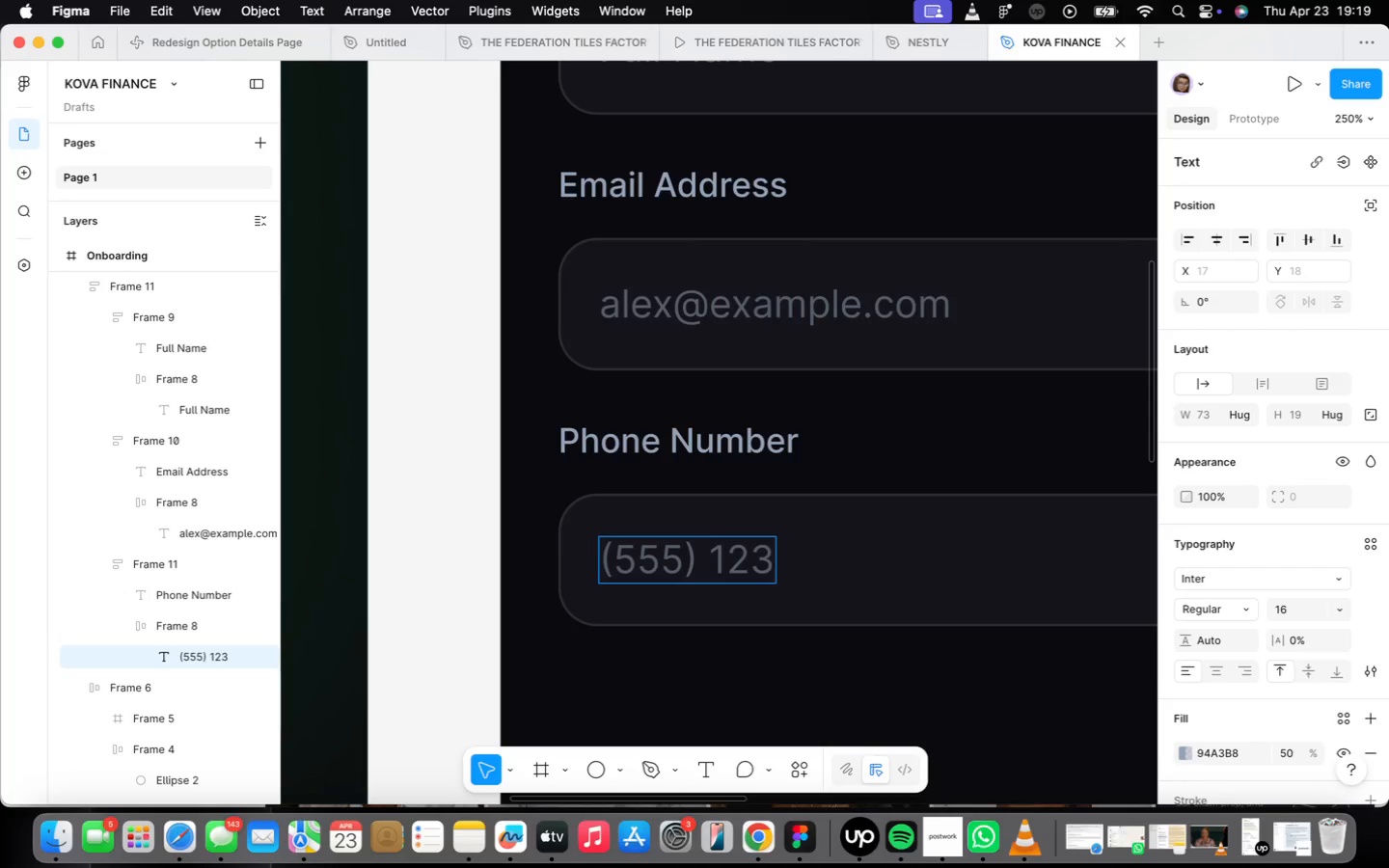 
key(ArrowRight)
 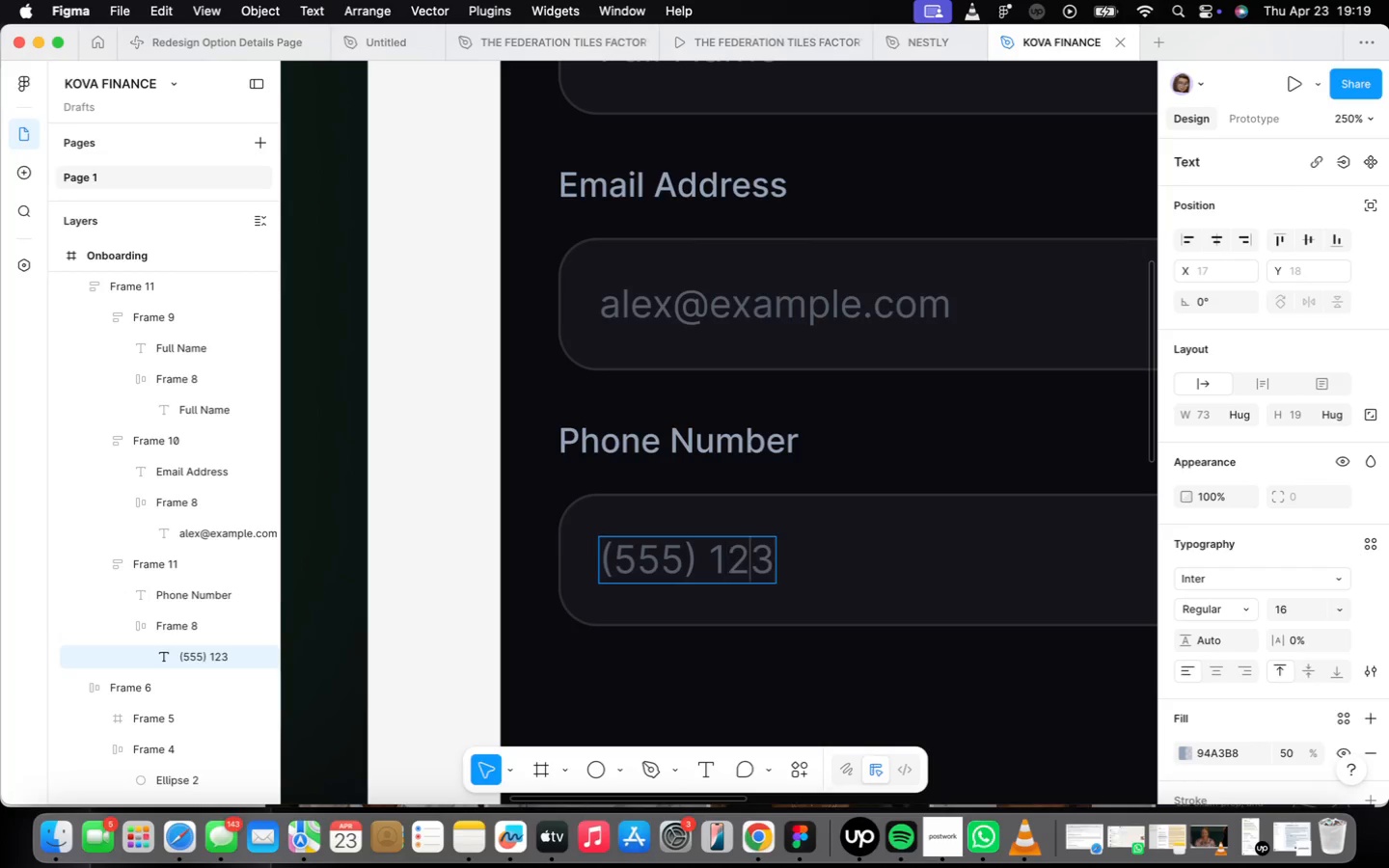 
key(ArrowRight)
 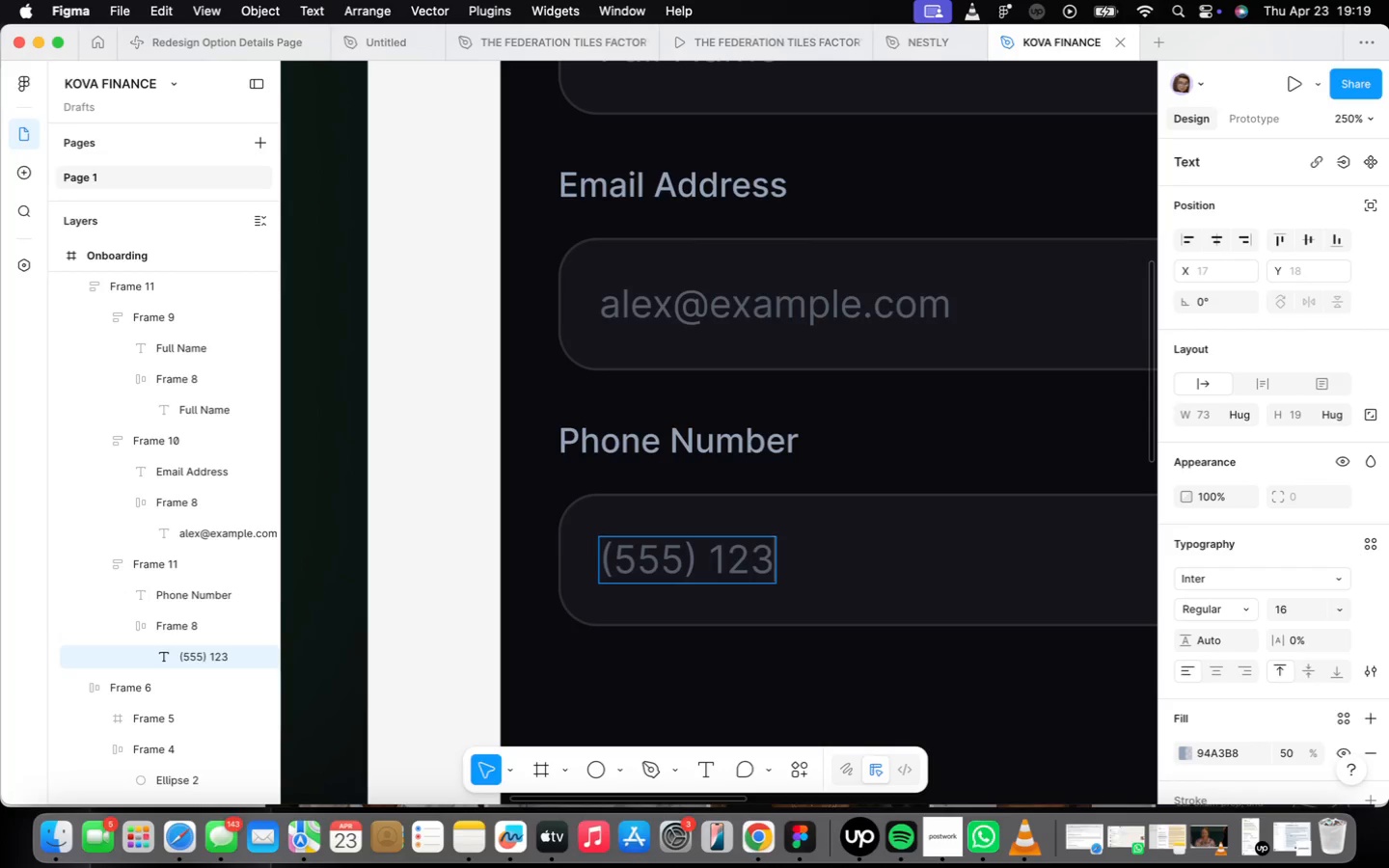 
key(ArrowRight)
 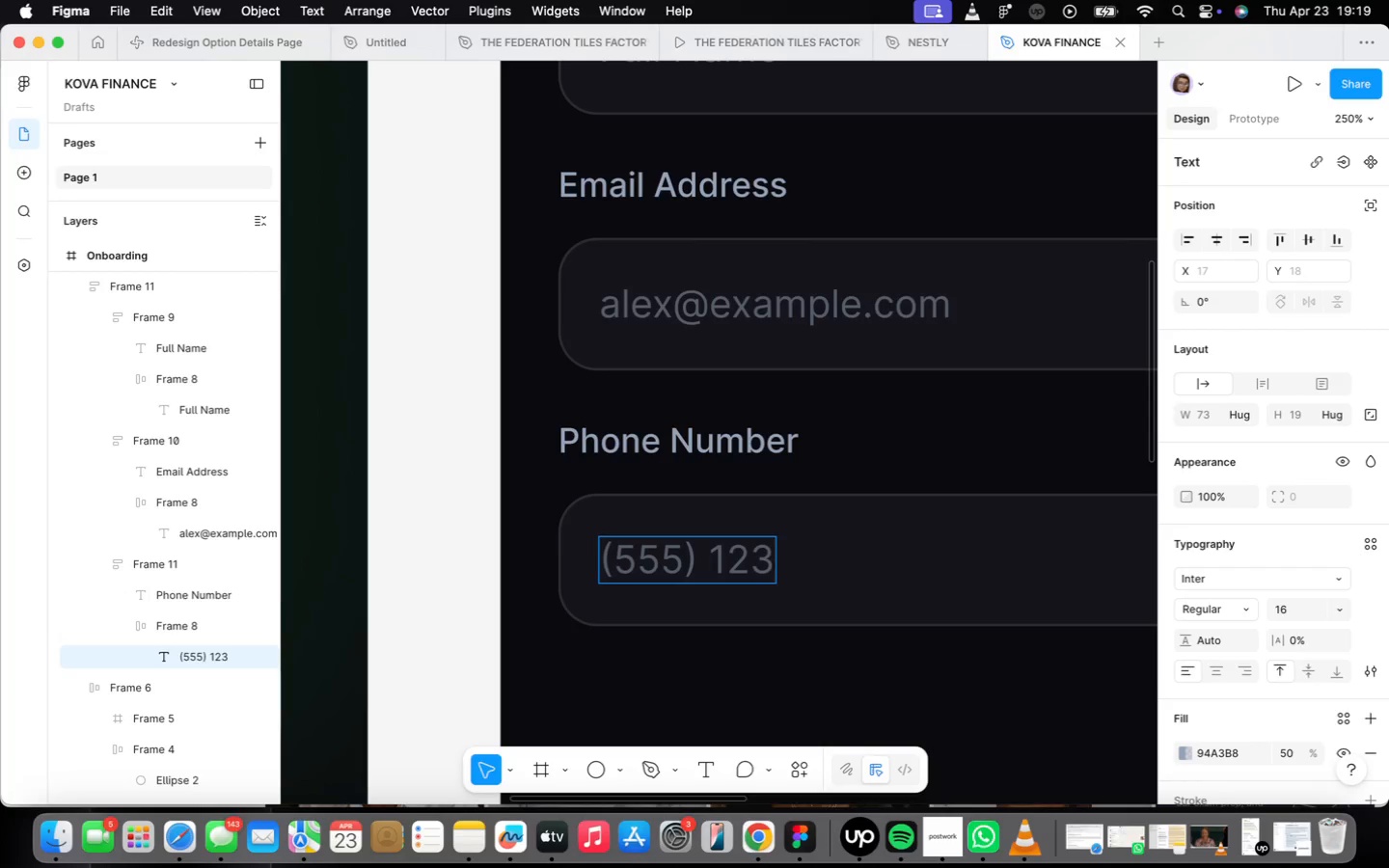 
key(Minus)
 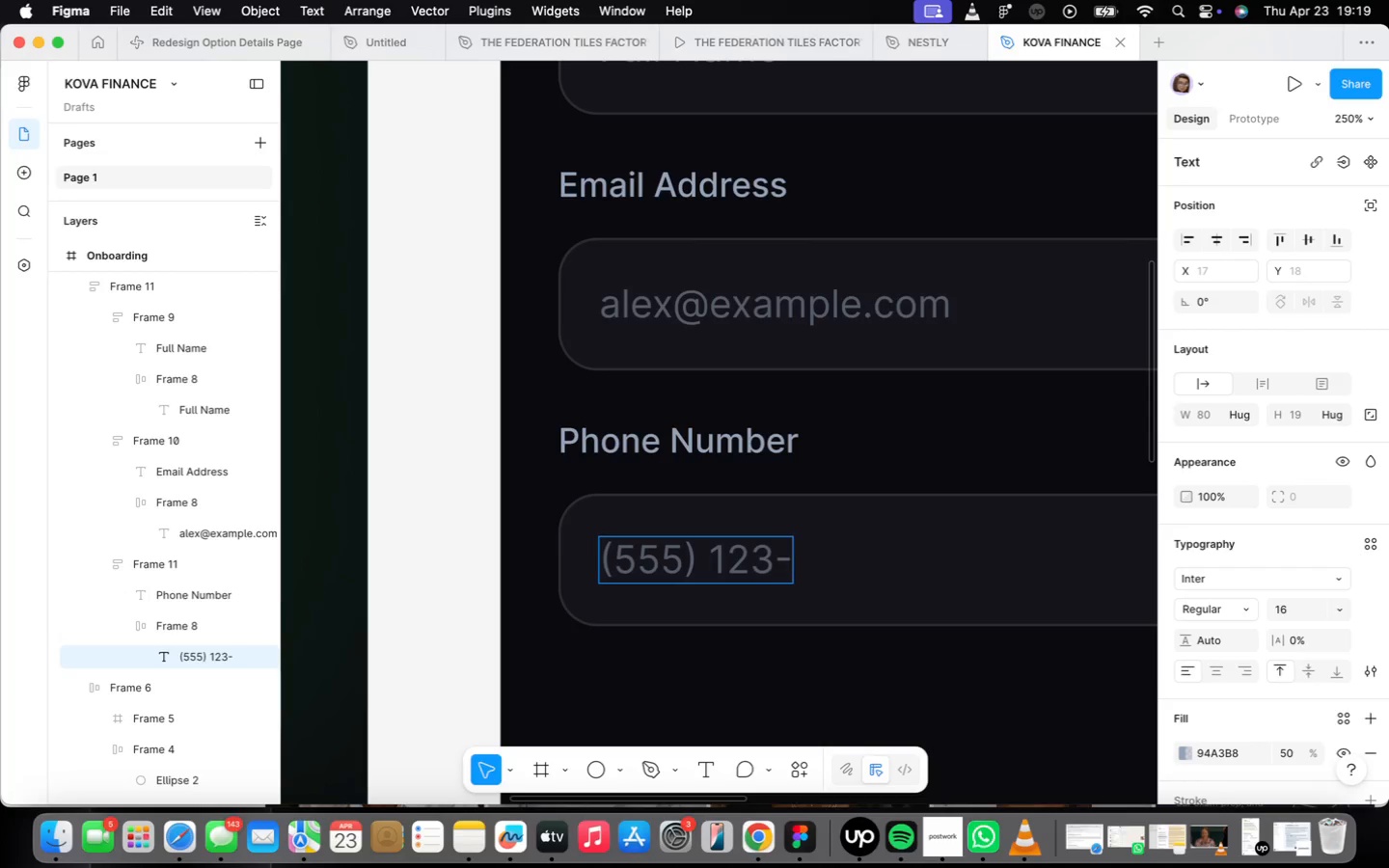 
type(4567)
 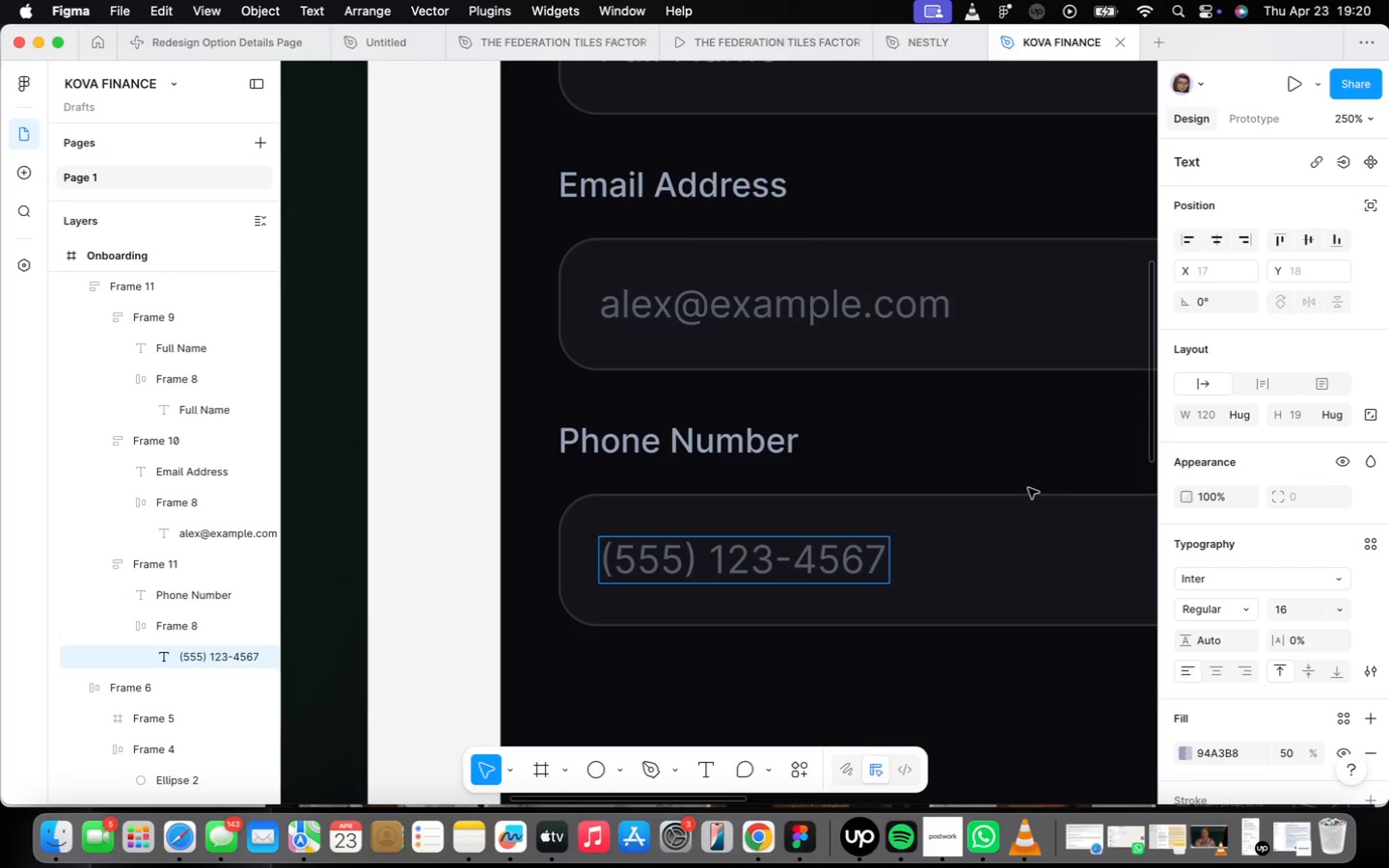 
left_click([946, 601])
 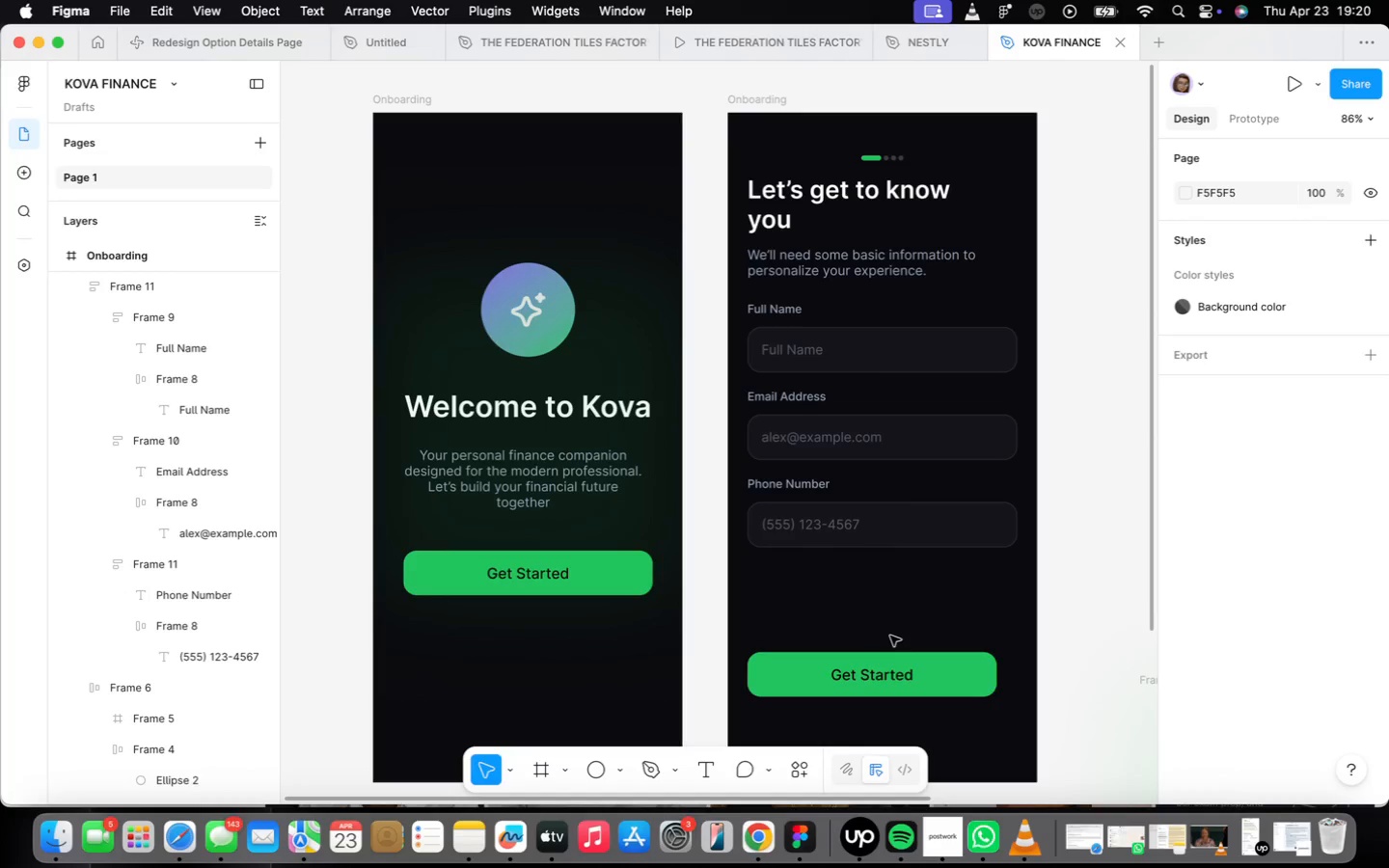 
scroll: coordinate [846, 505], scroll_direction: down, amount: 19.0
 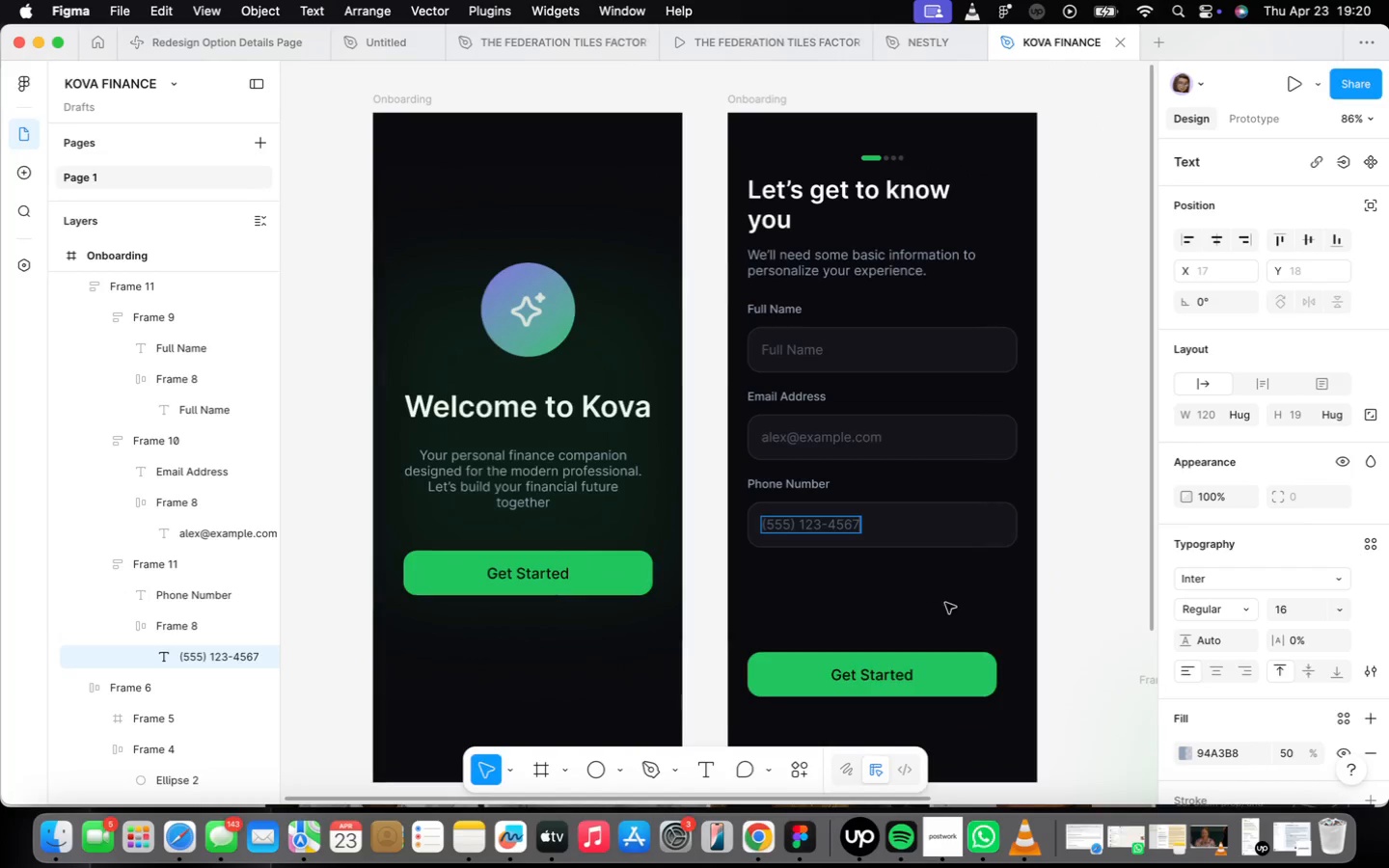 
wait(23.39)
 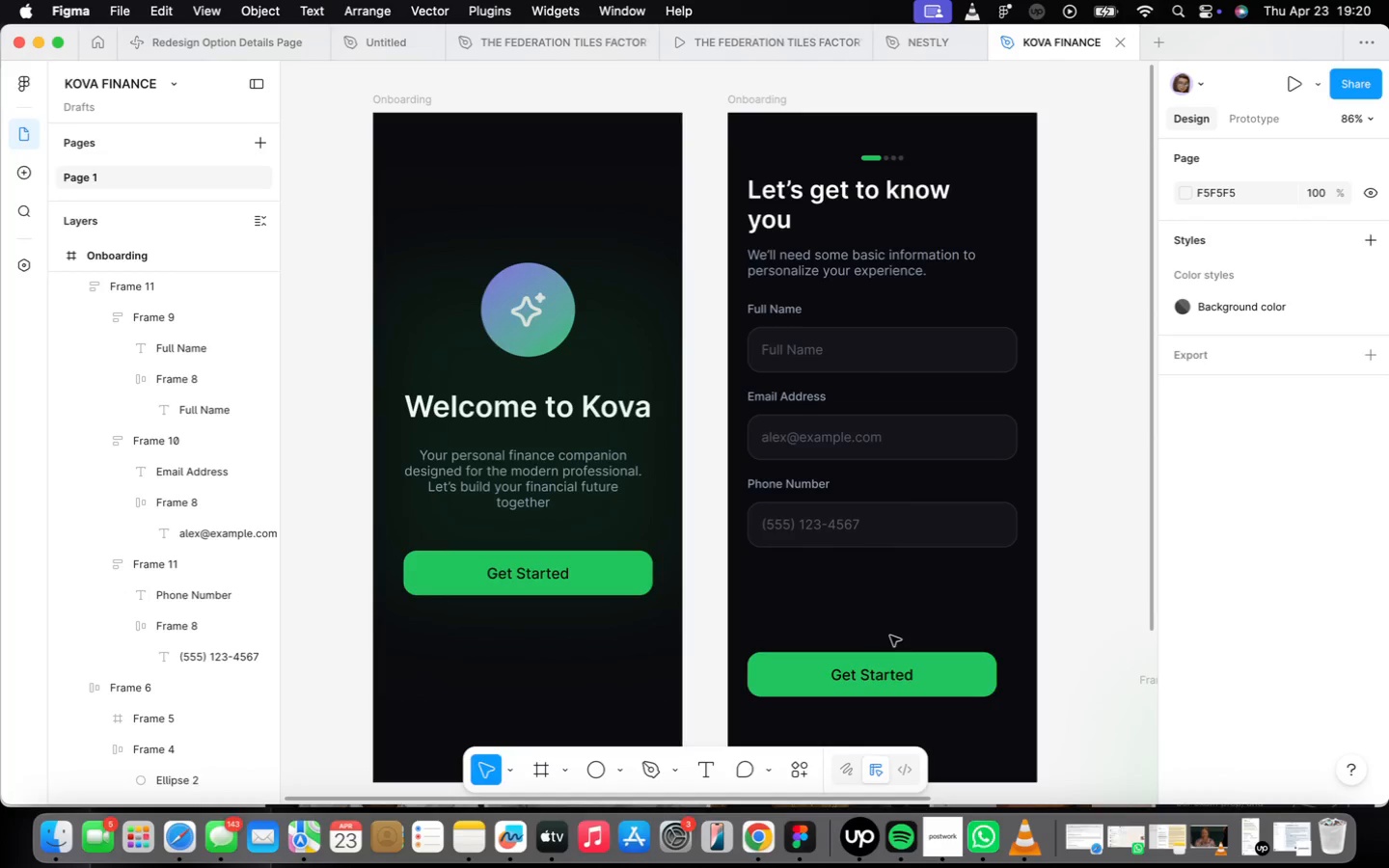 
left_click_drag(start_coordinate=[878, 673], to_coordinate=[878, 601])
 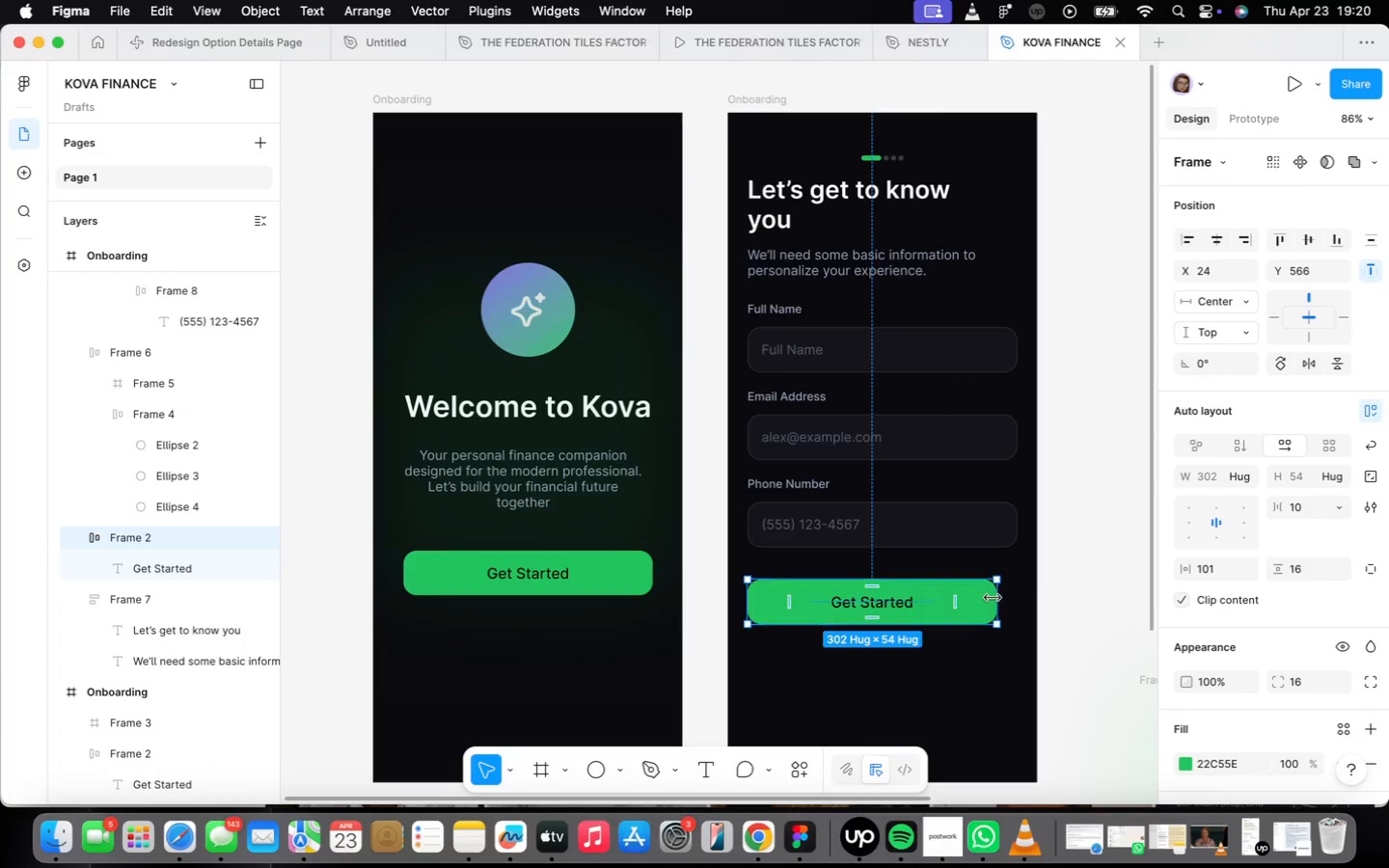 
left_click_drag(start_coordinate=[993, 598], to_coordinate=[1018, 595])
 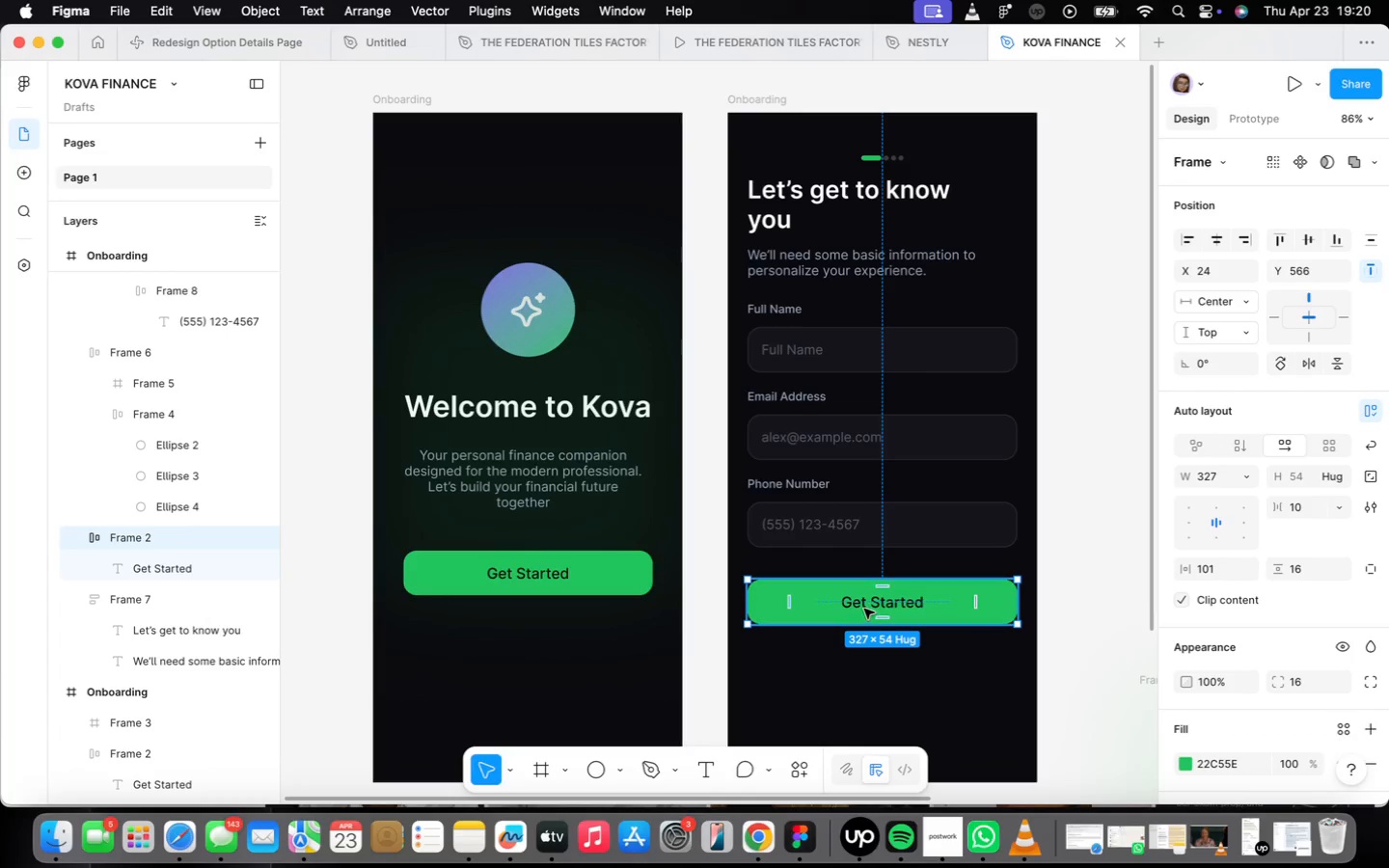 
double_click([864, 609])
 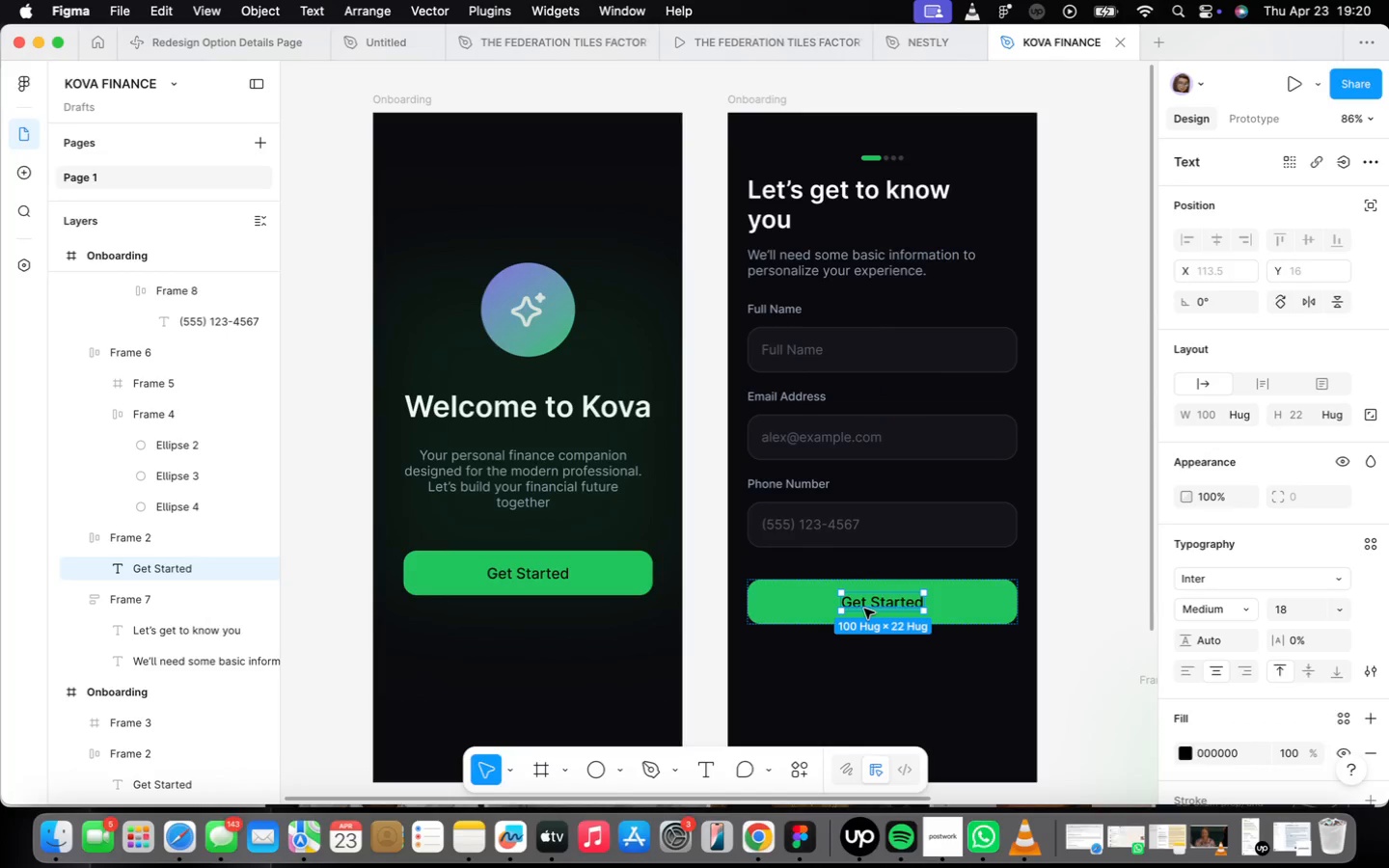 
triple_click([864, 609])
 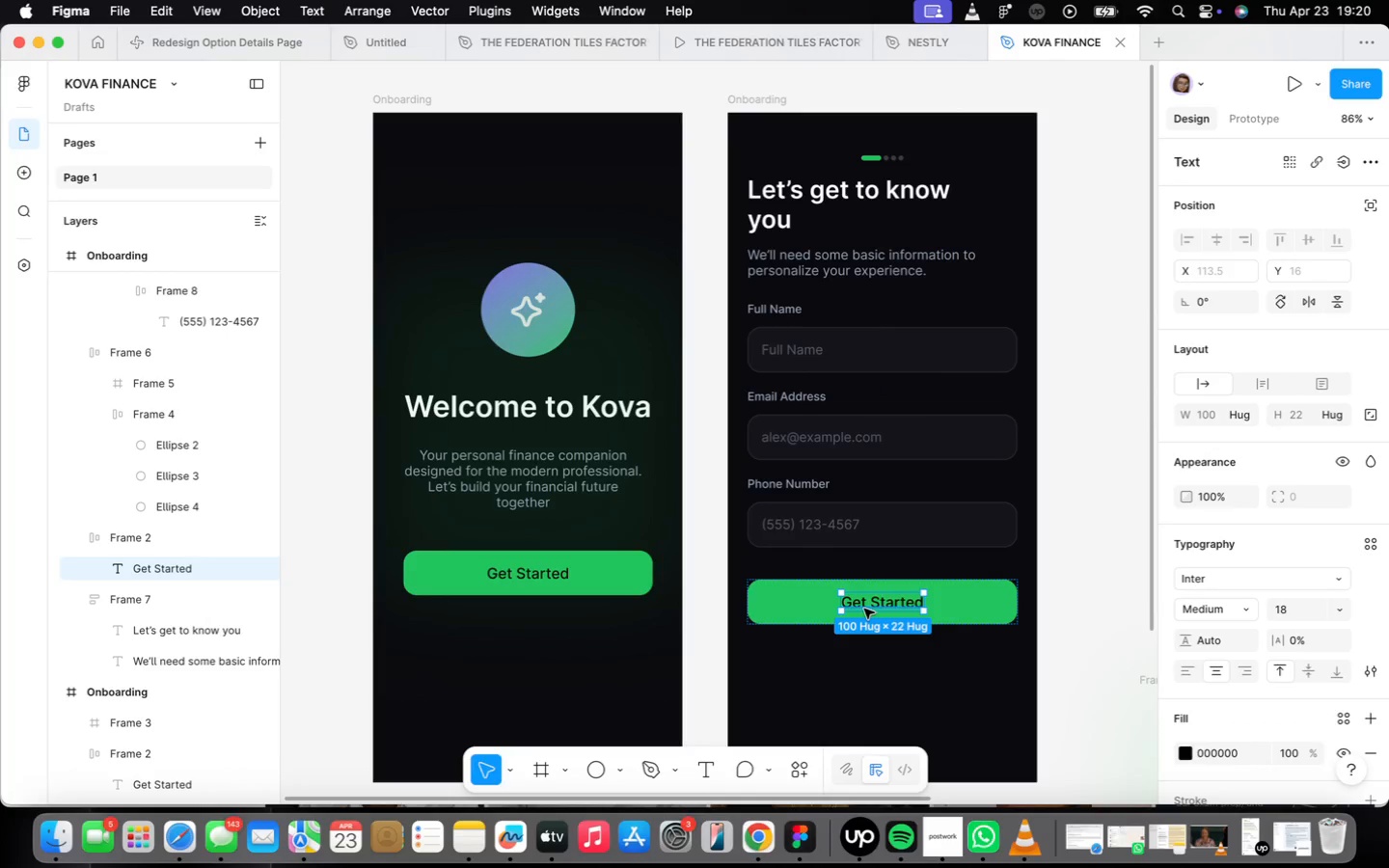 
triple_click([864, 609])
 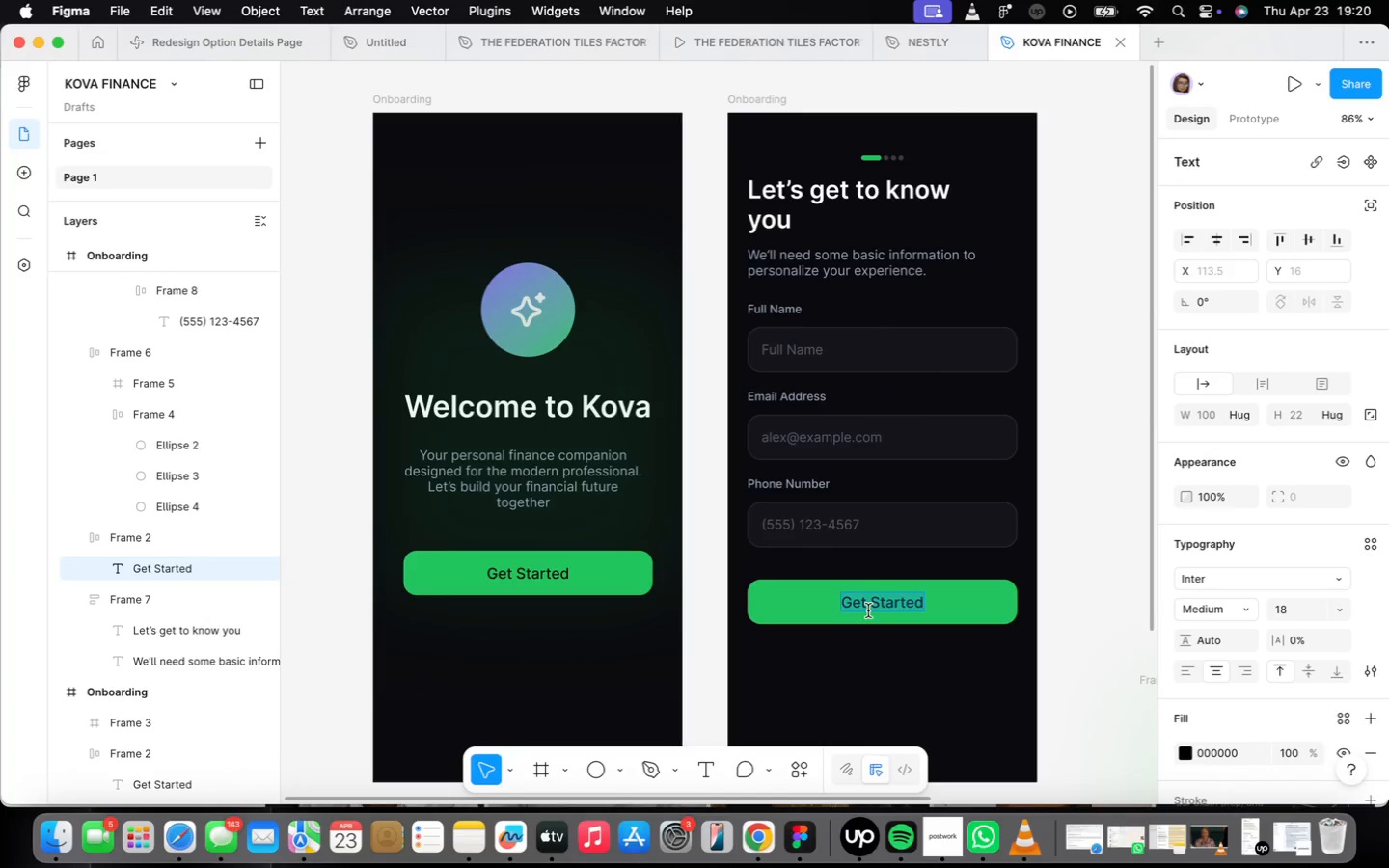 
type(Continue)
 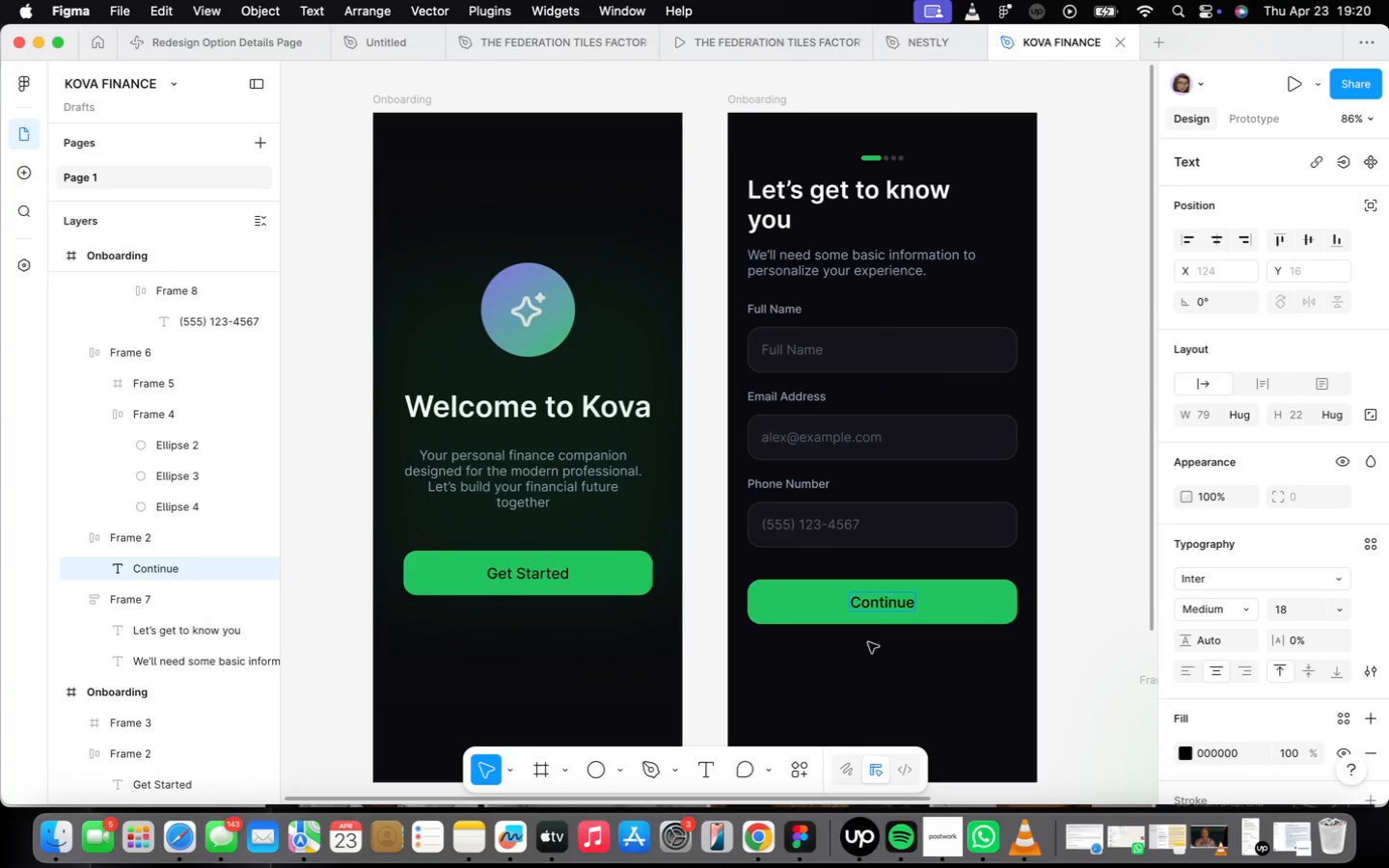 
left_click([888, 672])
 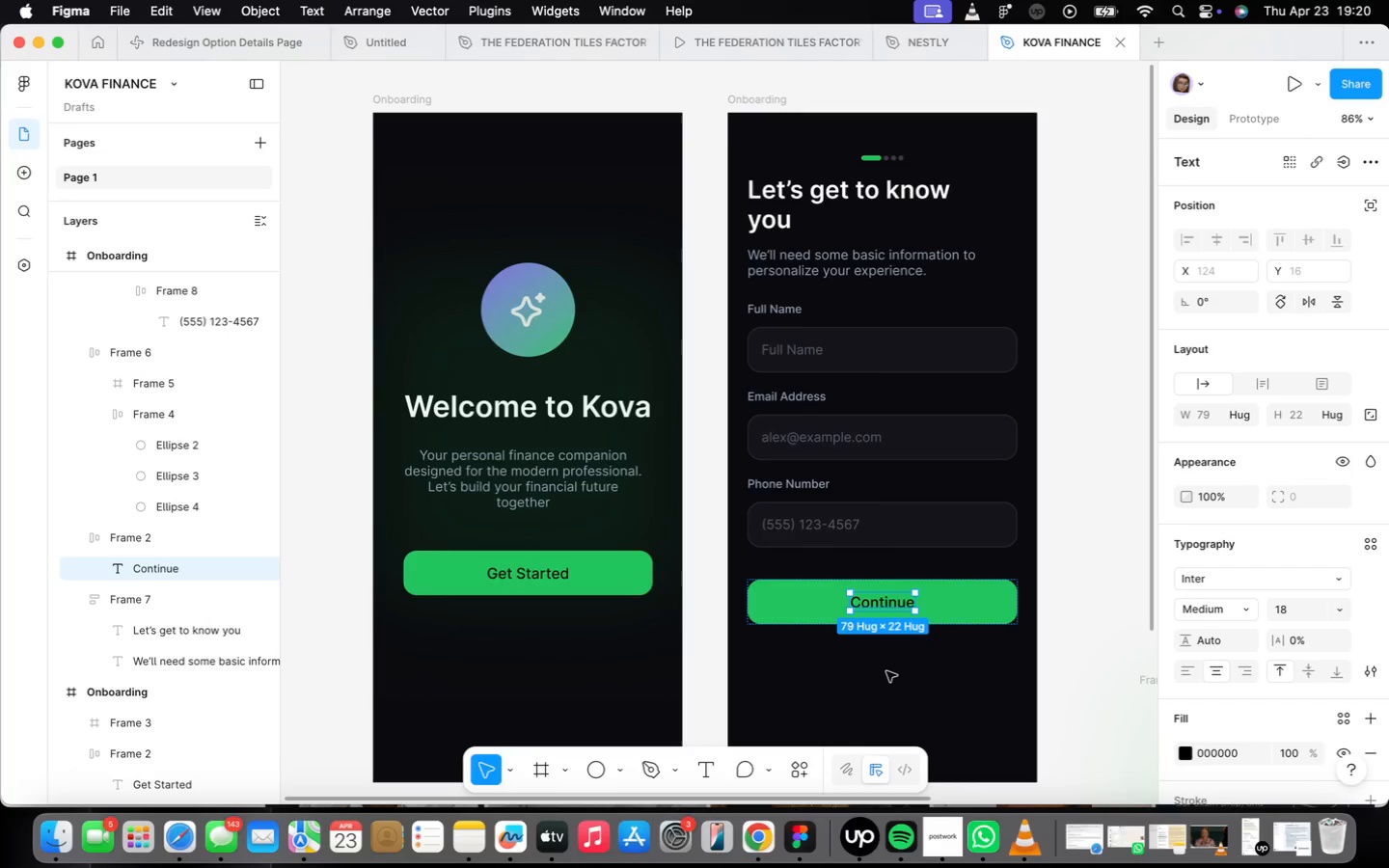 
wait(13.45)
 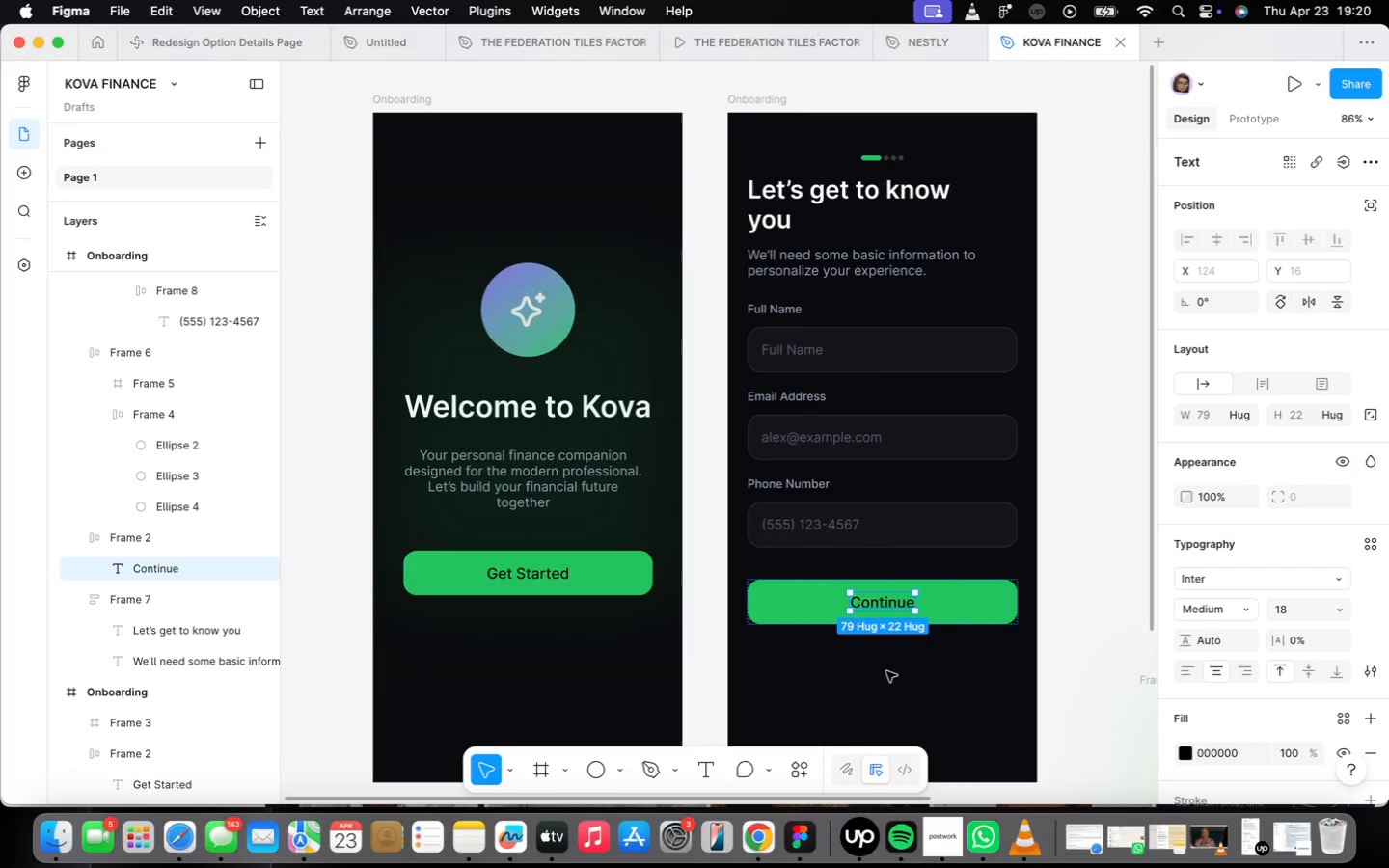 
left_click([849, 266])
 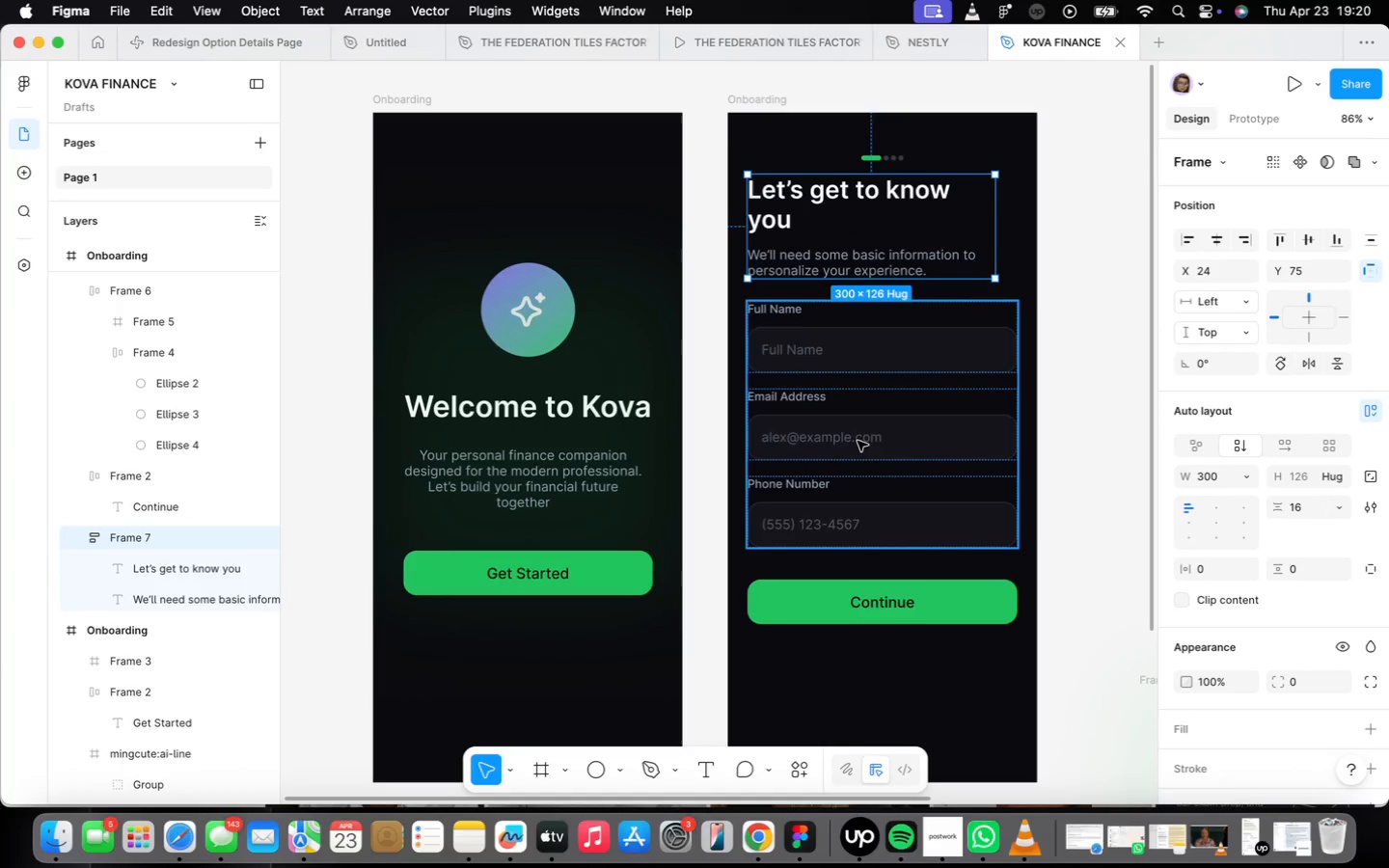 
hold_key(key=ShiftLeft, duration=0.45)
left_click([858, 441])
 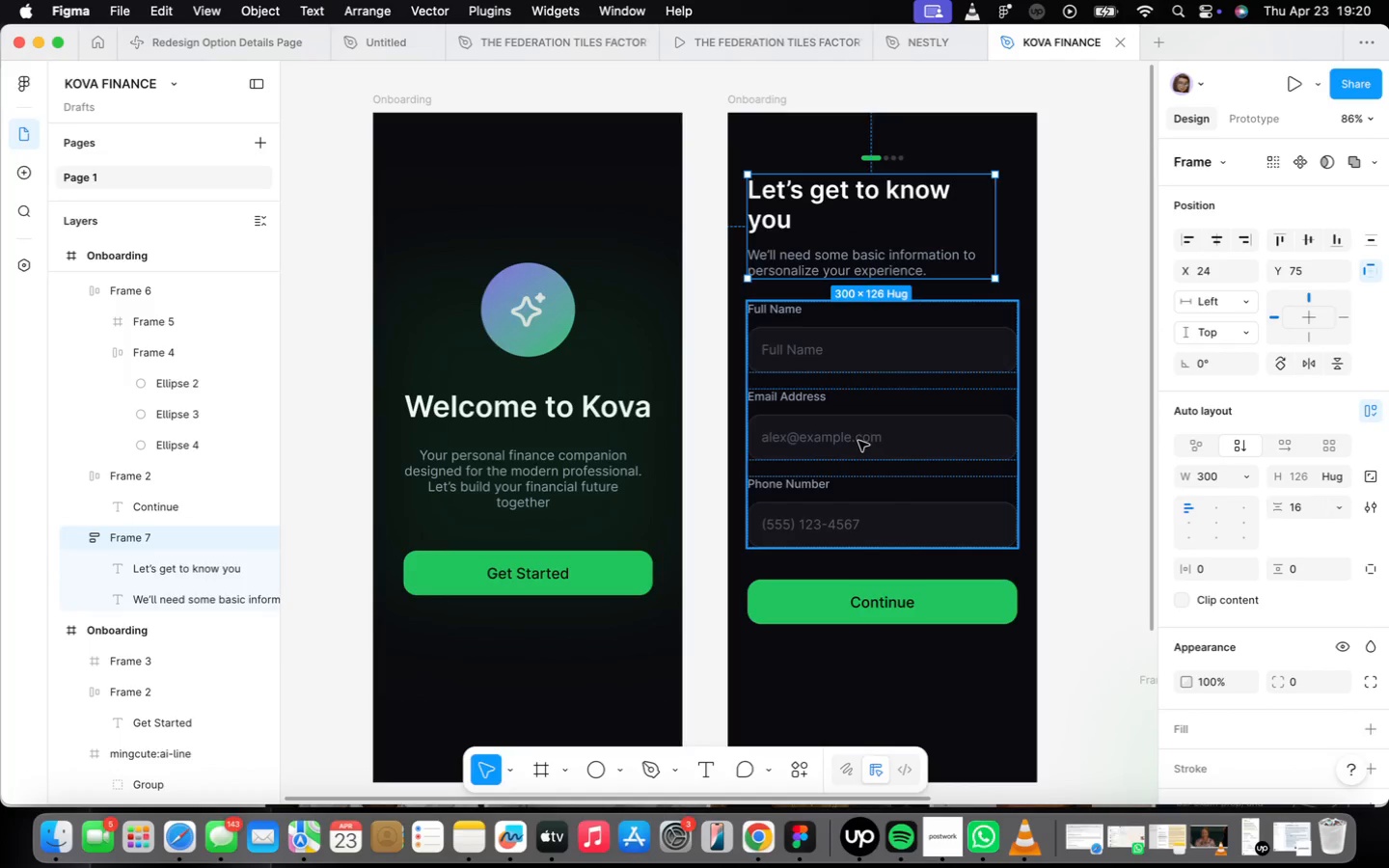 
key(Shift+A)
 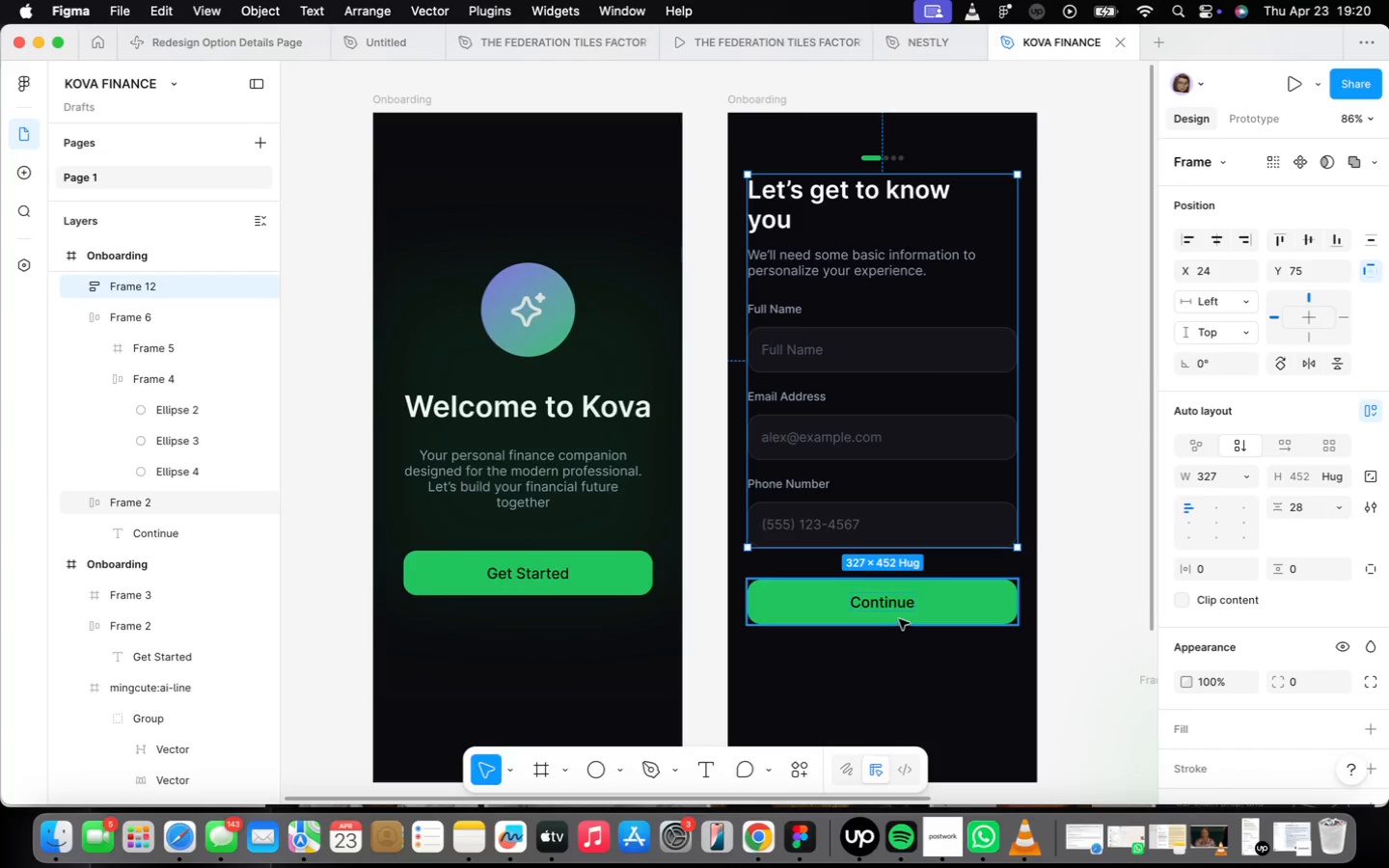 
hold_key(key=ShiftLeft, duration=0.48)
 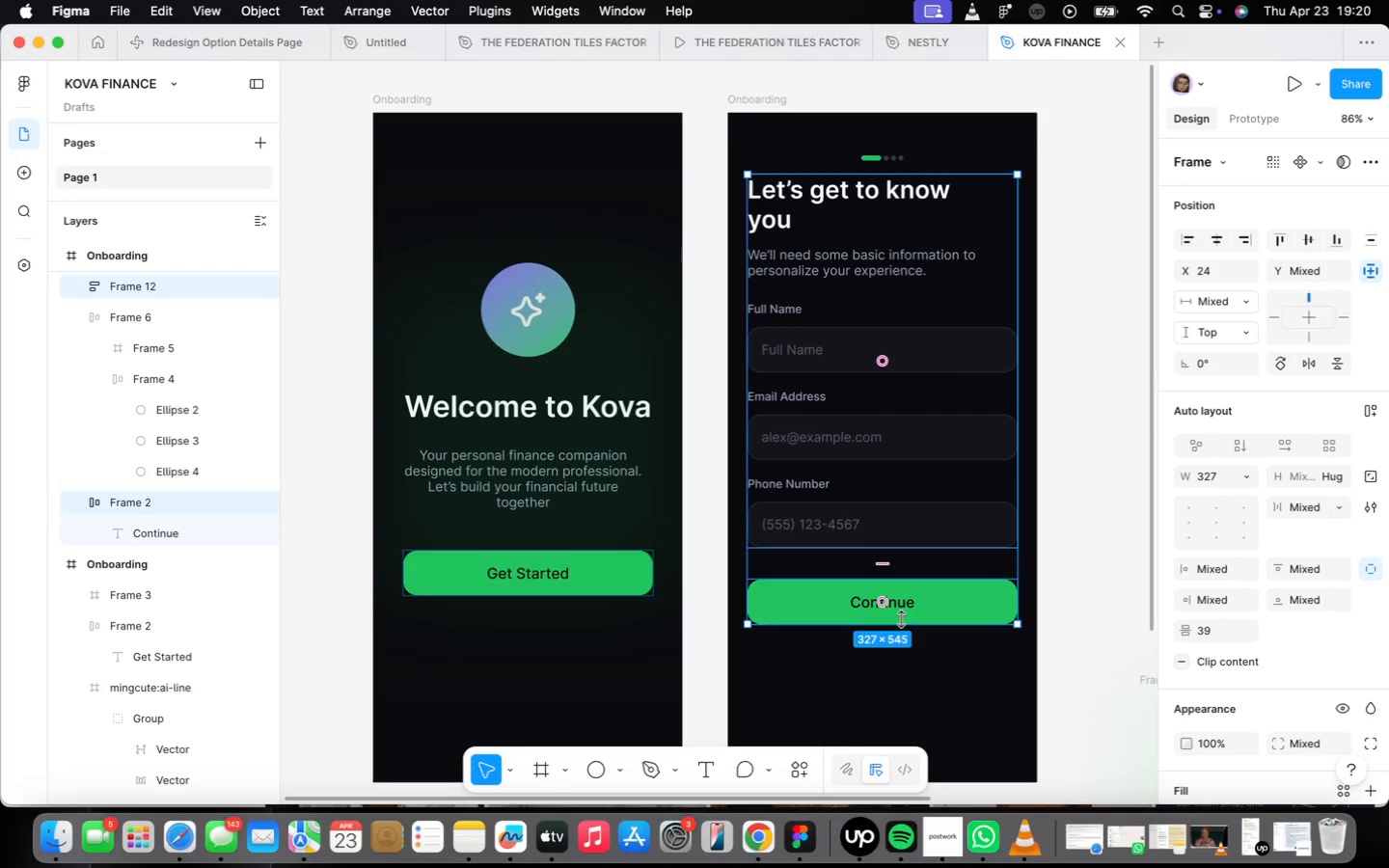 
key(Shift+ShiftLeft)
 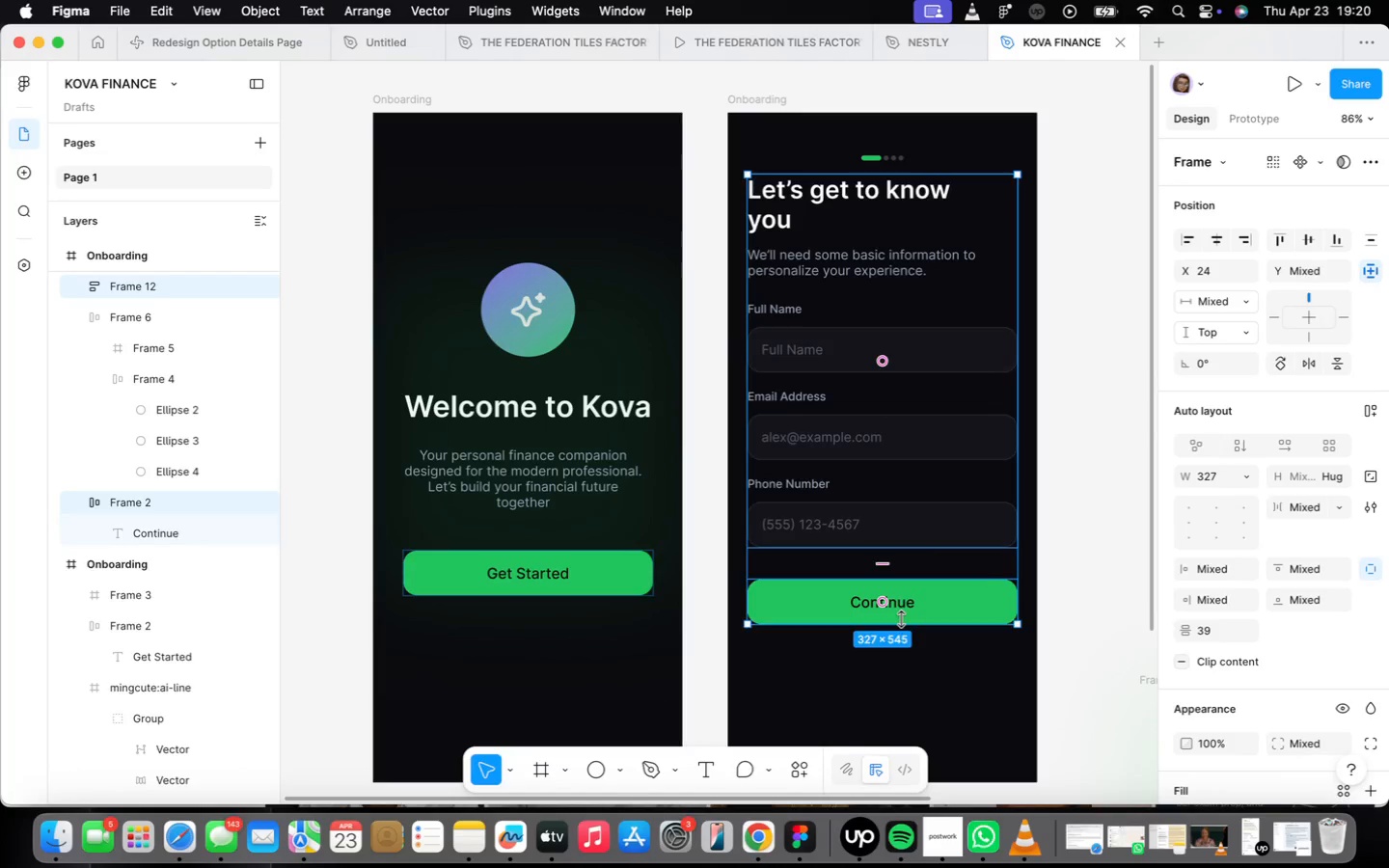 
key(Shift+A)
 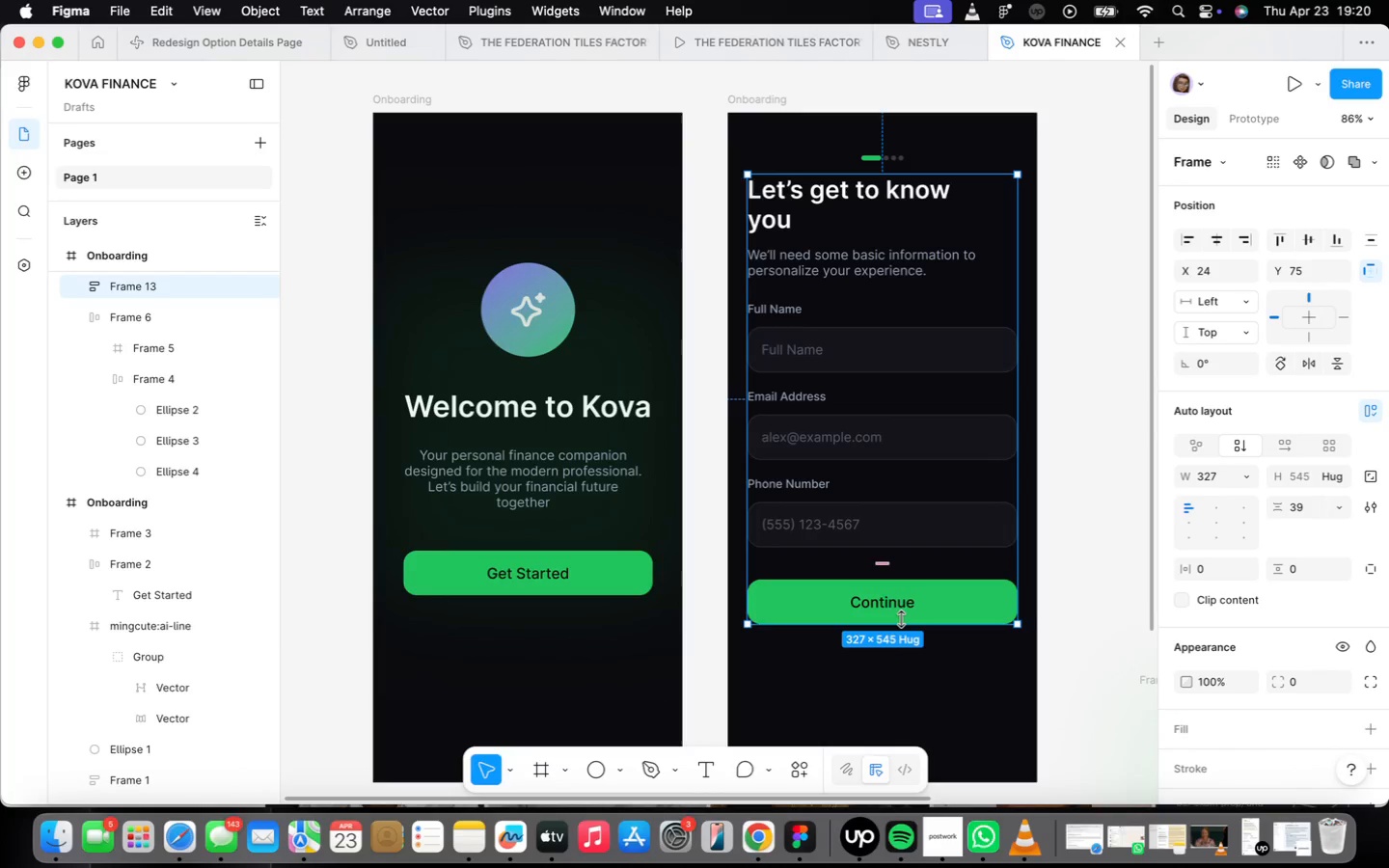 
scroll: coordinate [897, 602], scroll_direction: down, amount: 2.0
 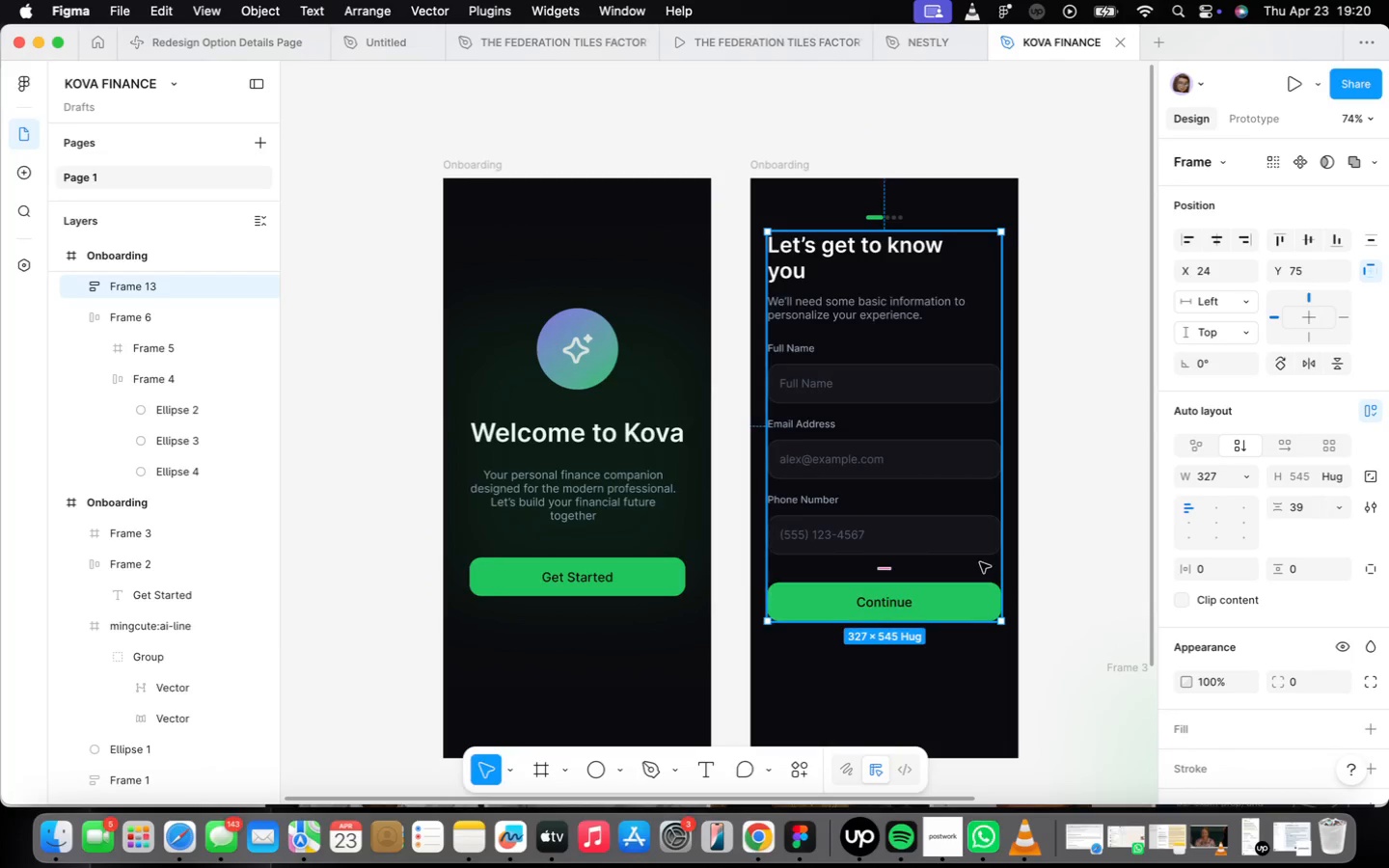 
left_click([1065, 534])
 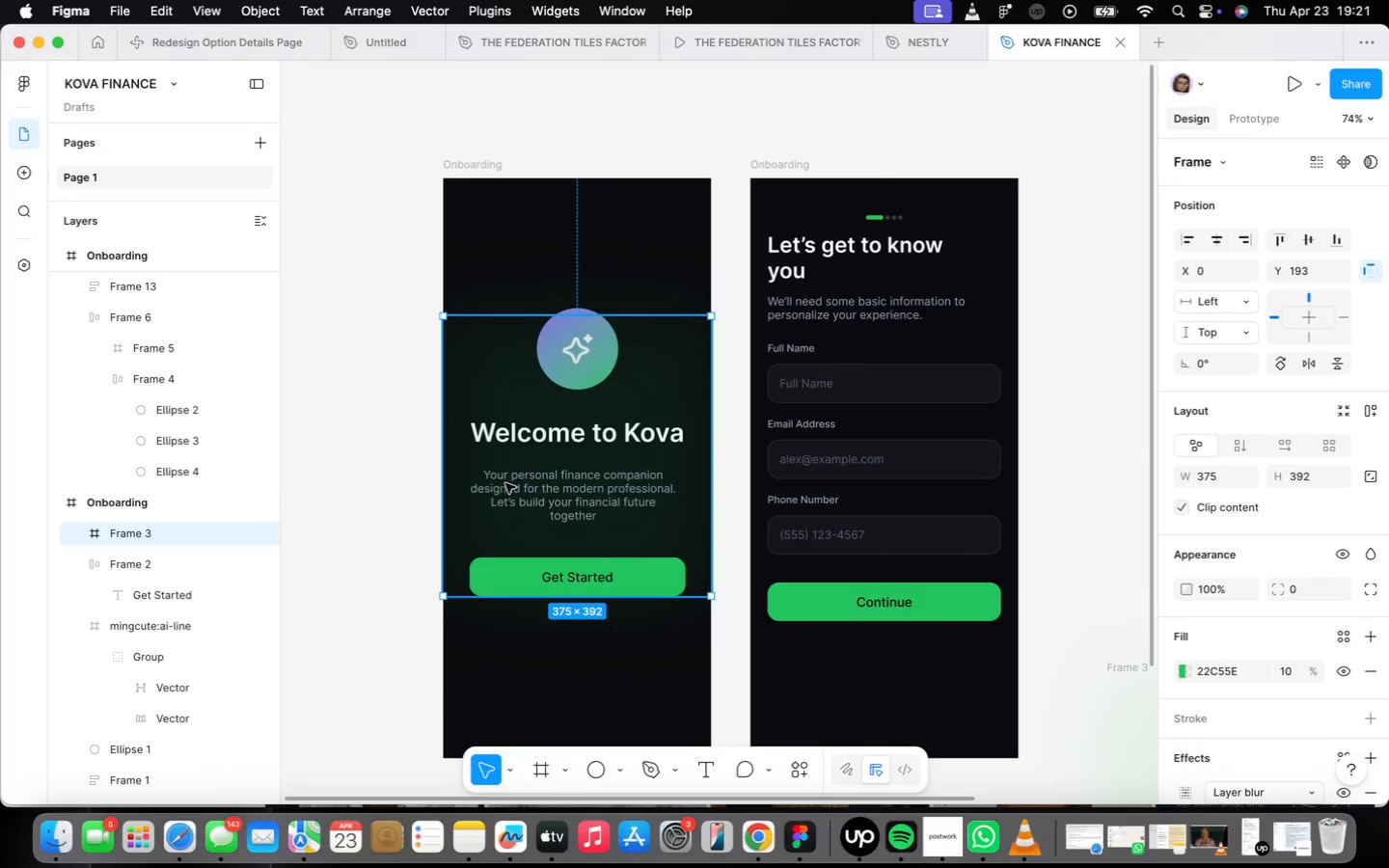 
hold_key(key=OptionLeft, duration=2.04)
left_click_drag(start_coordinate=[512, 484], to_coordinate=[819, 476])
 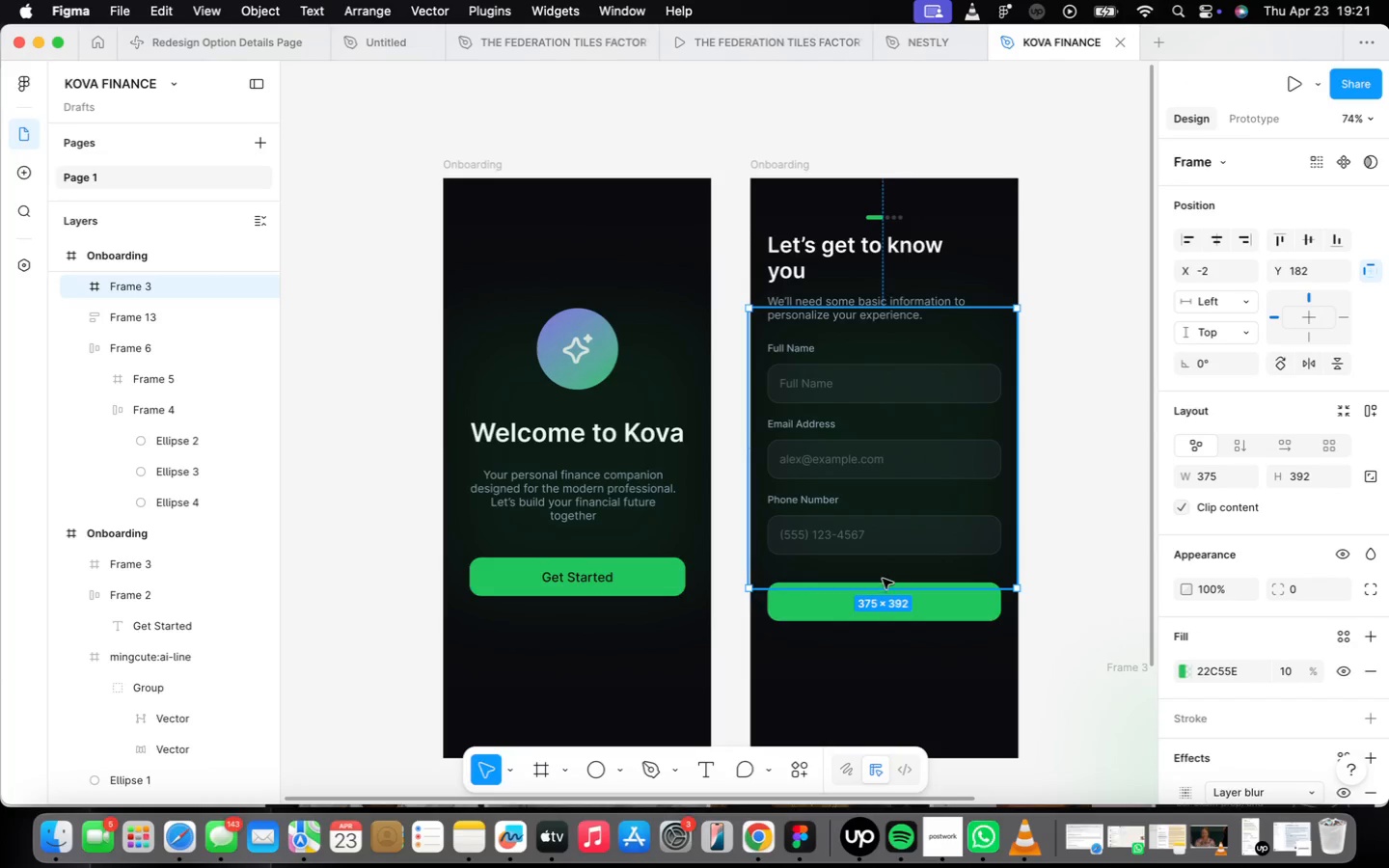 
left_click_drag(start_coordinate=[875, 589], to_coordinate=[891, 731])
 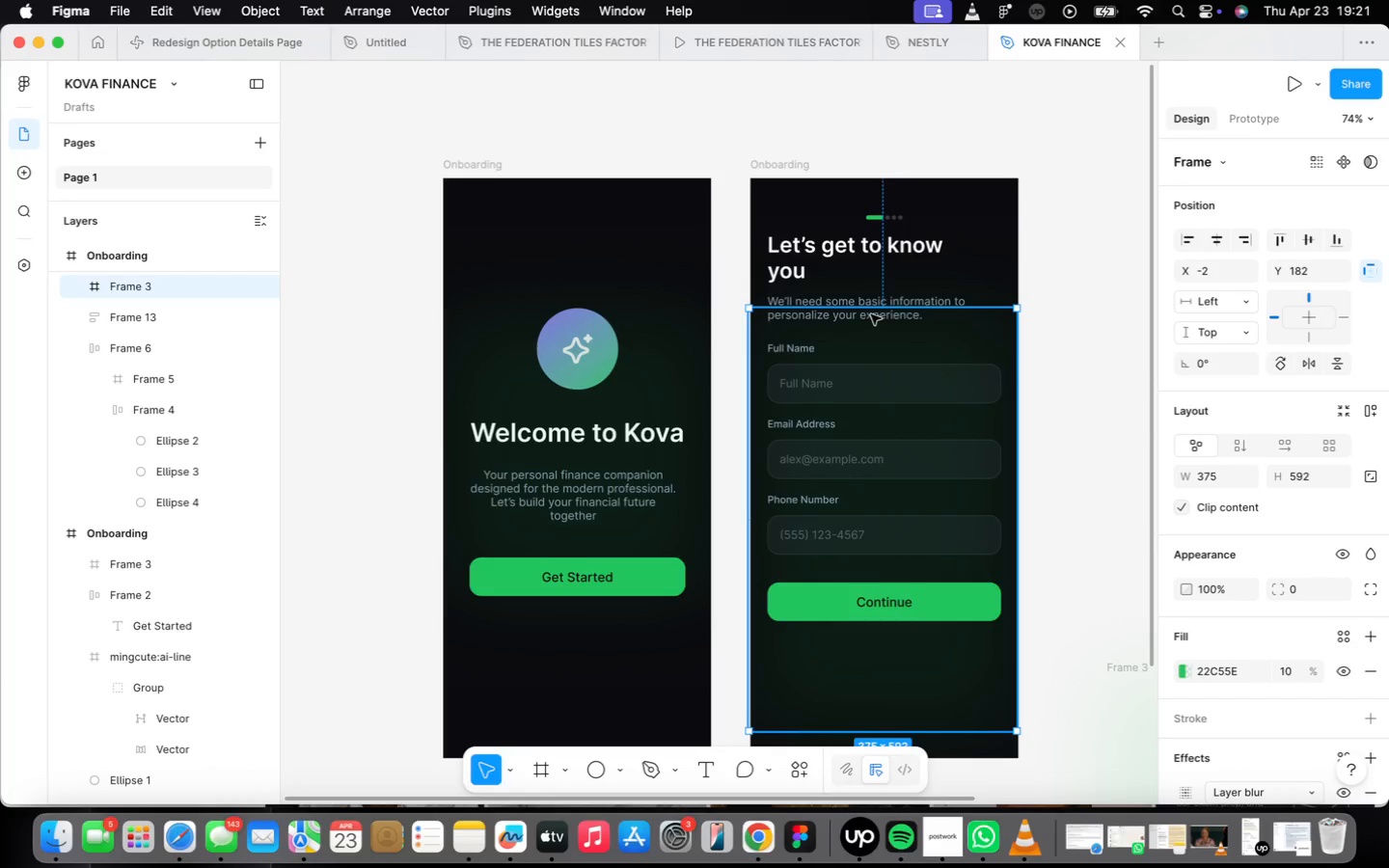 
left_click_drag(start_coordinate=[871, 301], to_coordinate=[910, 314])
 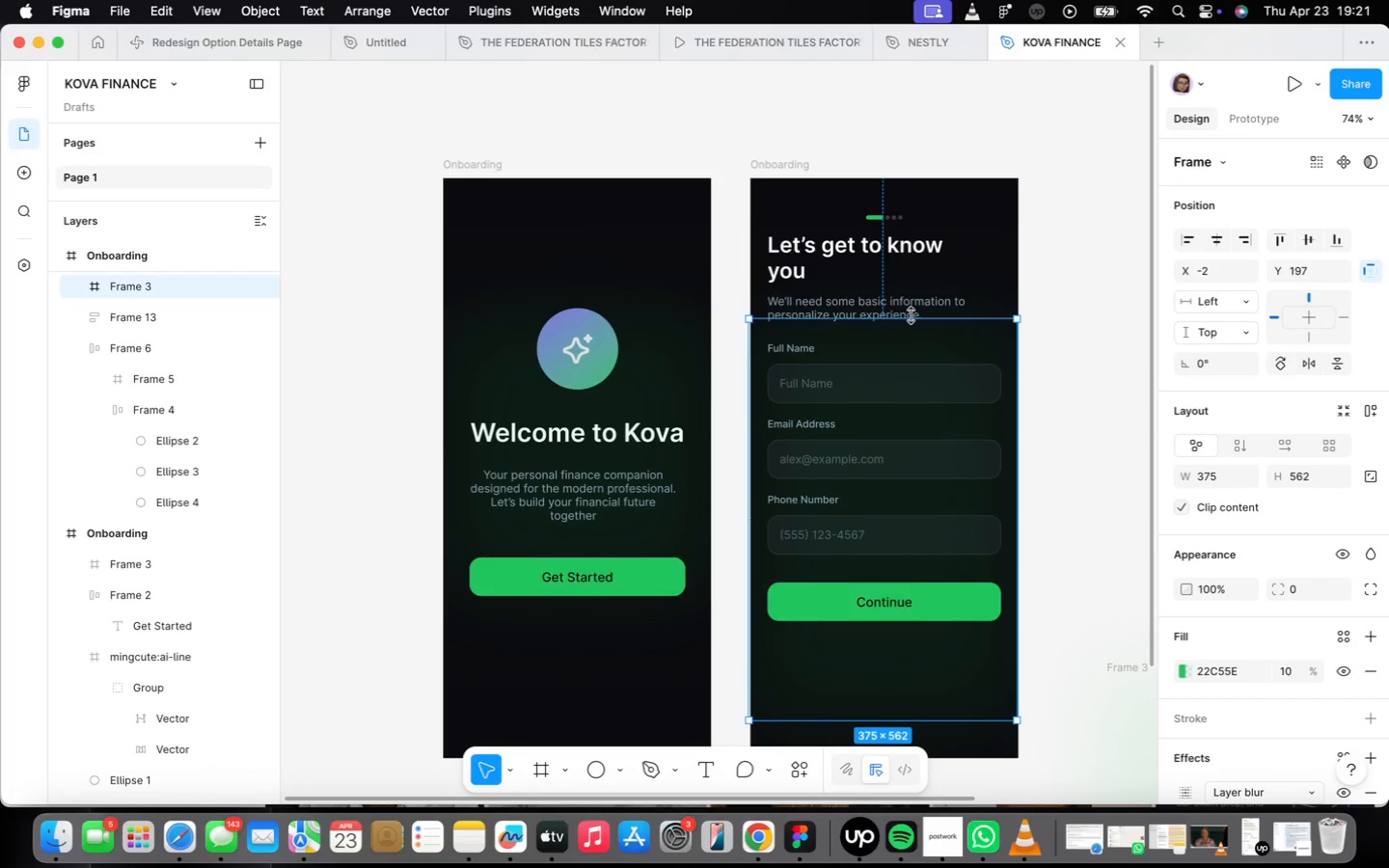 
key(Alt+OptionLeft)
 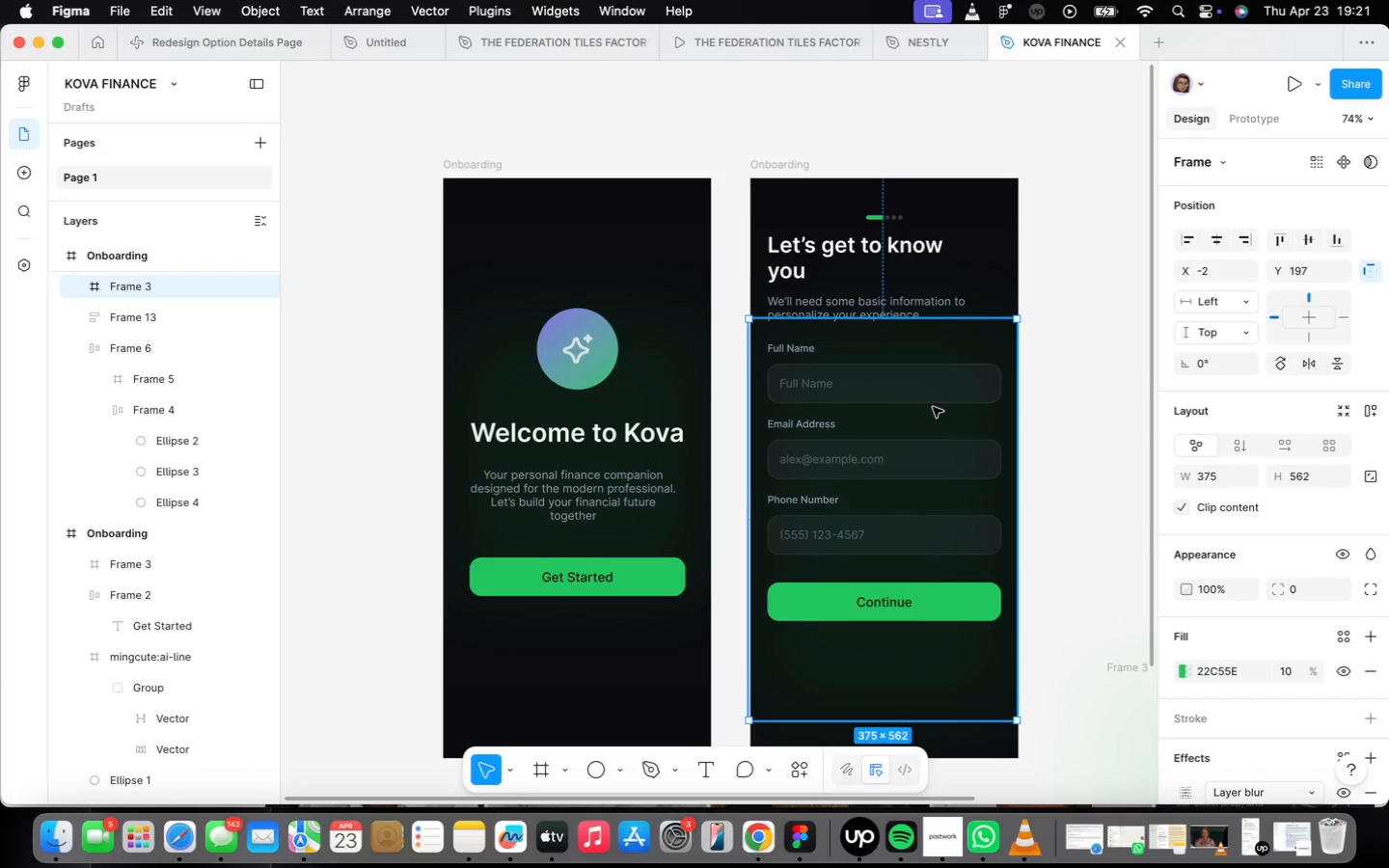 
left_click_drag(start_coordinate=[747, 536], to_coordinate=[754, 540])
 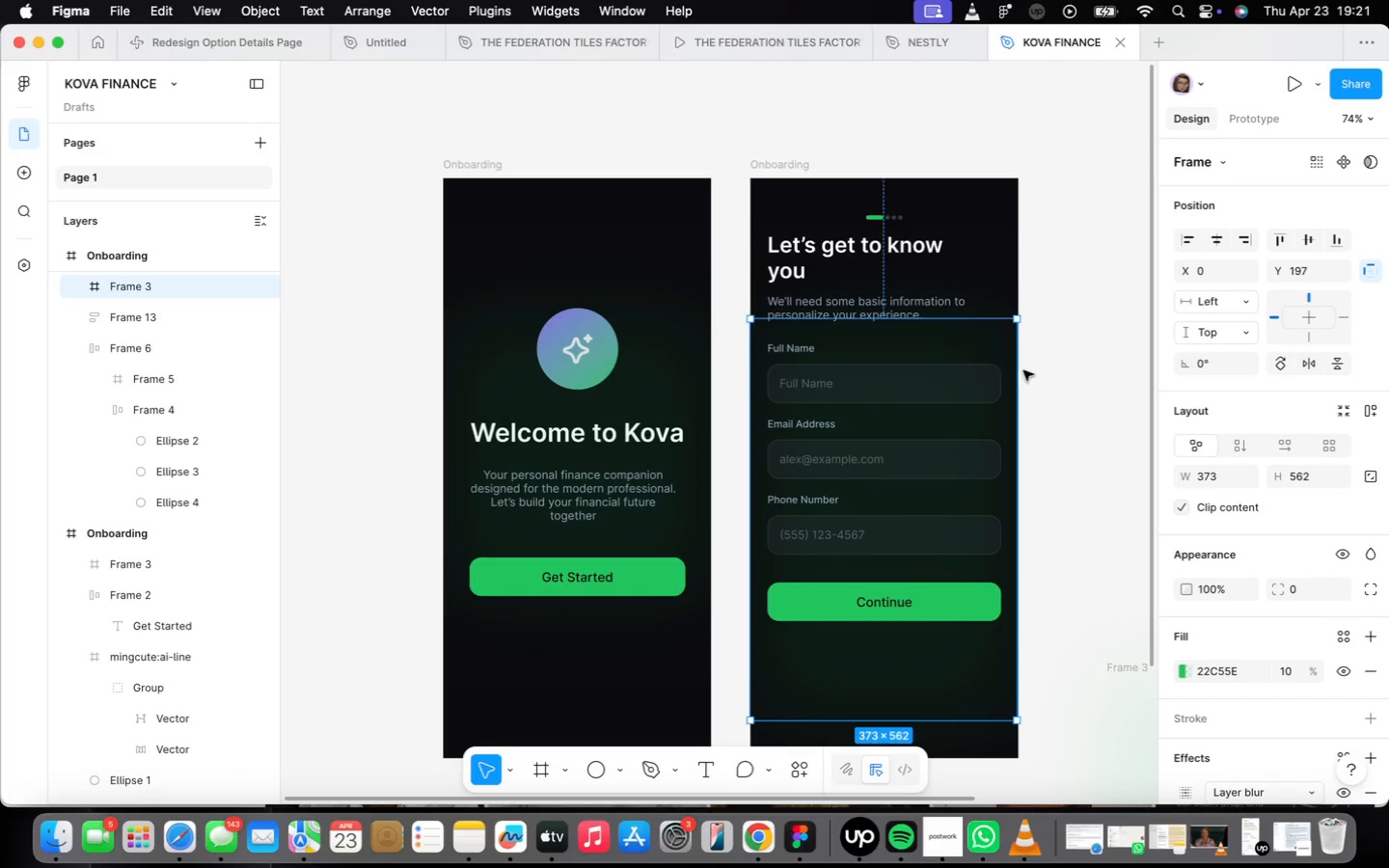 
left_click_drag(start_coordinate=[1021, 368], to_coordinate=[1016, 366])
 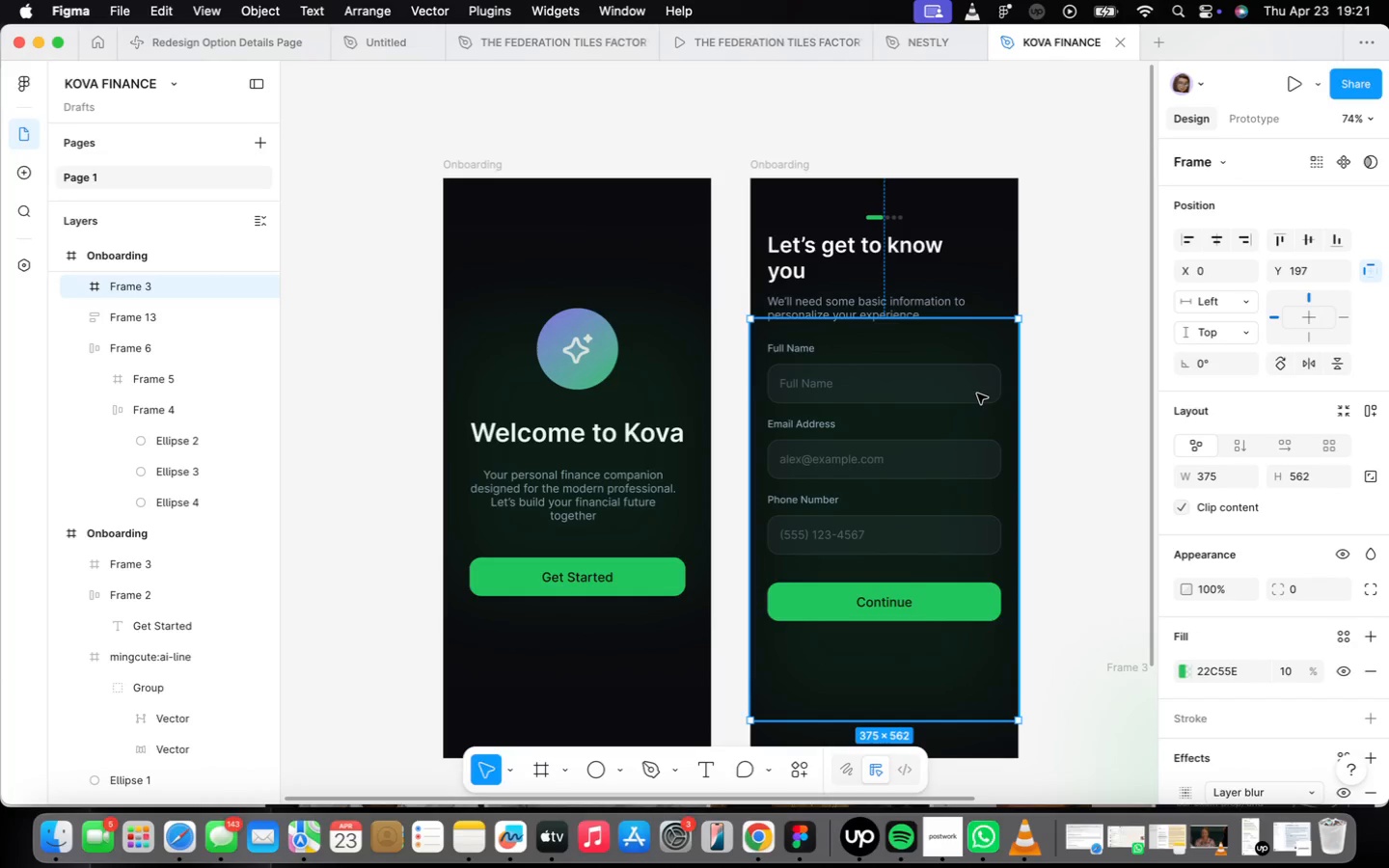 
scroll: coordinate [975, 390], scroll_direction: down, amount: 1.0
 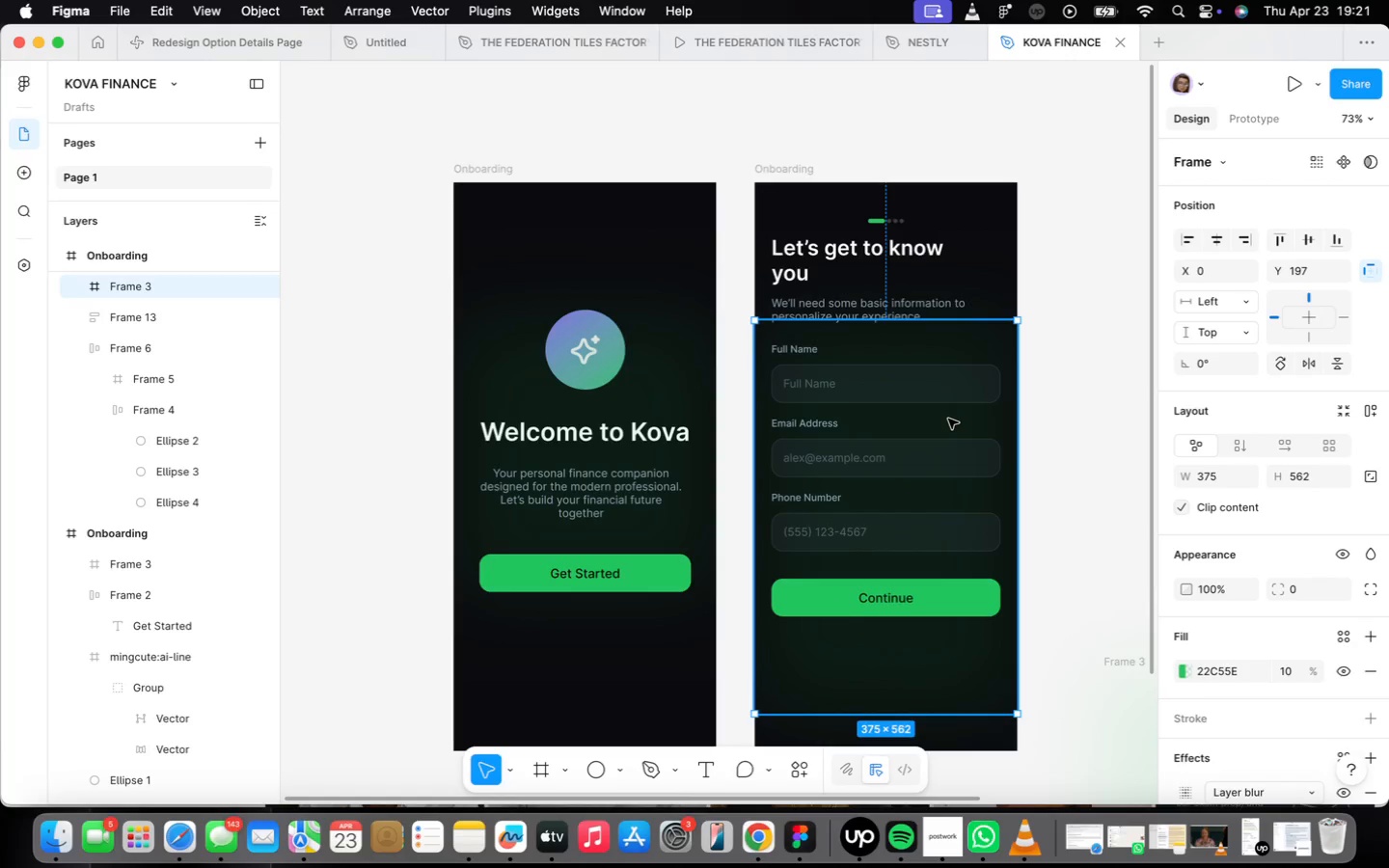 
wait(43.81)
 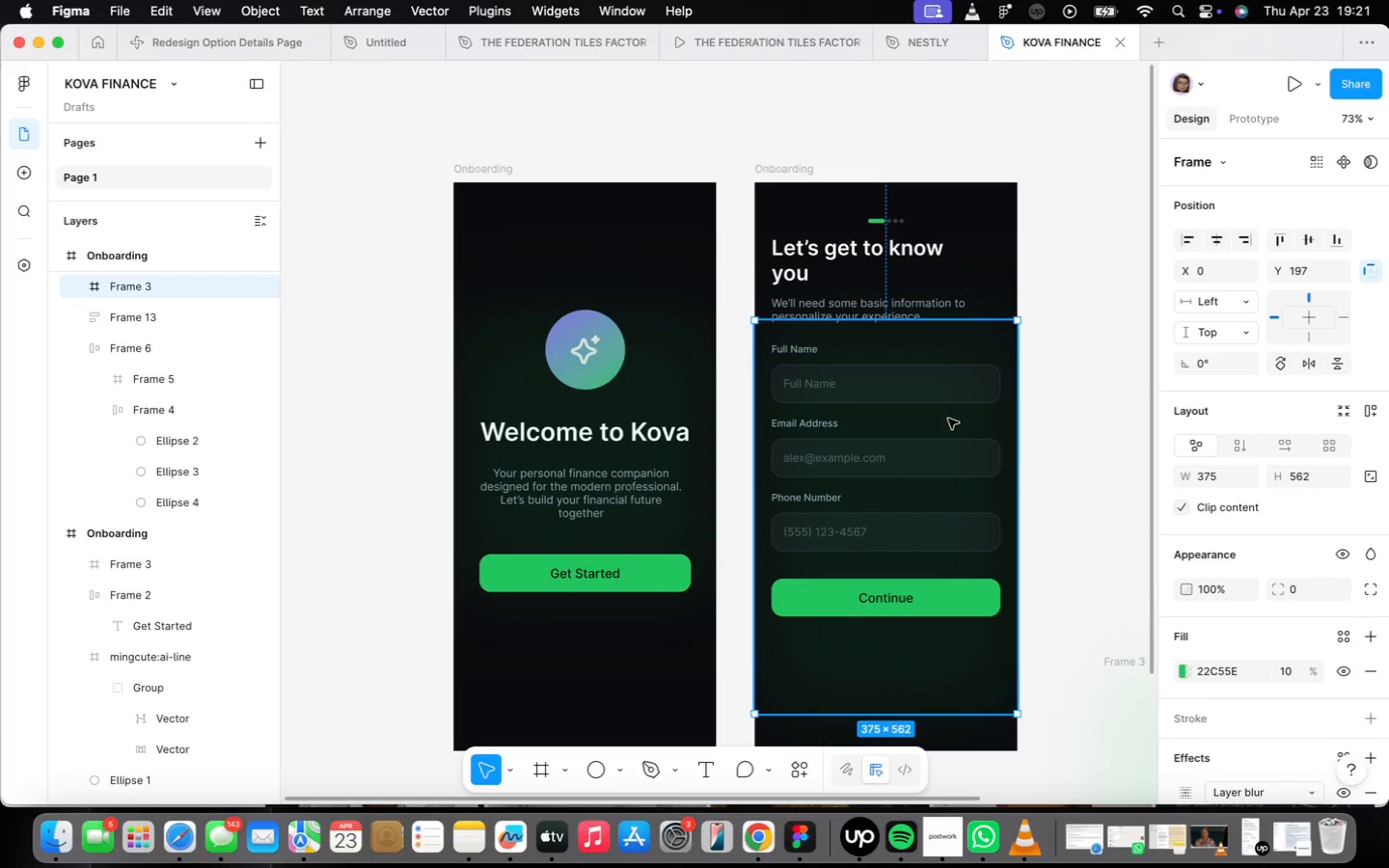 
left_click([1065, 404])
 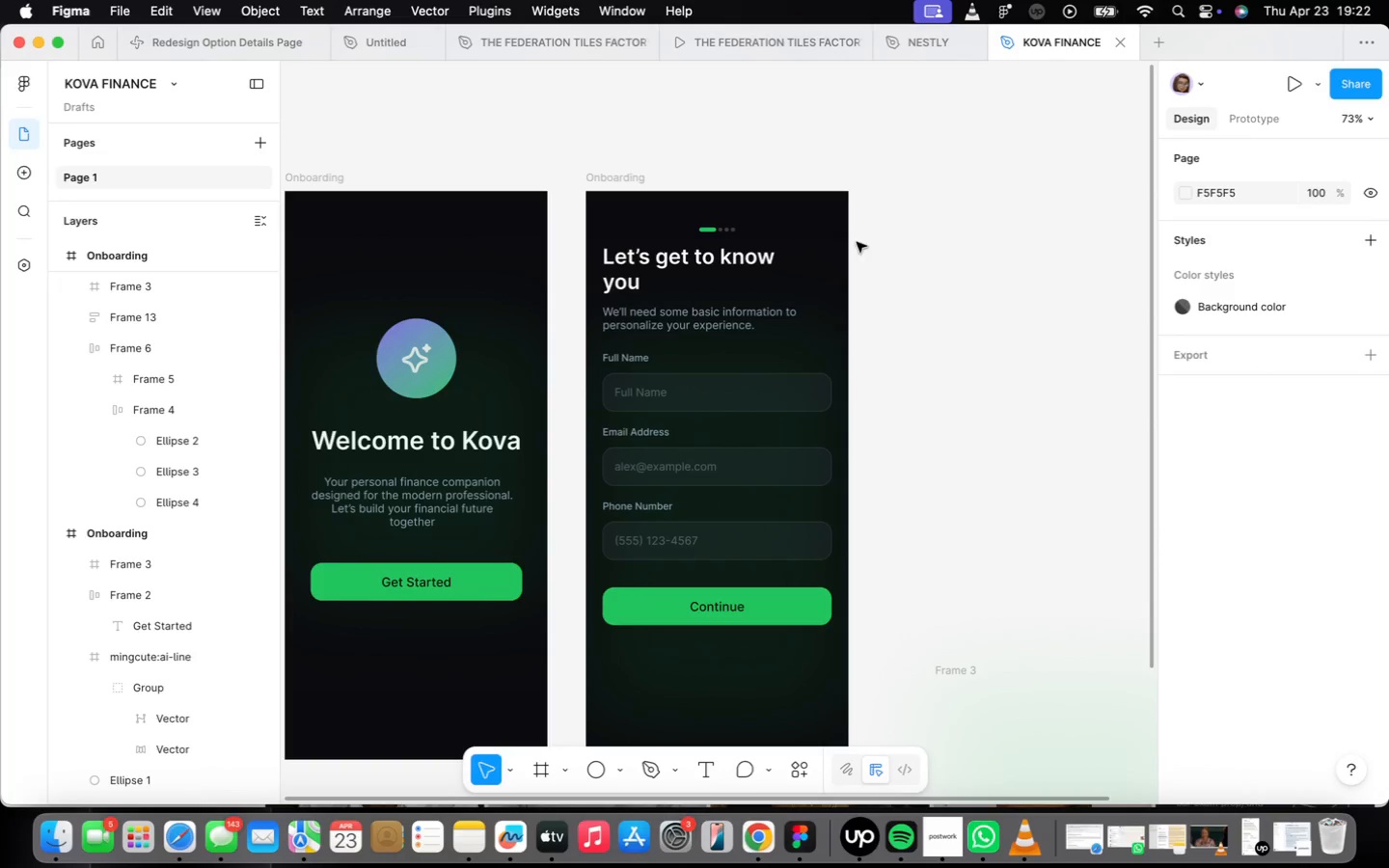 
wait(5.2)
 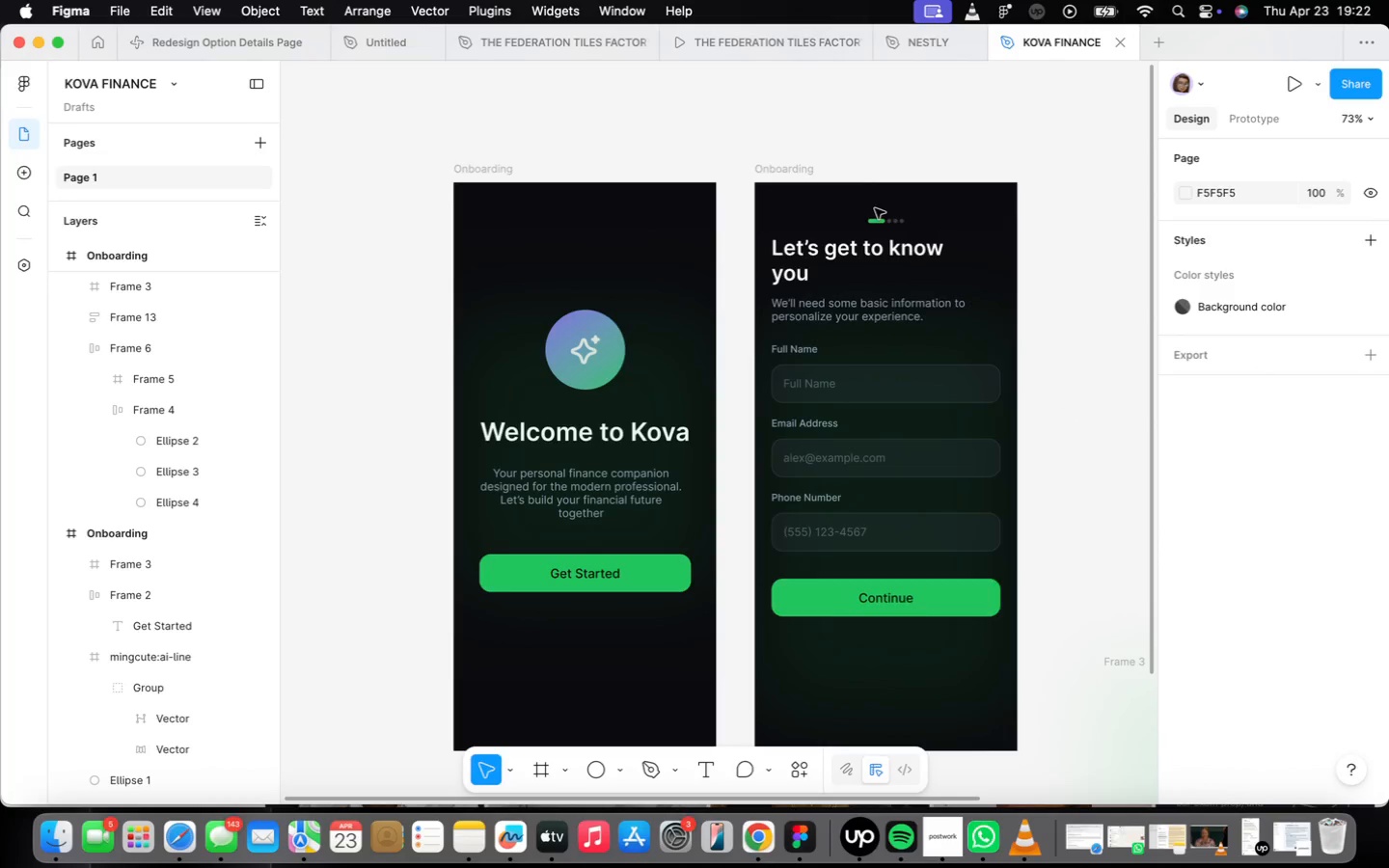 
scroll: coordinate [989, 702], scroll_direction: down, amount: 12.0
 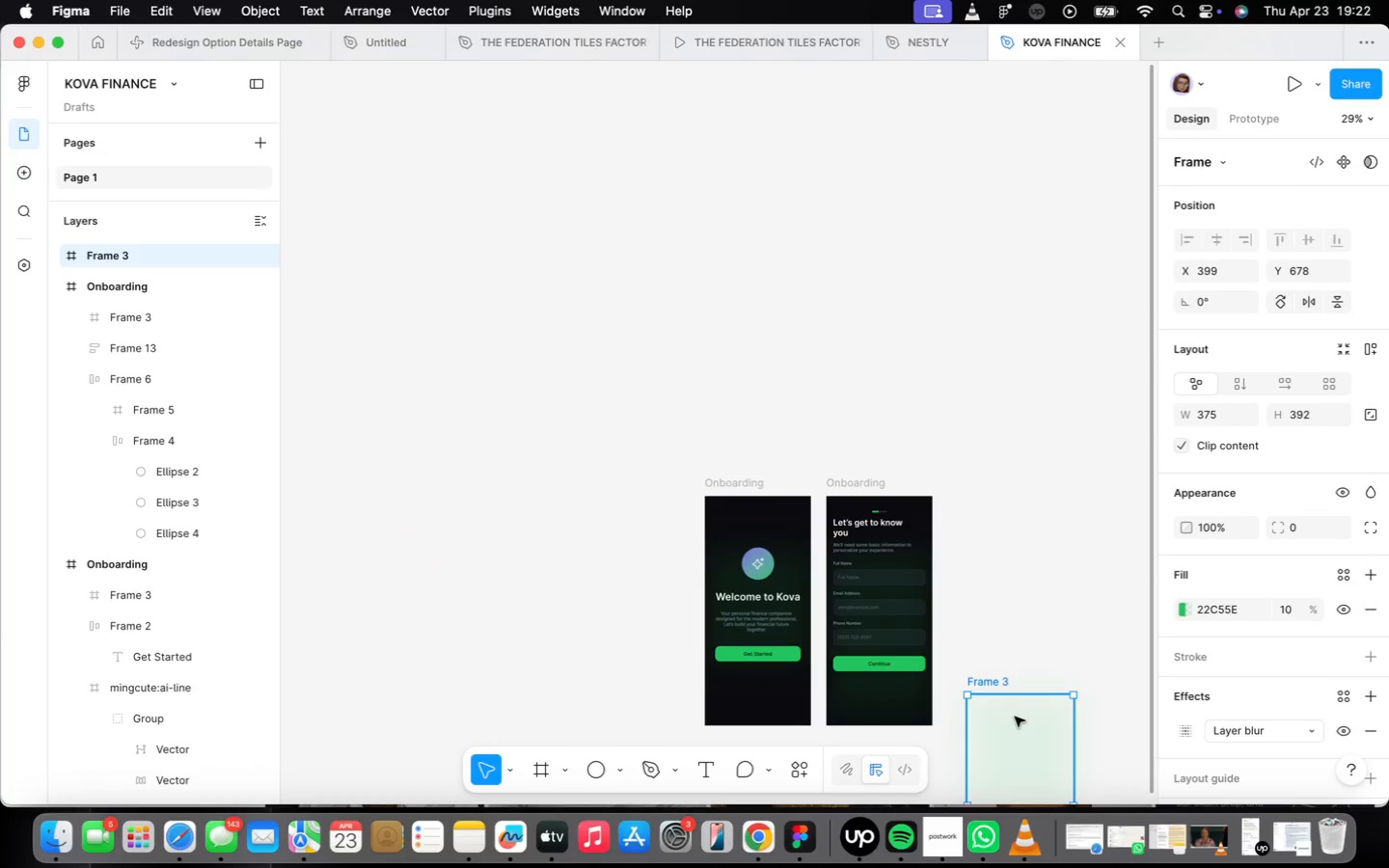 
key(Backspace)
 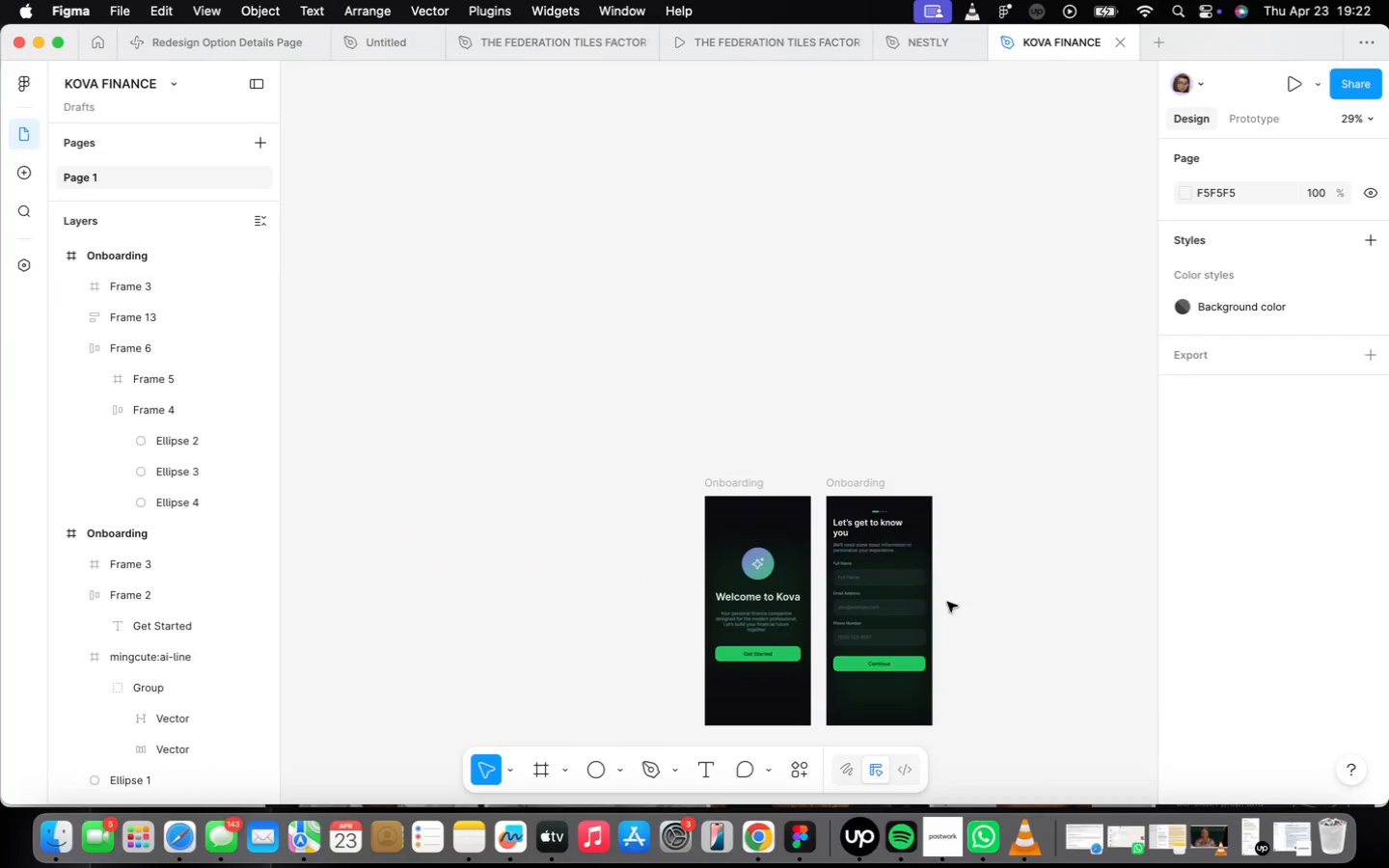 
scroll: coordinate [960, 610], scroll_direction: up, amount: 5.0
 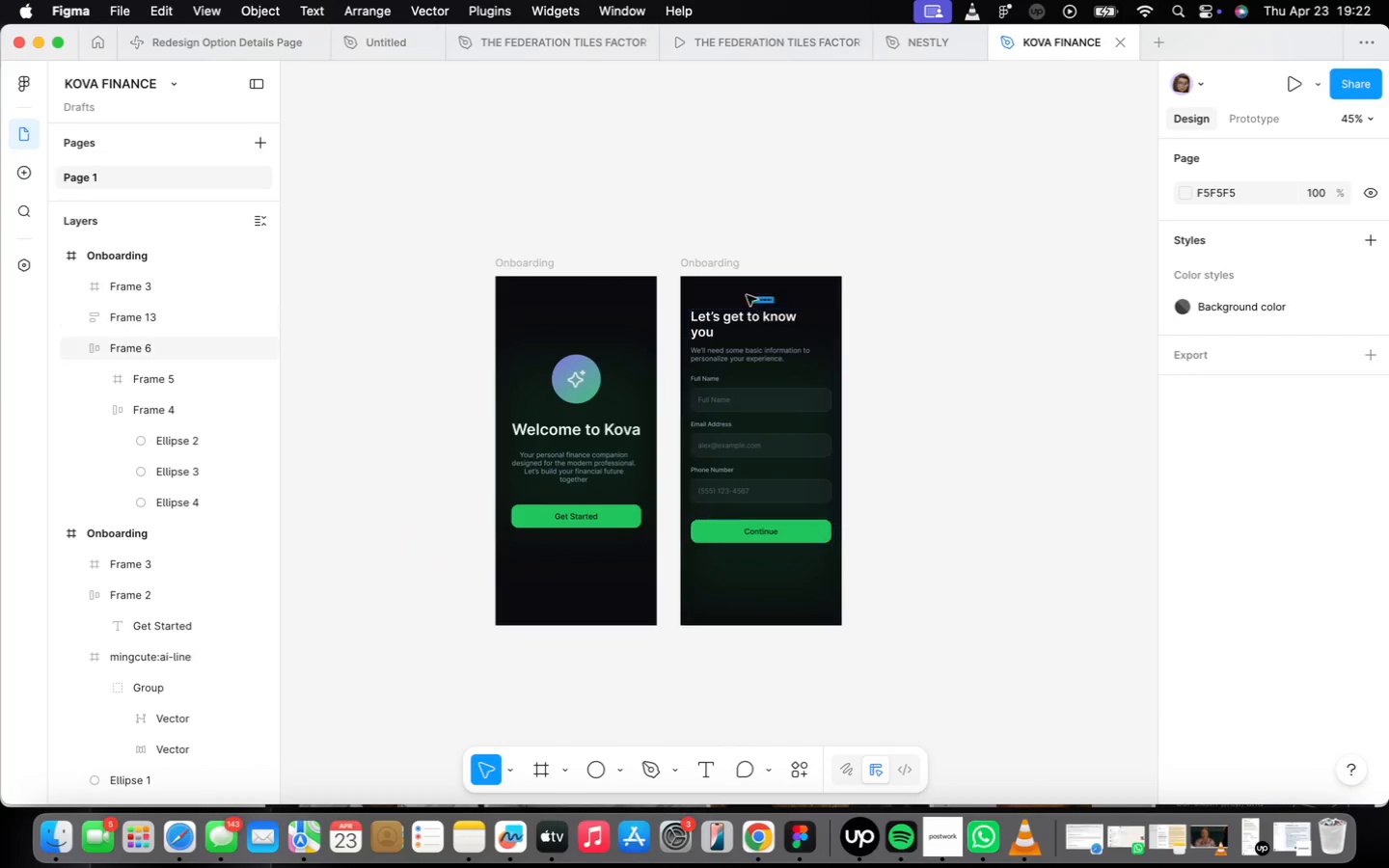 
left_click([729, 263])
 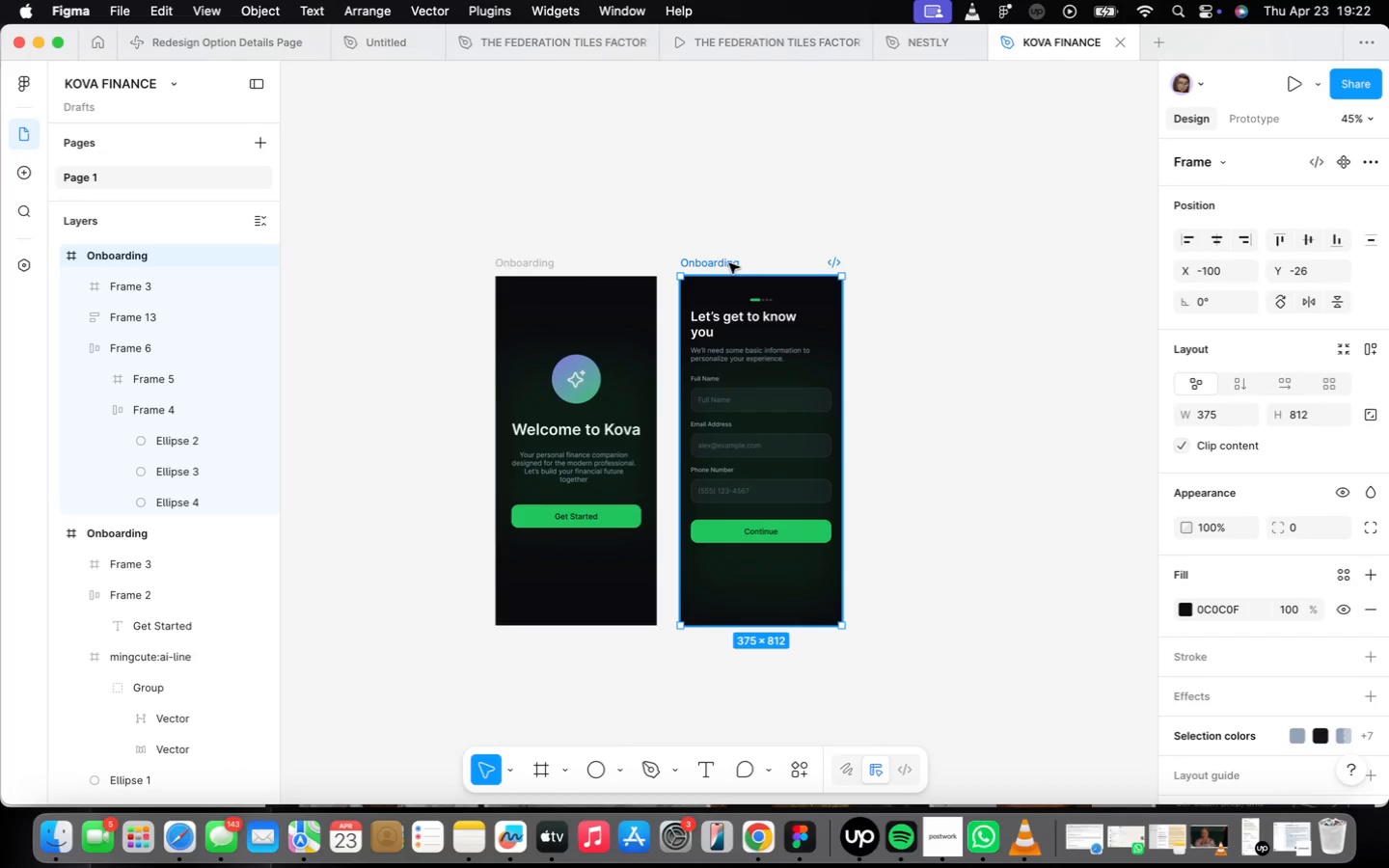 
hold_key(key=OptionLeft, duration=1.69)
left_click_drag(start_coordinate=[729, 263], to_coordinate=[916, 263])
 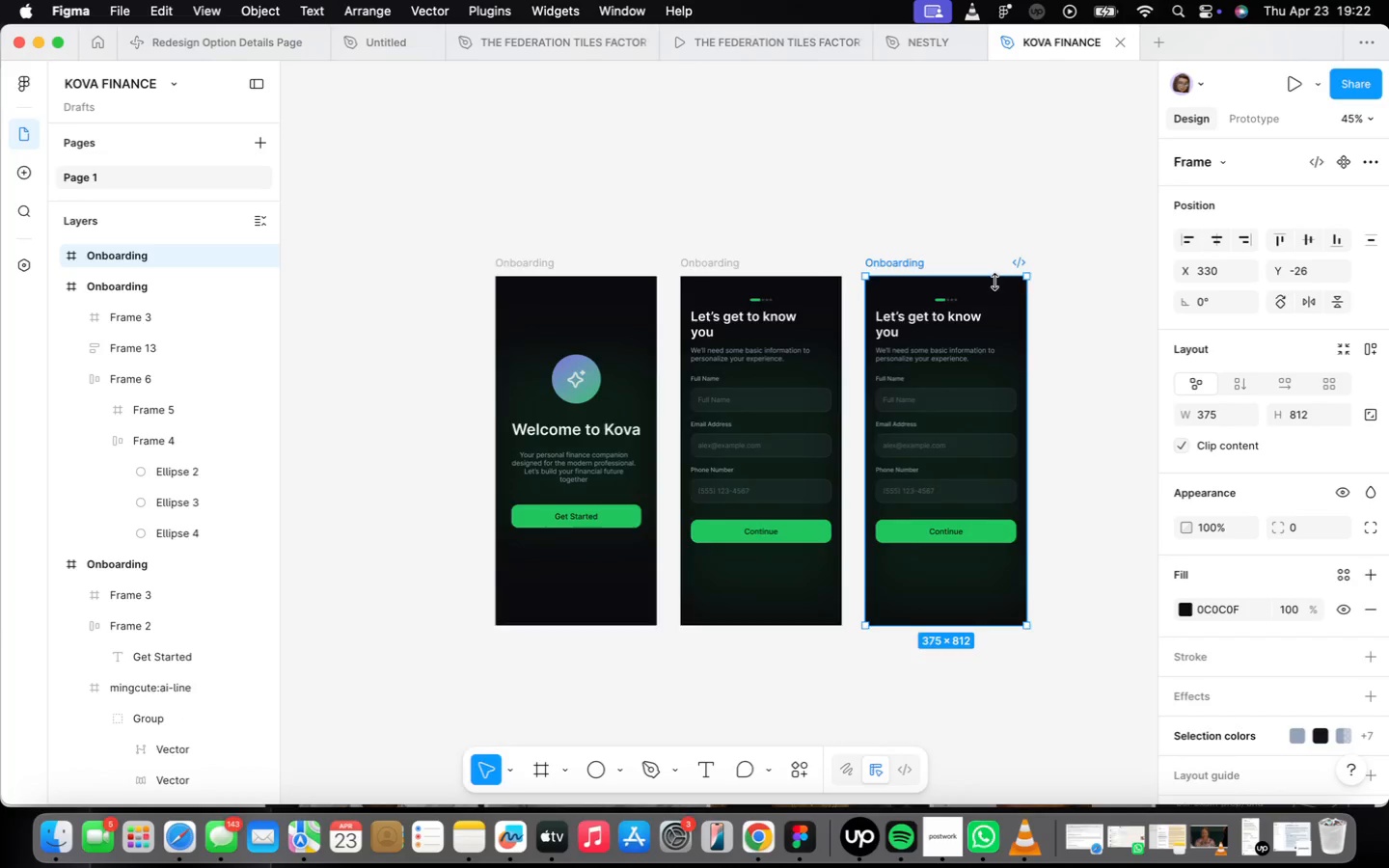 
scroll: coordinate [995, 290], scroll_direction: up, amount: 4.0
 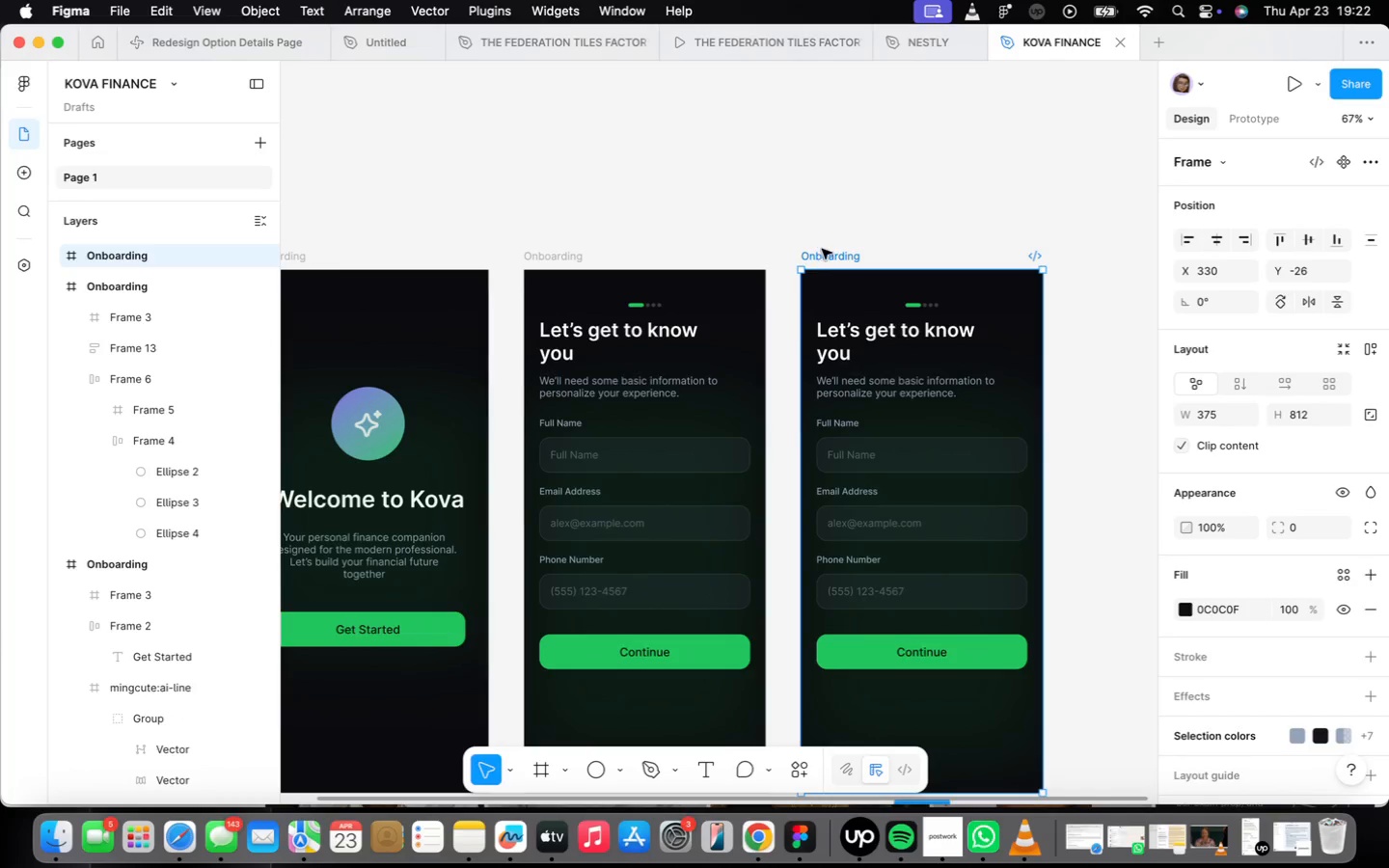 
double_click([824, 247])
 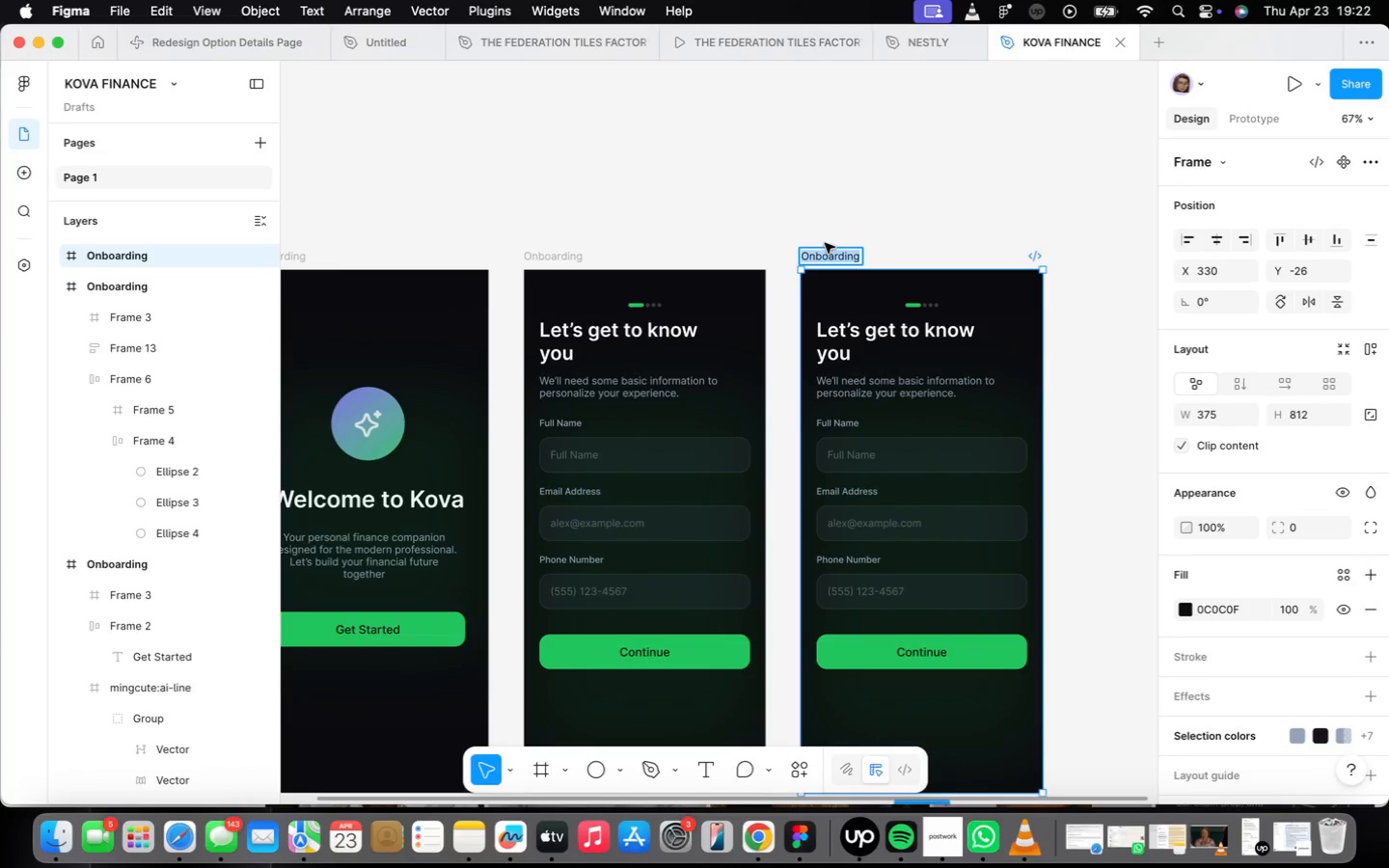 
type(GOALS)
 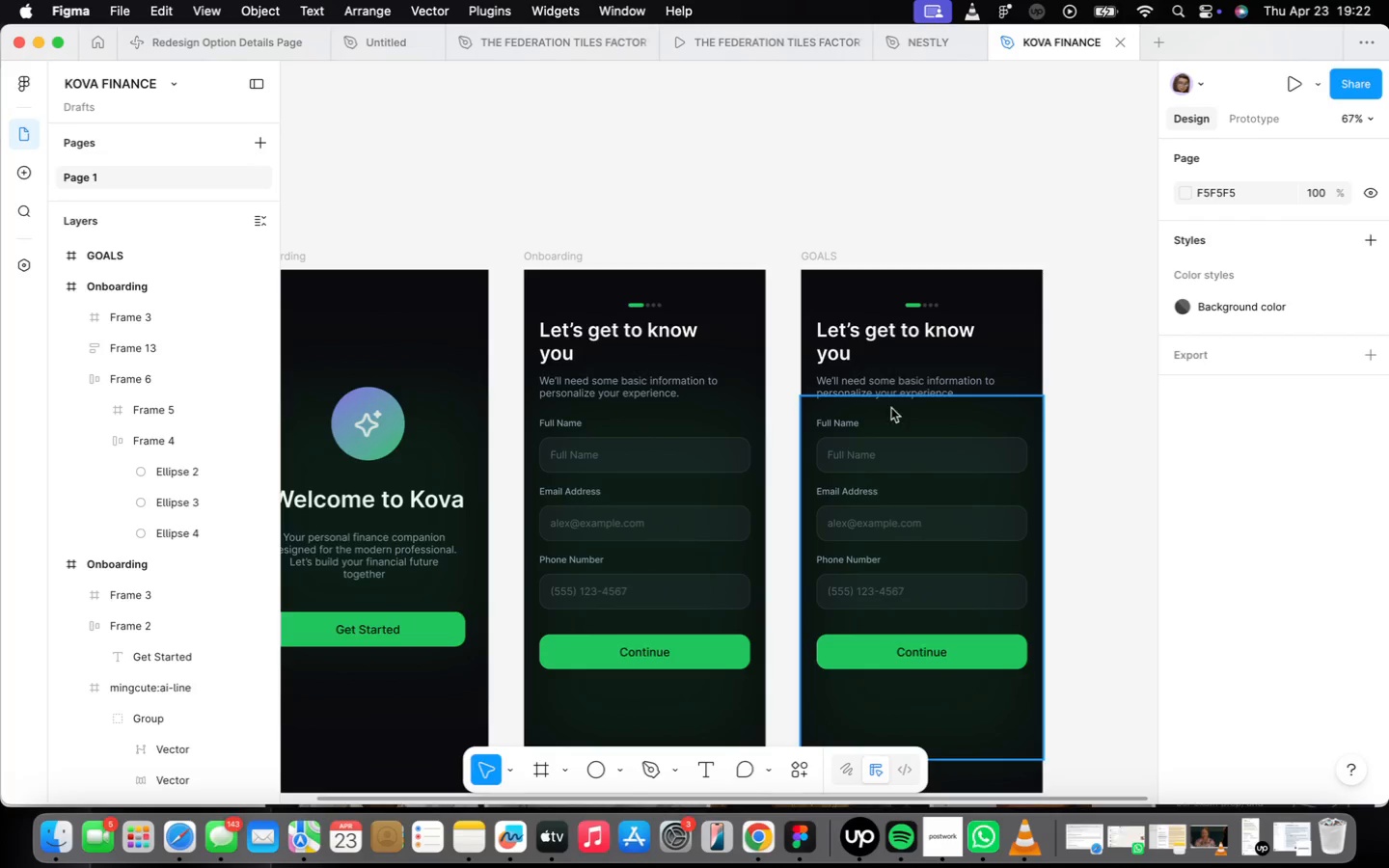 
left_click([904, 340])
 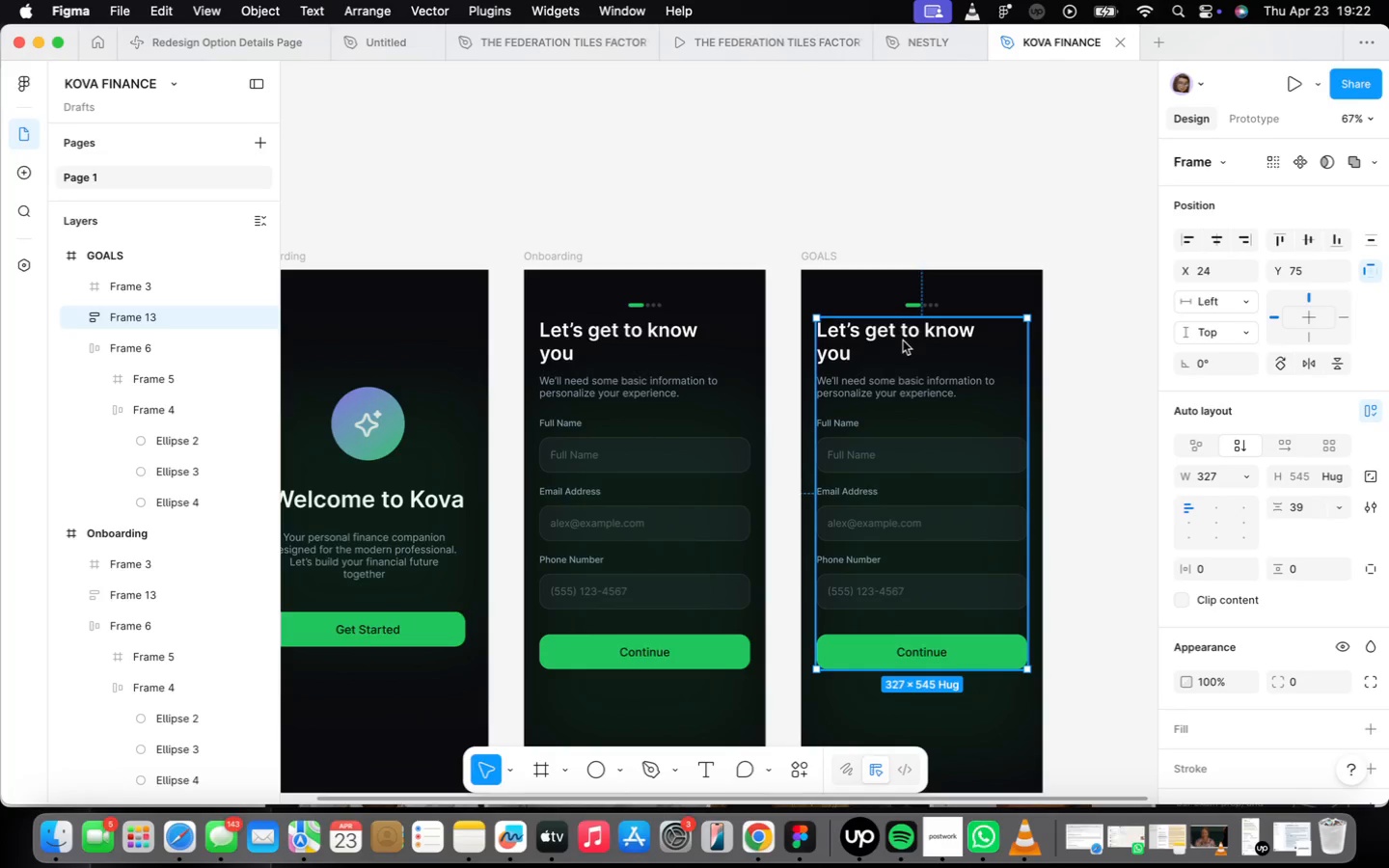 
left_click([887, 329])
 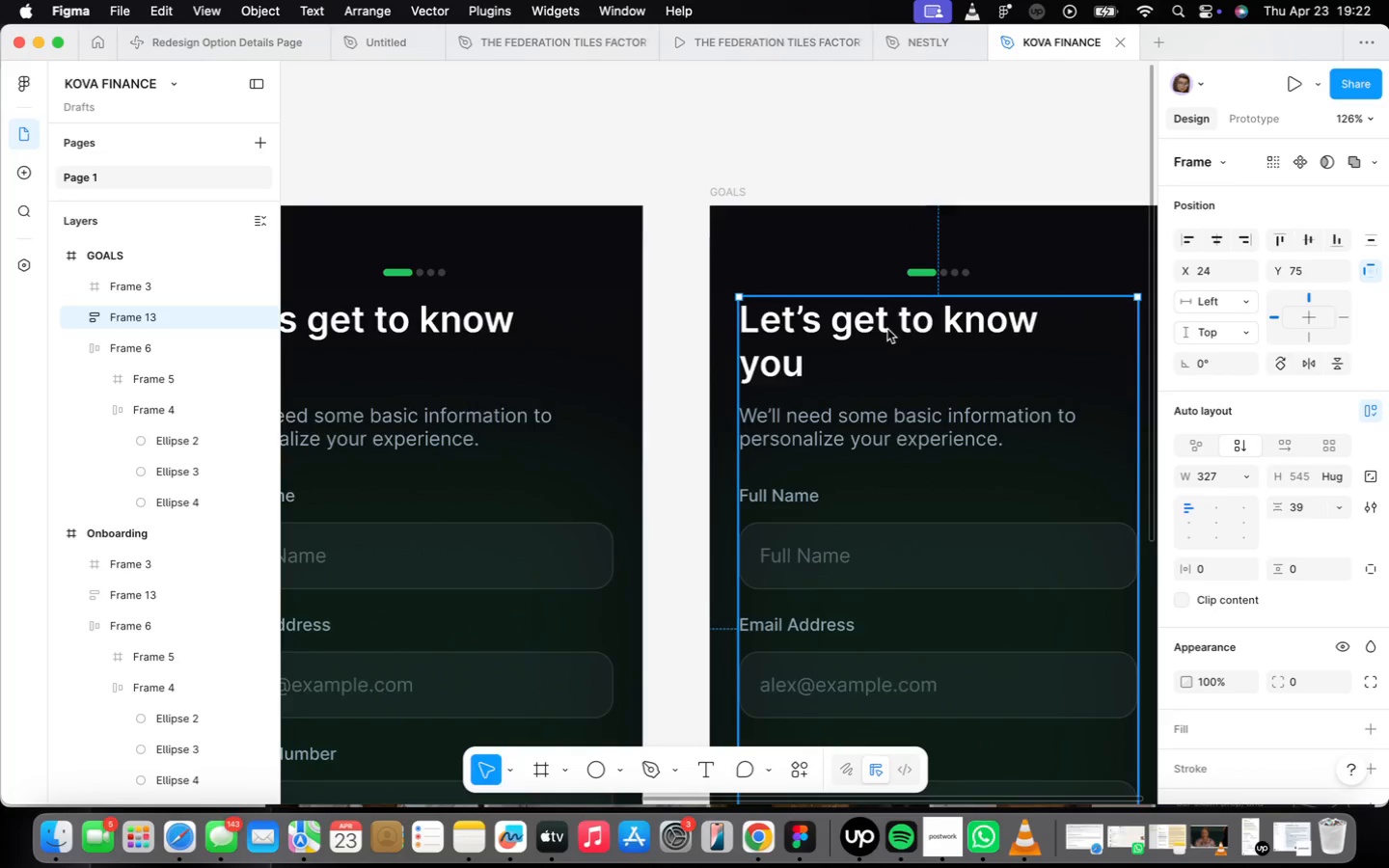 
scroll: coordinate [903, 341], scroll_direction: up, amount: 7.0
 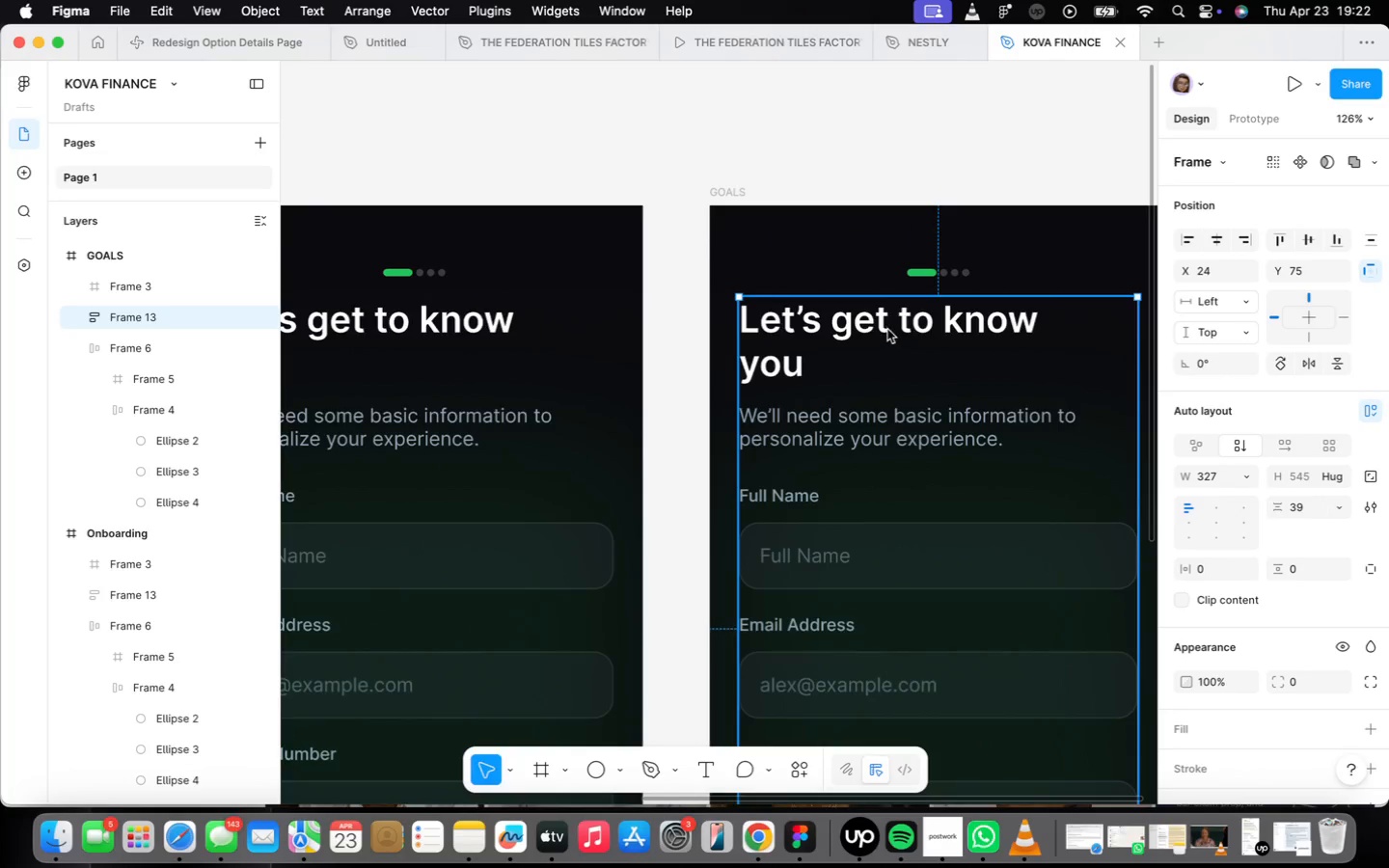 
double_click([887, 329])
 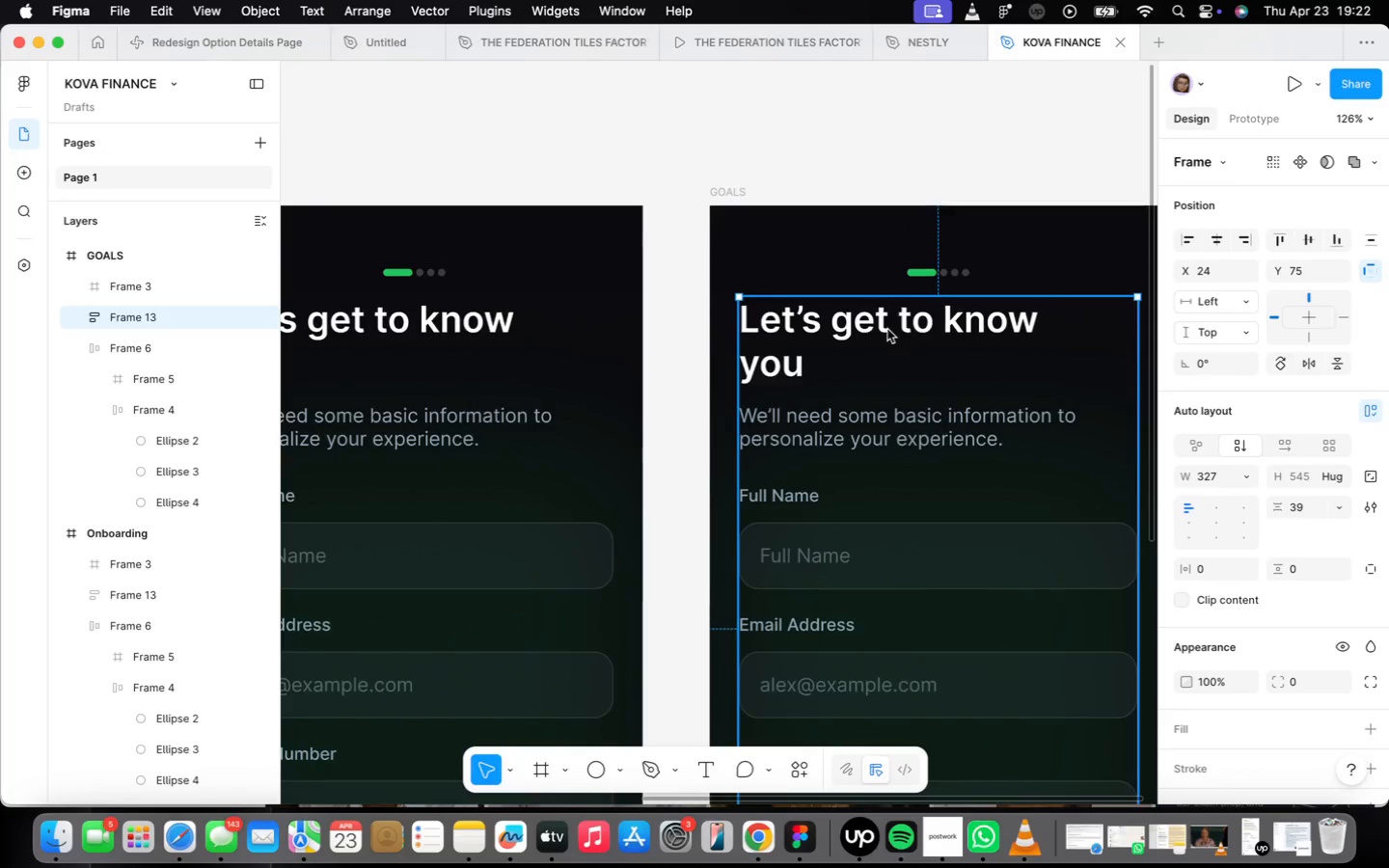 
triple_click([887, 329])
 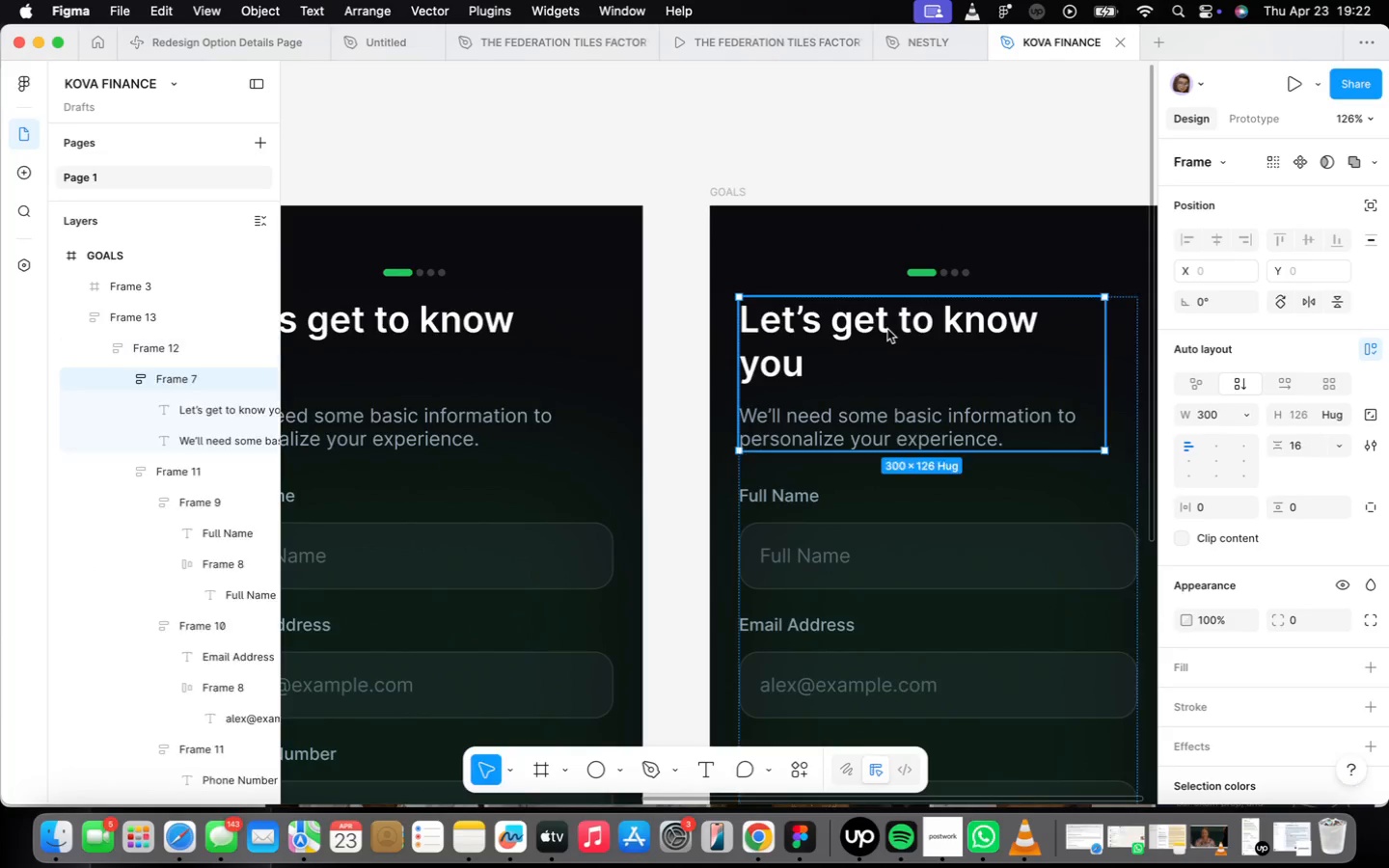 
triple_click([887, 329])
 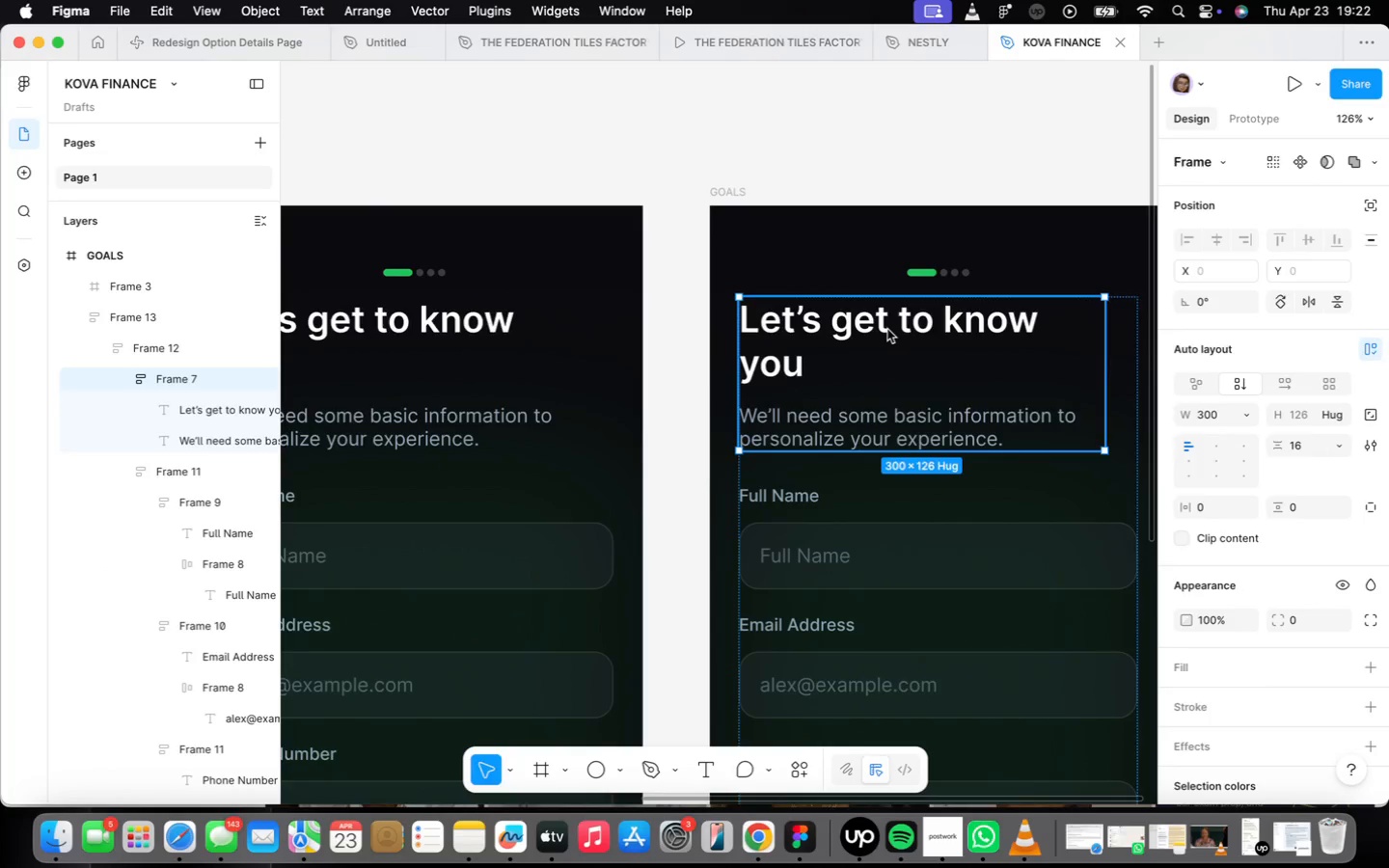 
triple_click([887, 329])
 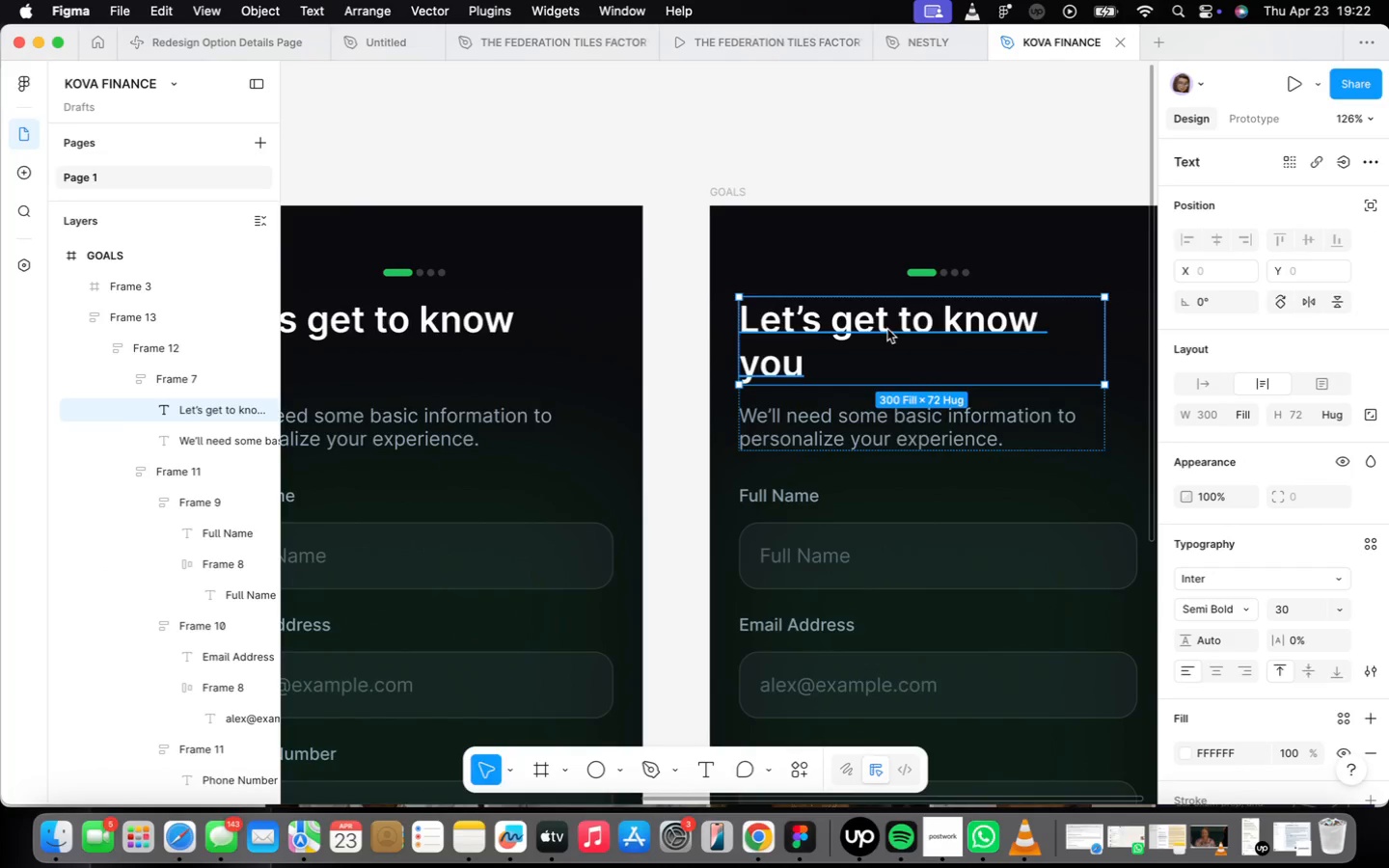 
triple_click([887, 329])
 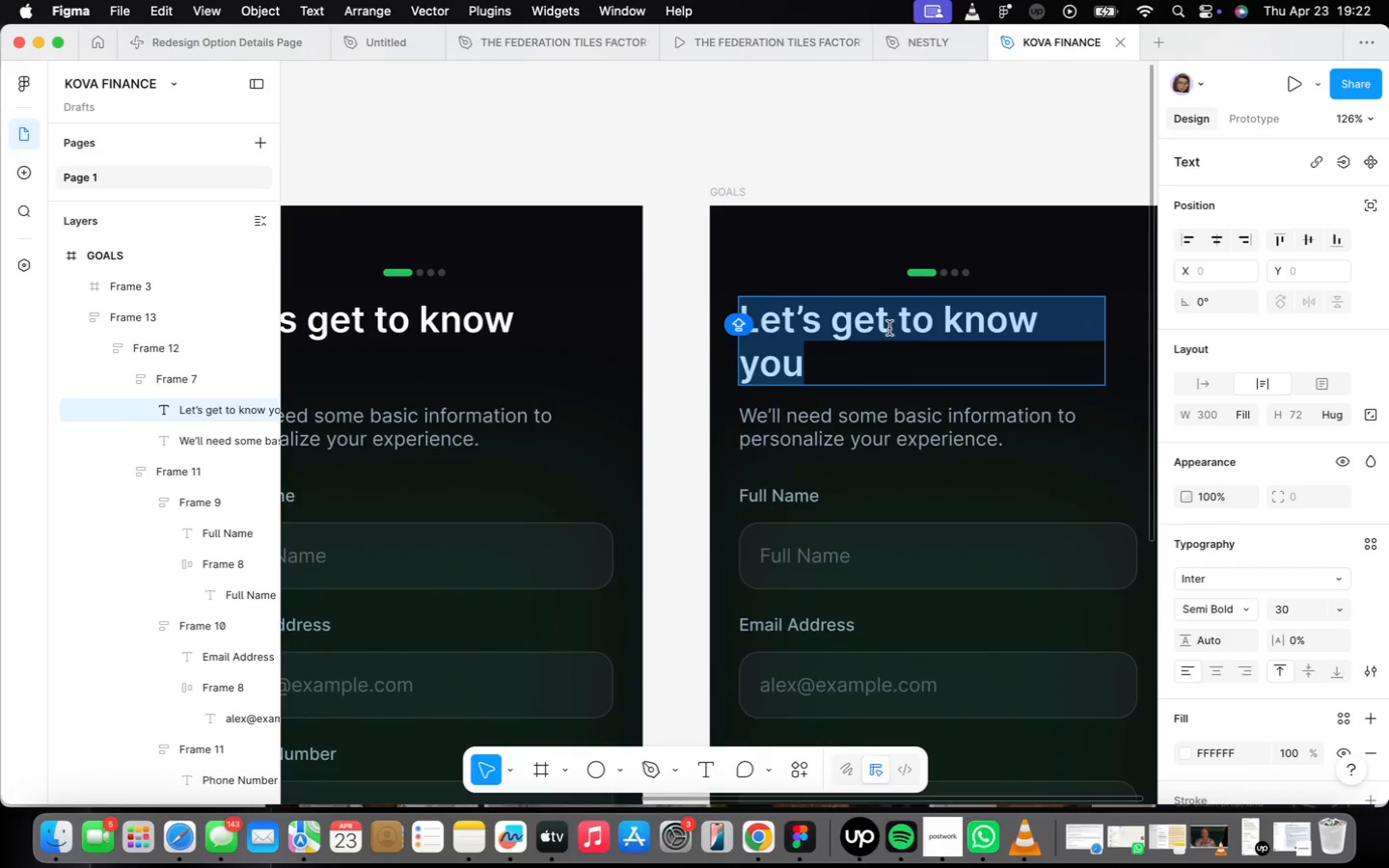 
type(What are your goals?)
 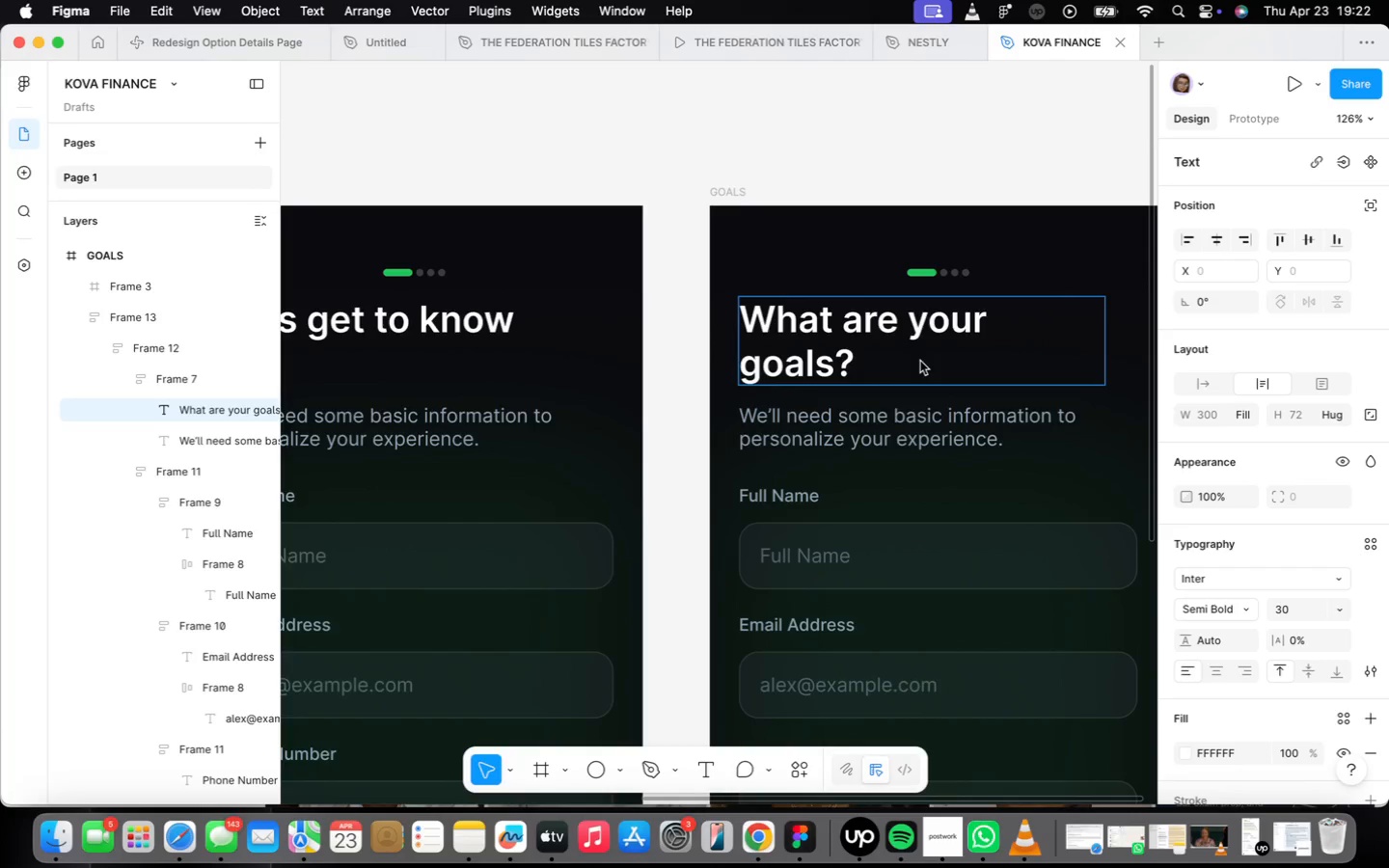 
wait(5.0)
 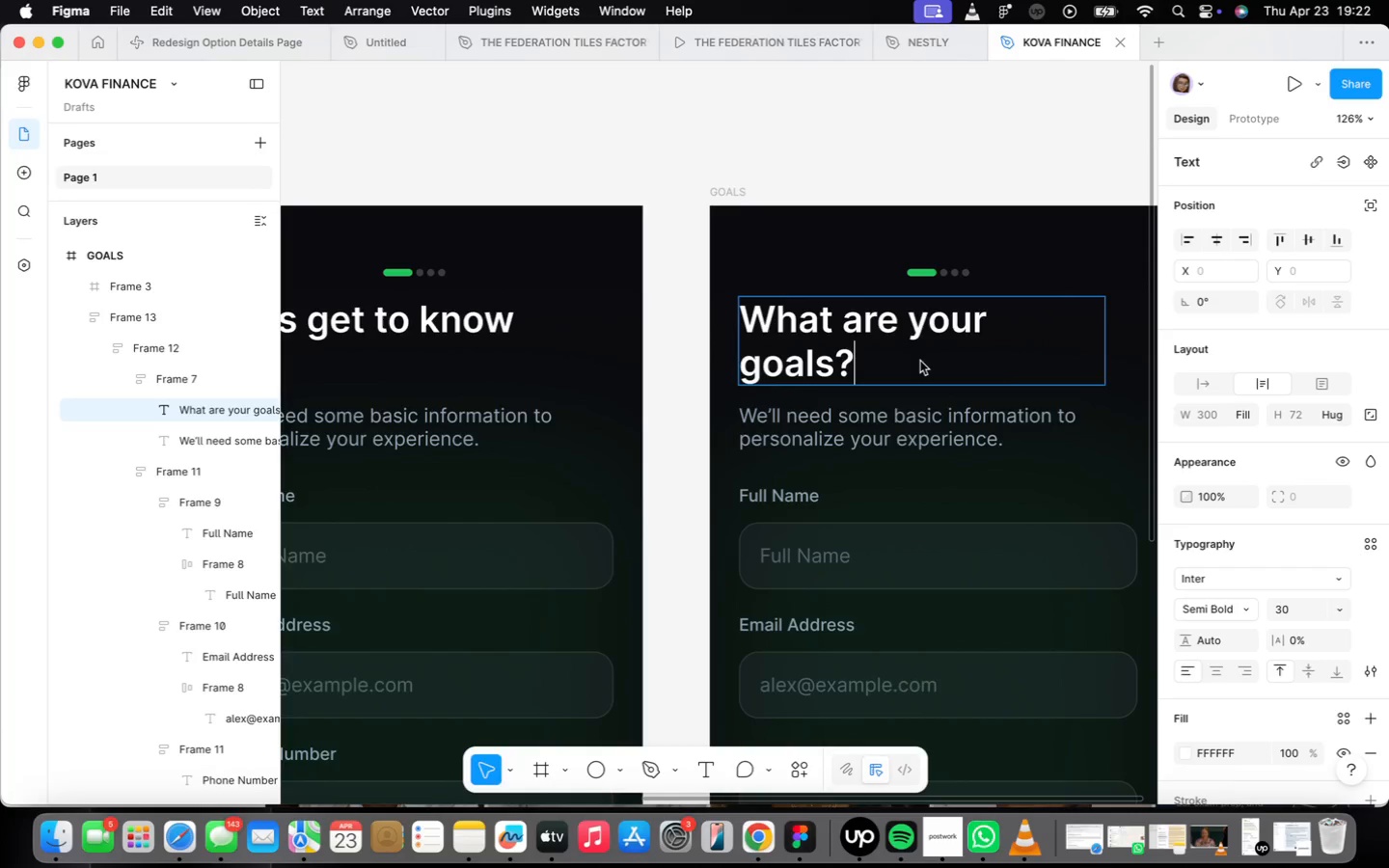 
double_click([927, 421])
 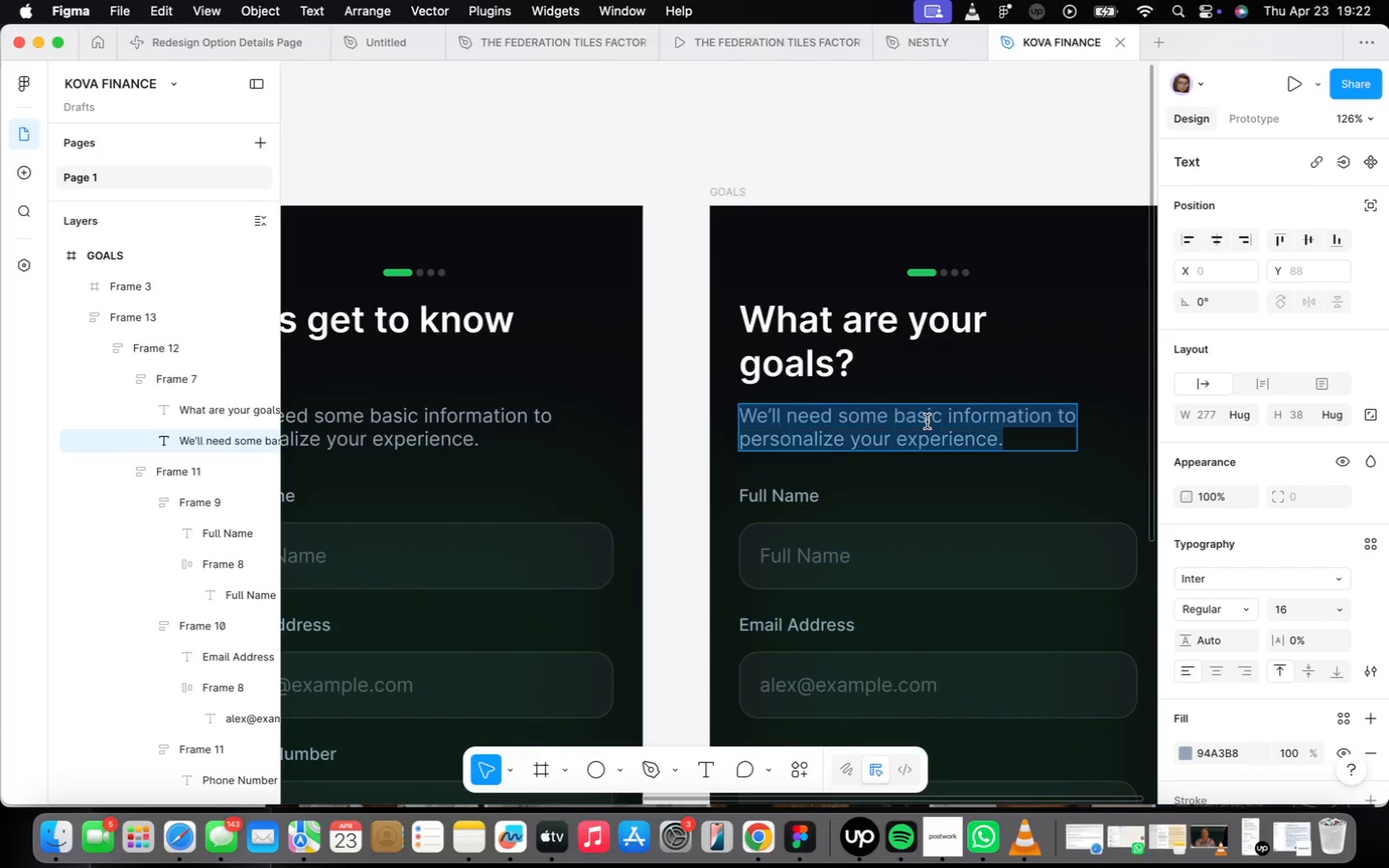 
triple_click([927, 421])
 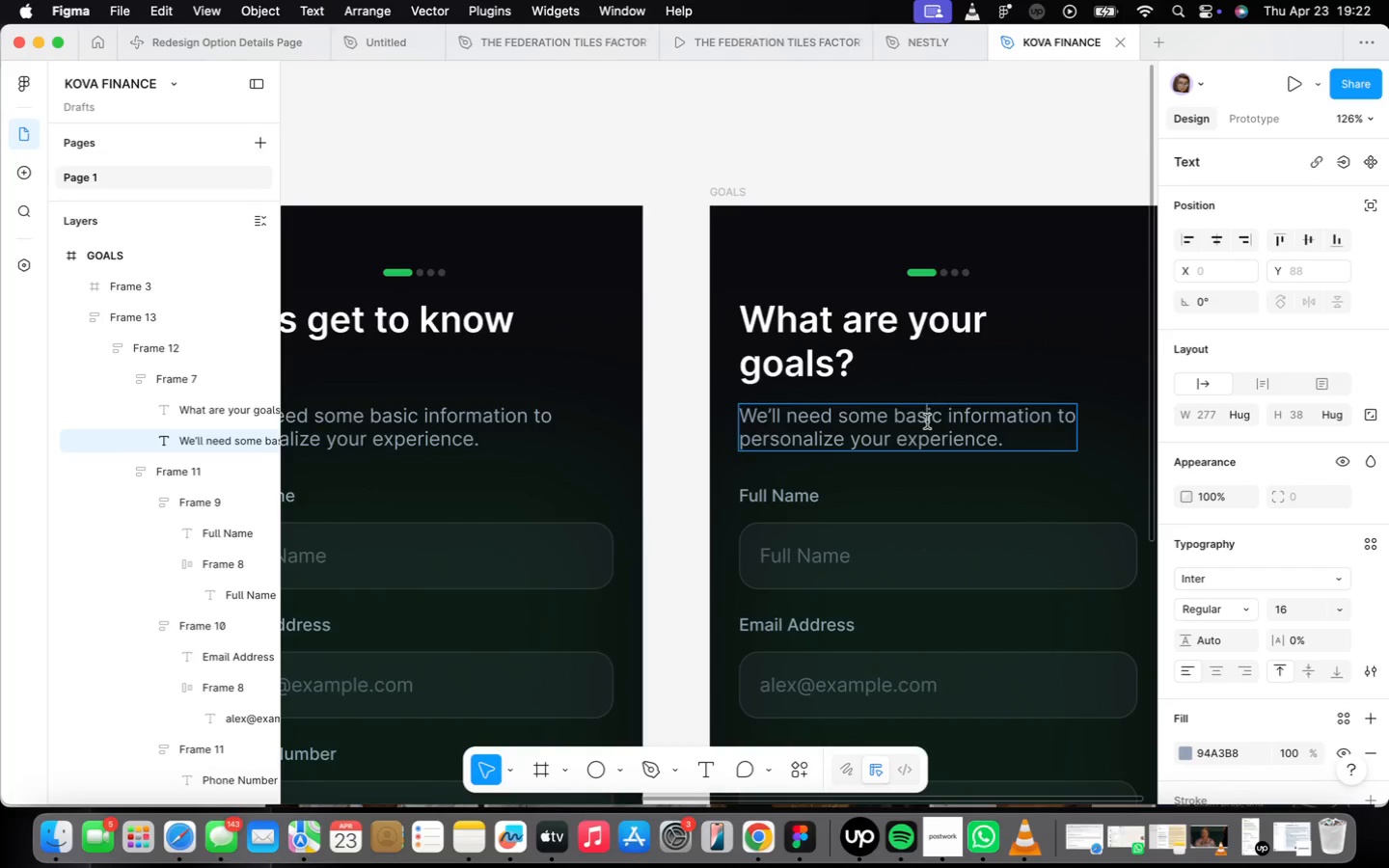 
triple_click([927, 421])
 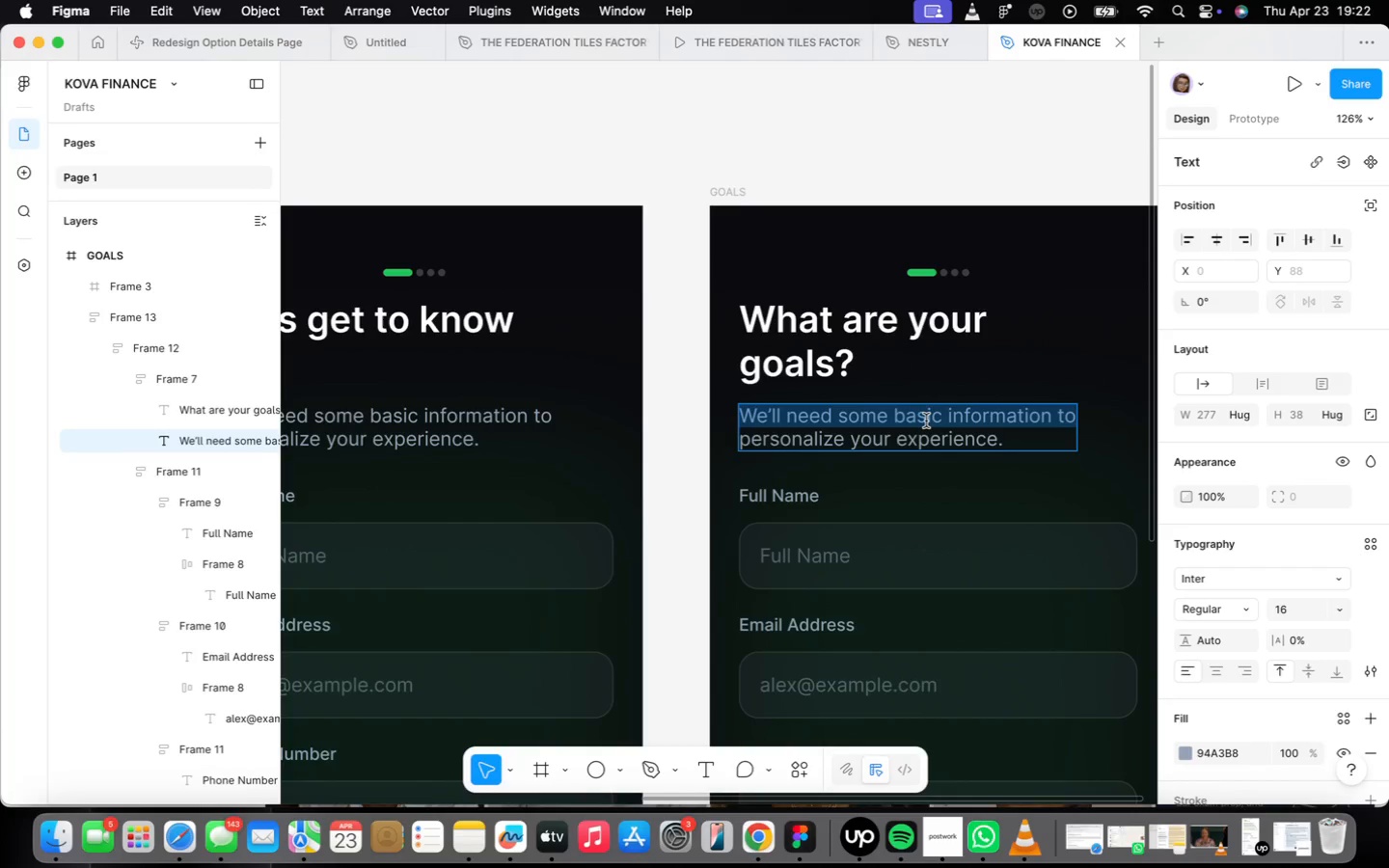 
triple_click([926, 420])
 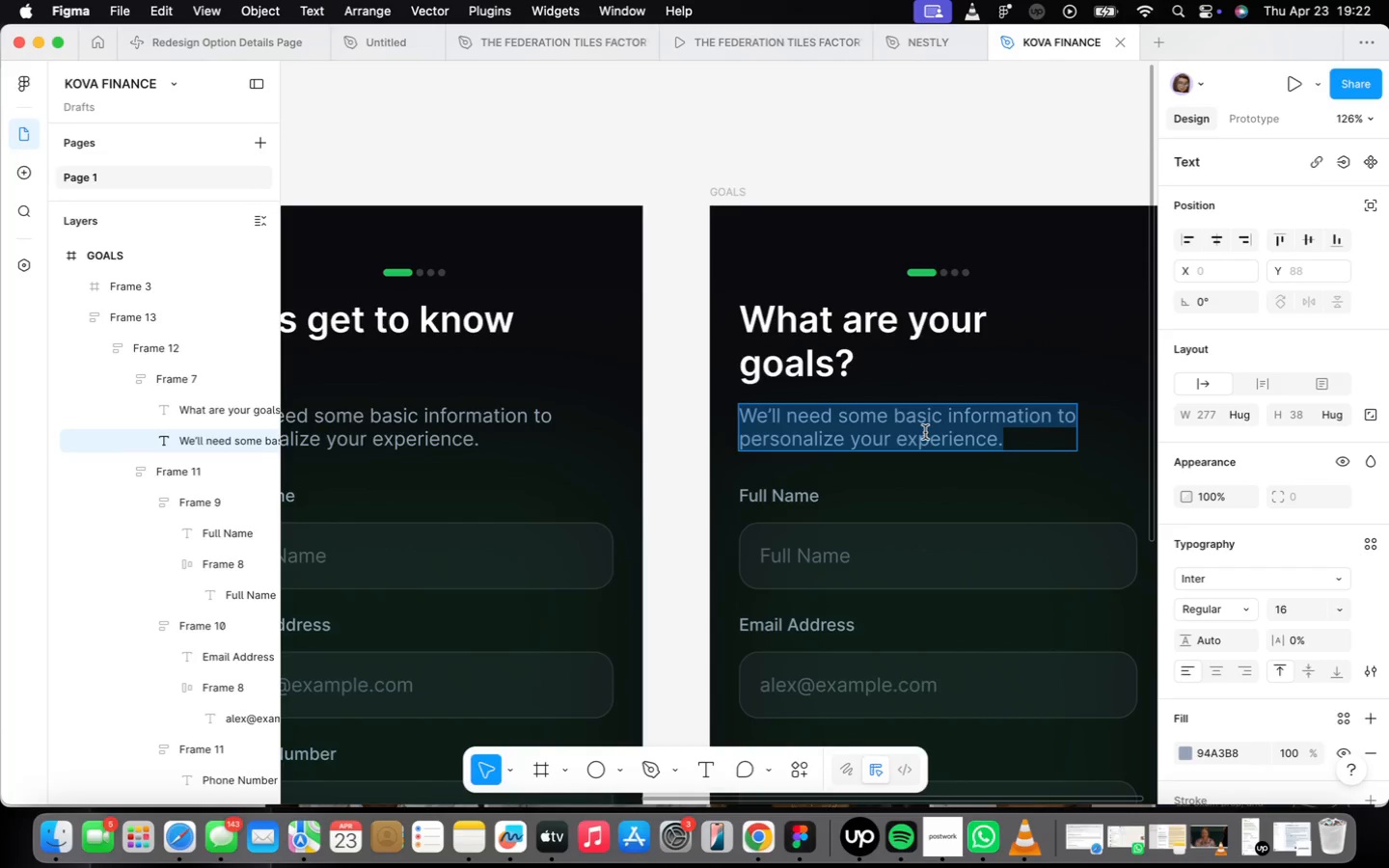 
type(Select all that apply )
key(Backspace)
type(. We'll help you trackpr\\)
key(Backspace)
key(Backspace)
key(Backspace)
key(Backspace)
type( progress)
 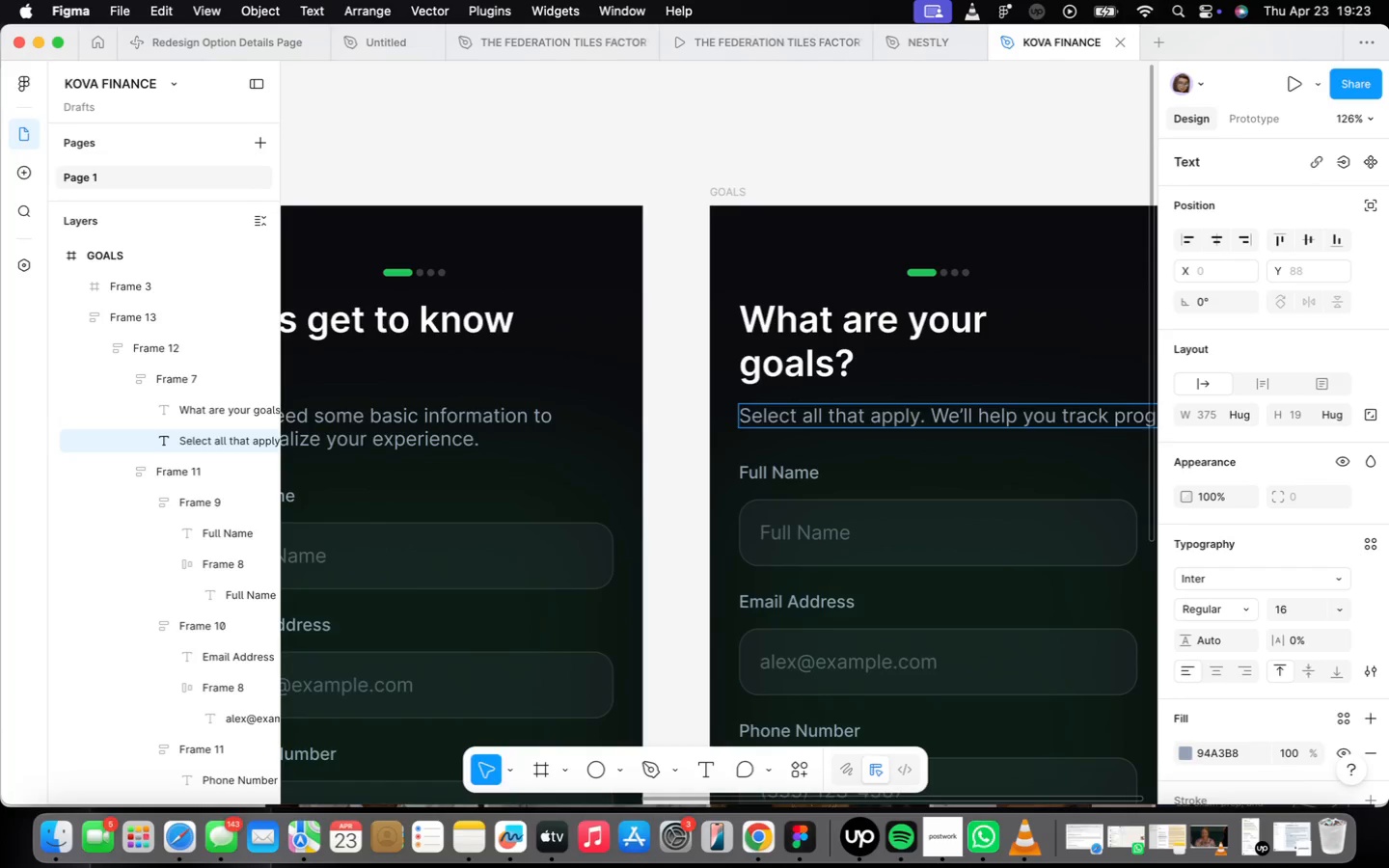 
wait(22.68)
 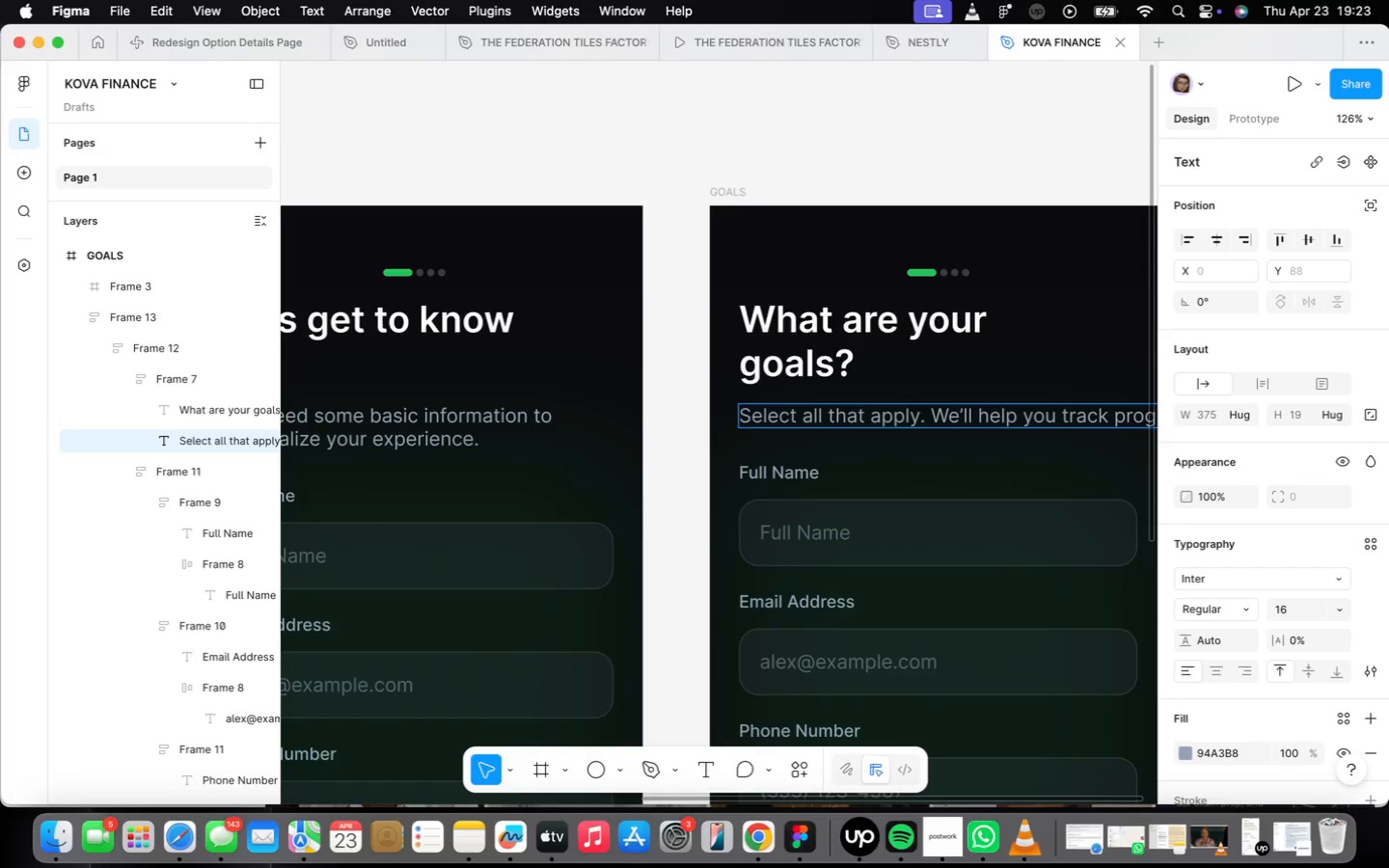 
scroll: coordinate [900, 410], scroll_direction: down, amount: 4.0
 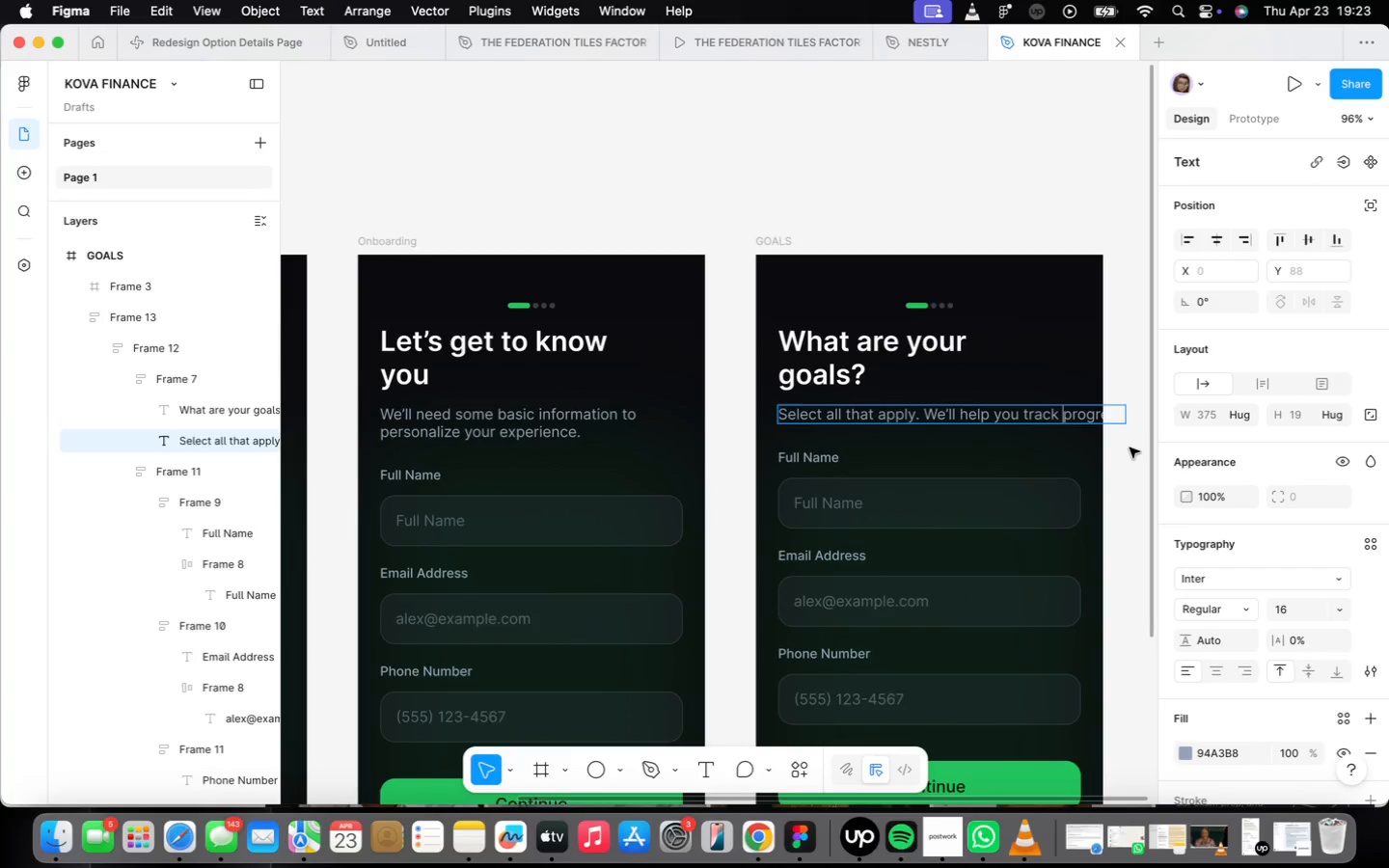 
key(Enter)
 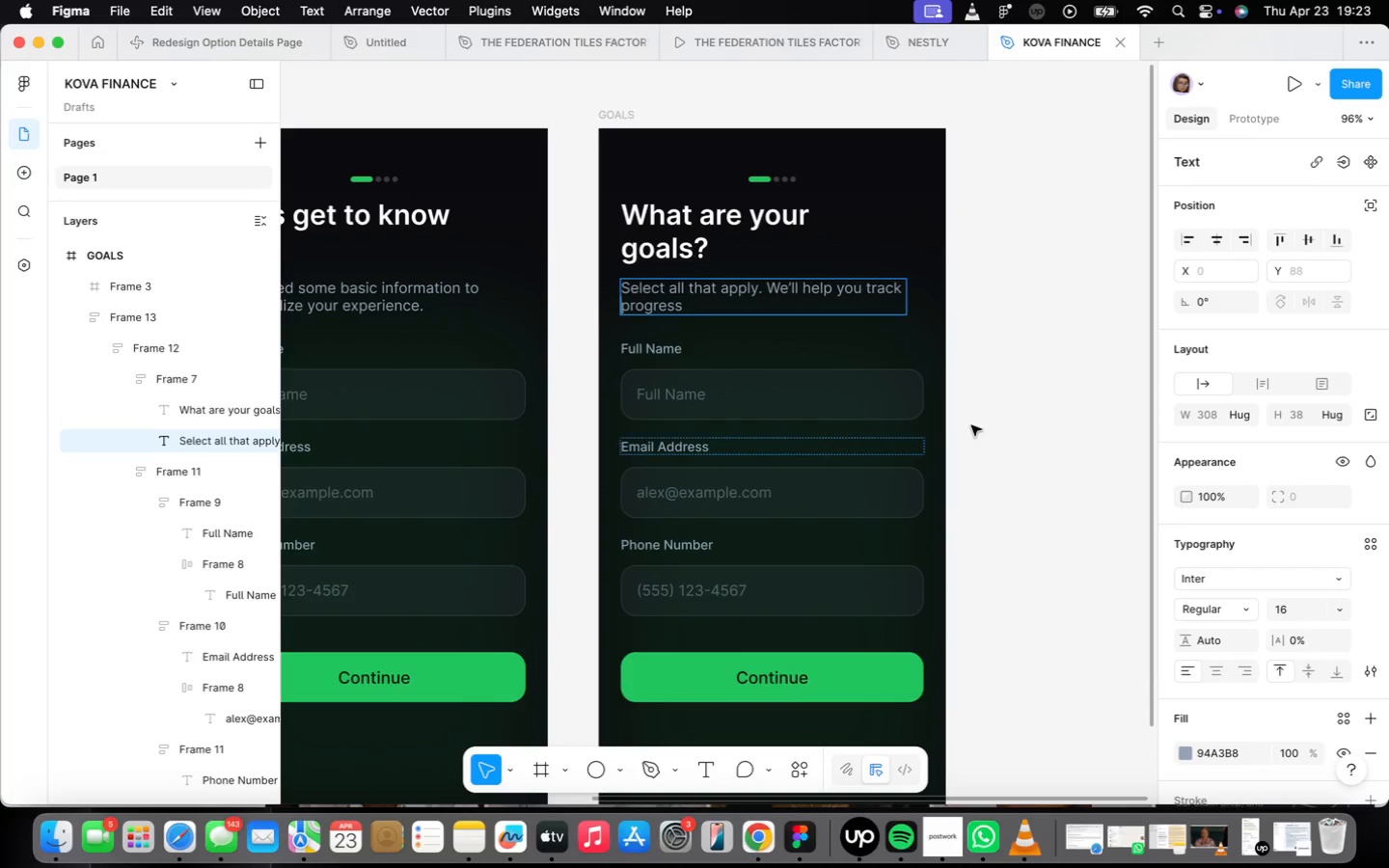 
left_click([763, 410])
 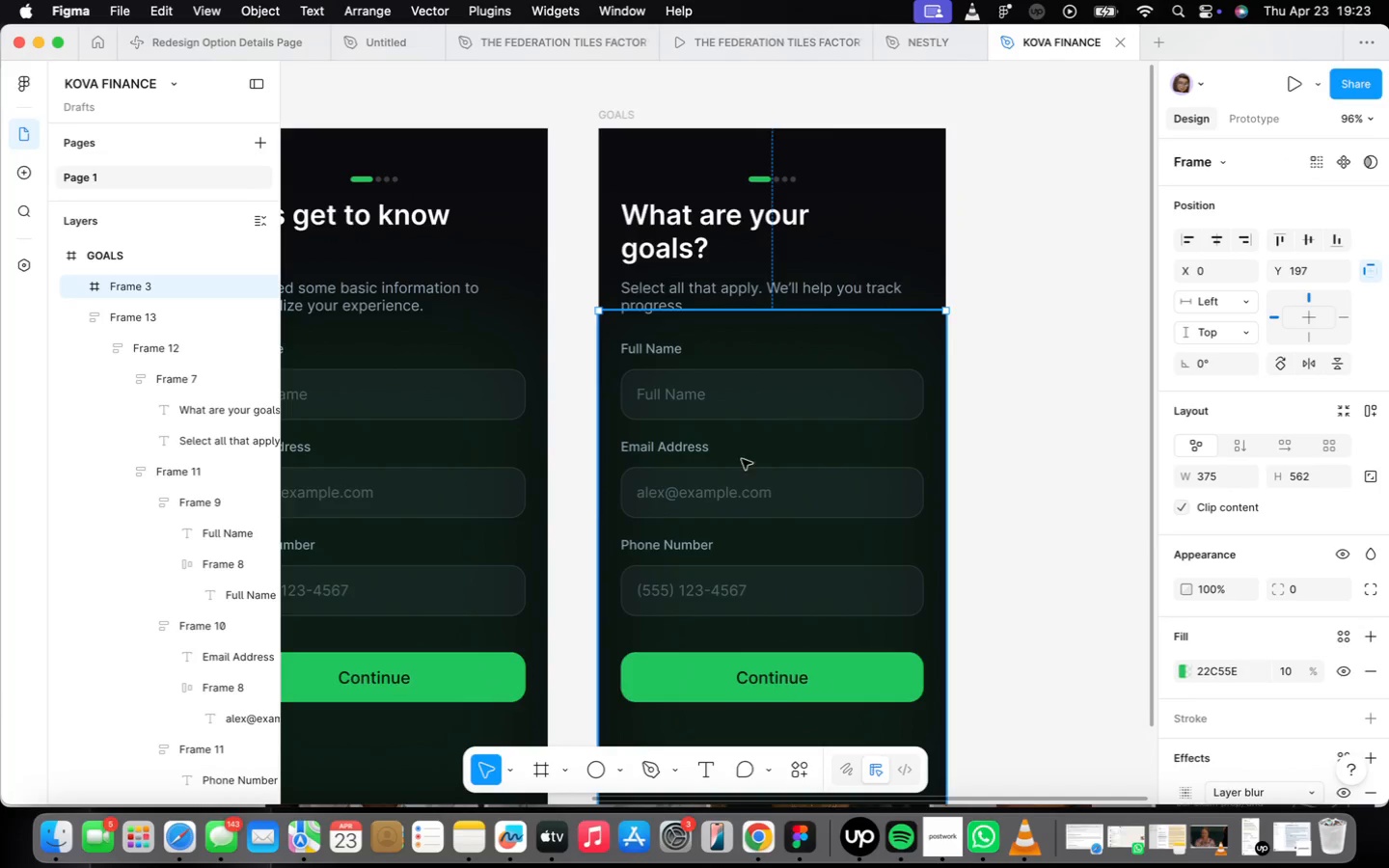 
left_click_drag(start_coordinate=[737, 487], to_coordinate=[1049, 423])
 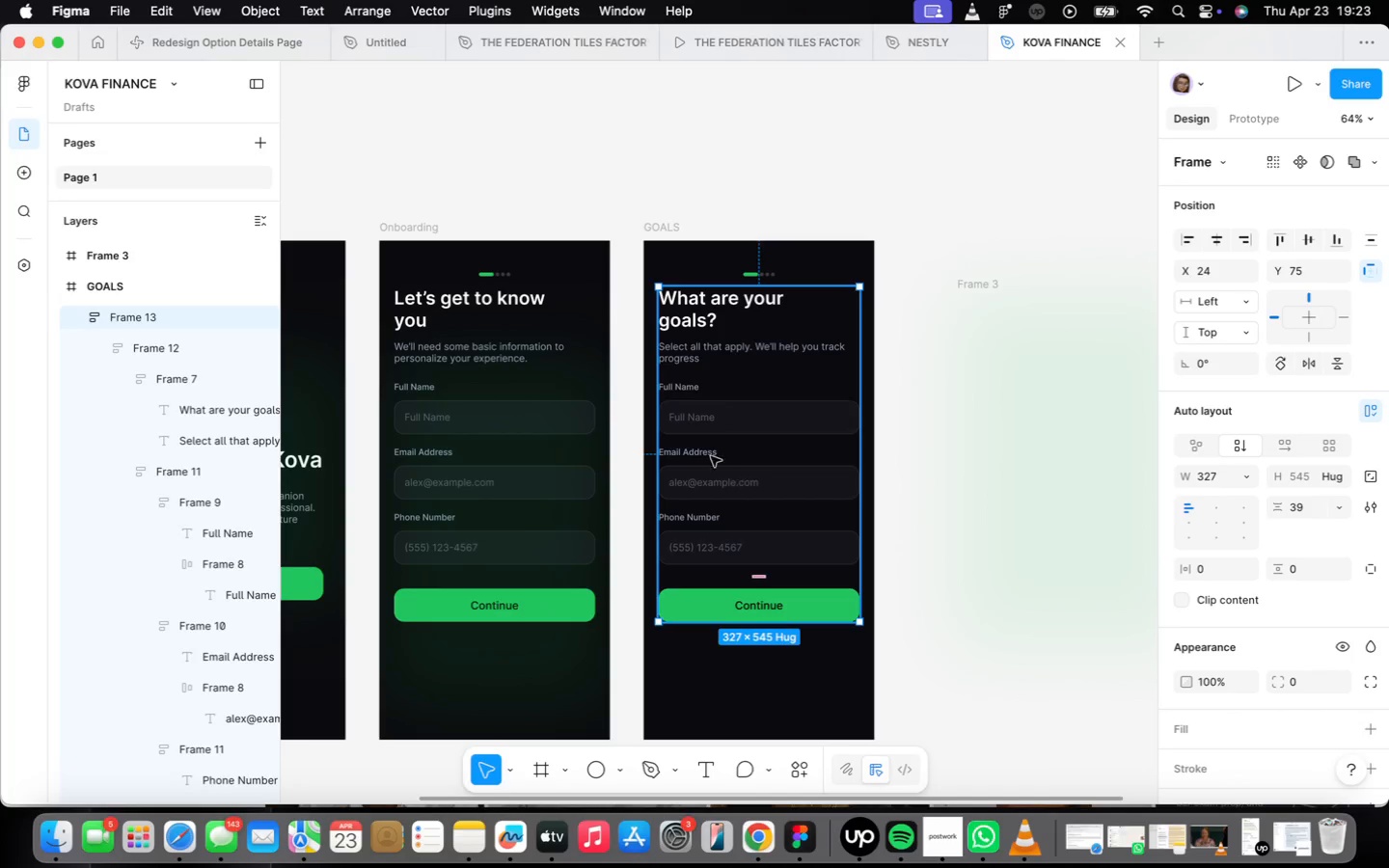 
scroll: coordinate [733, 461], scroll_direction: down, amount: 4.0
 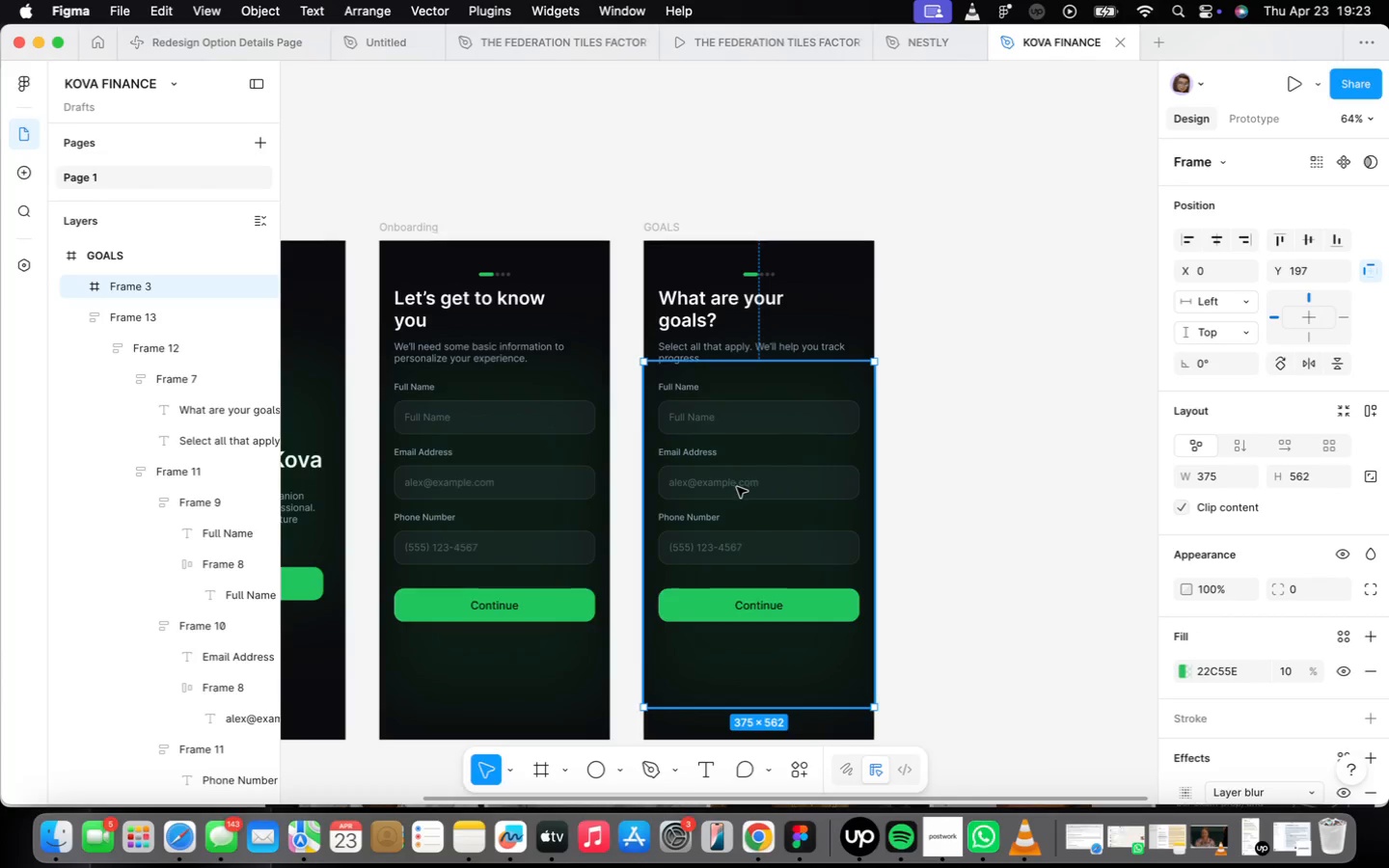 
right_click([702, 432])
 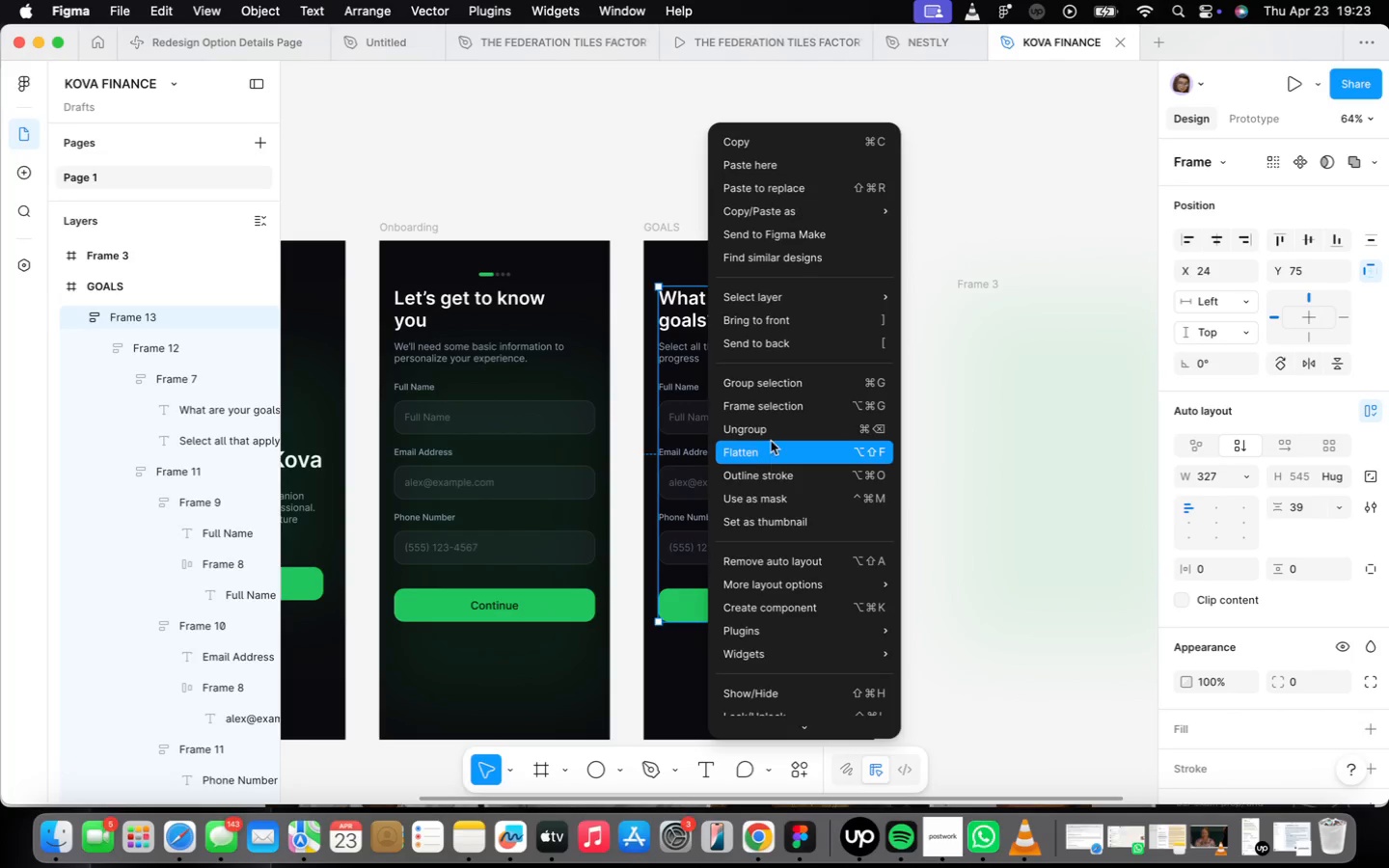 
left_click([768, 431])
 